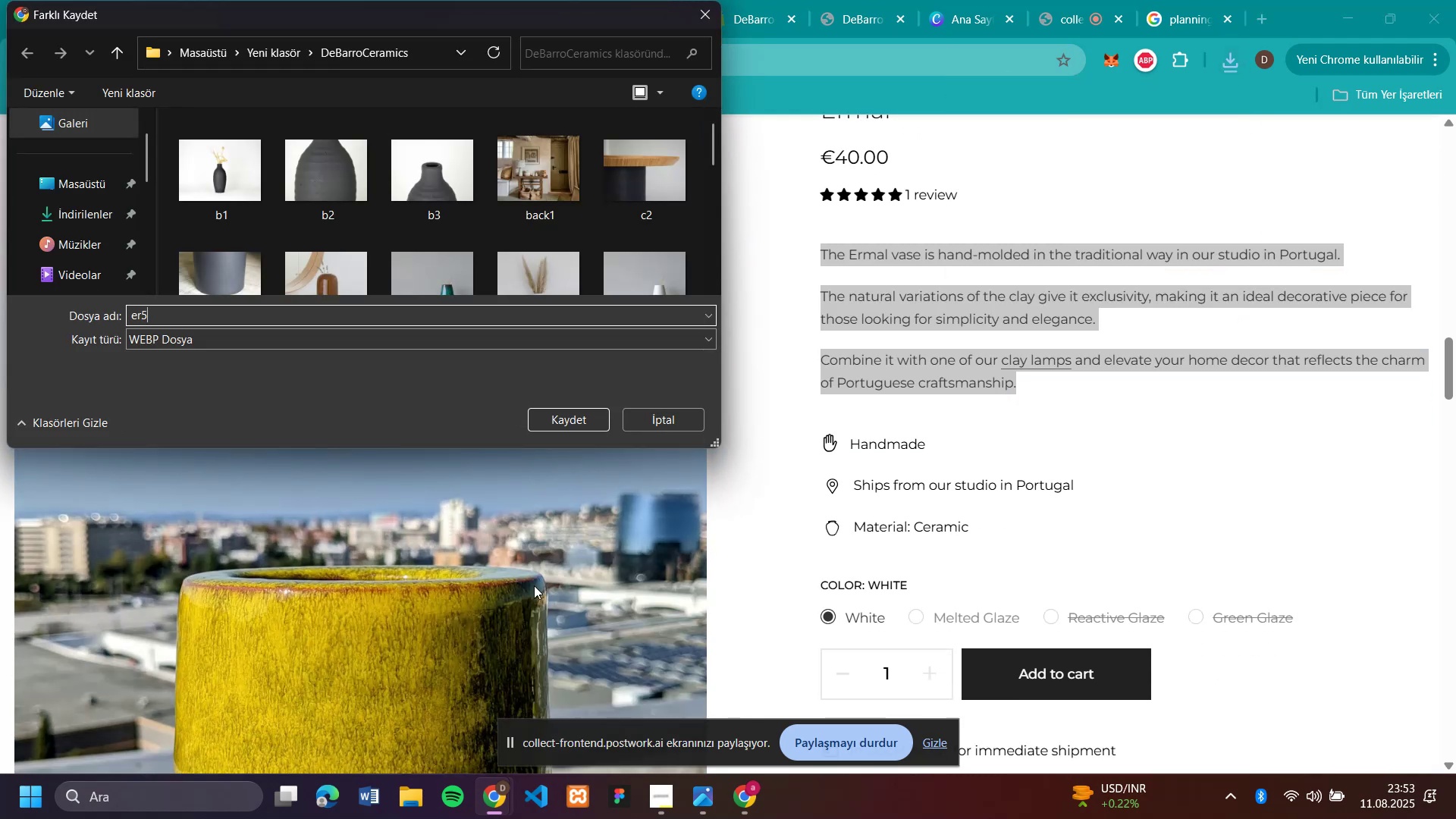 
key(Enter)
 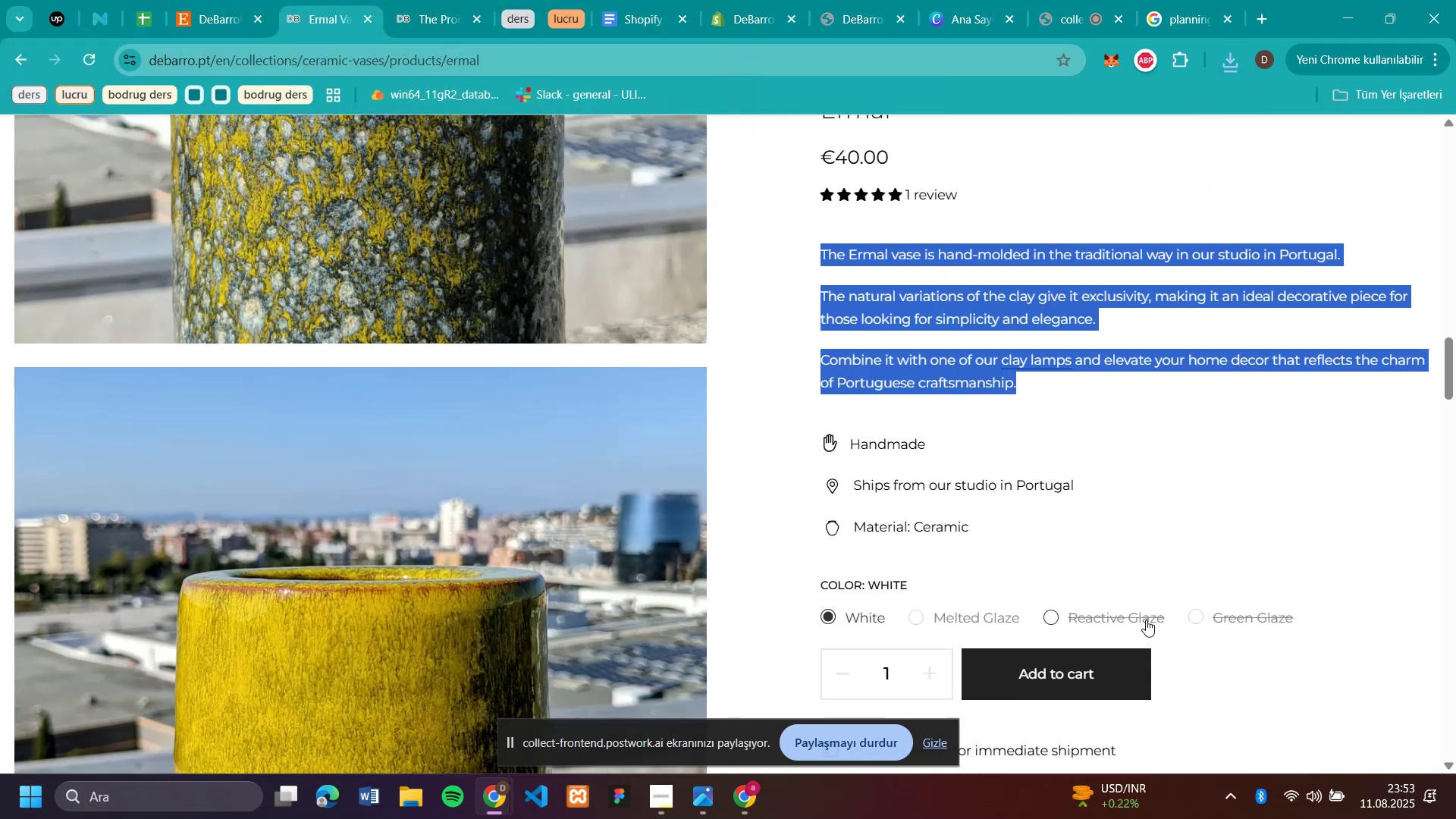 
wait(5.18)
 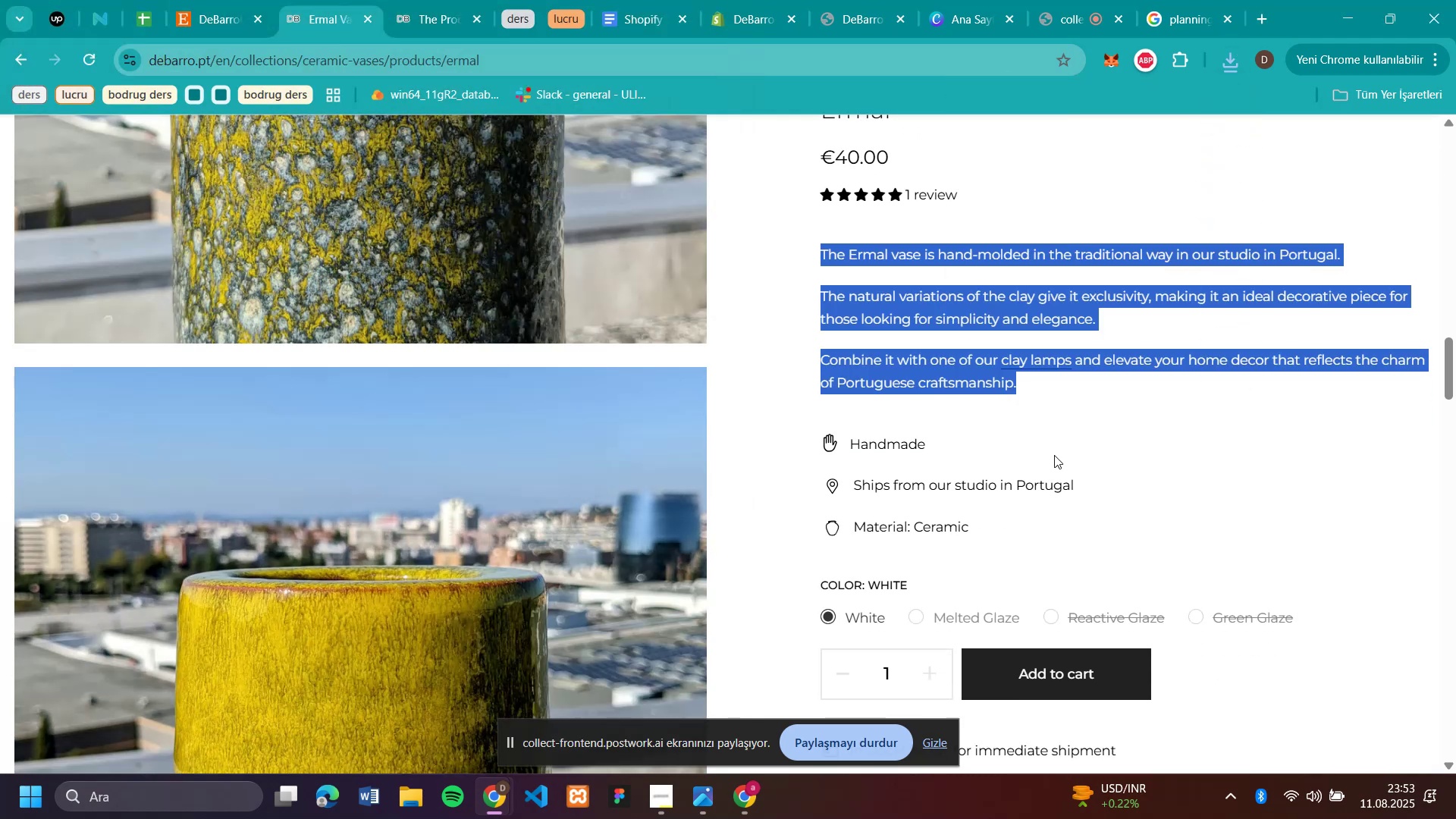 
left_click([1116, 614])
 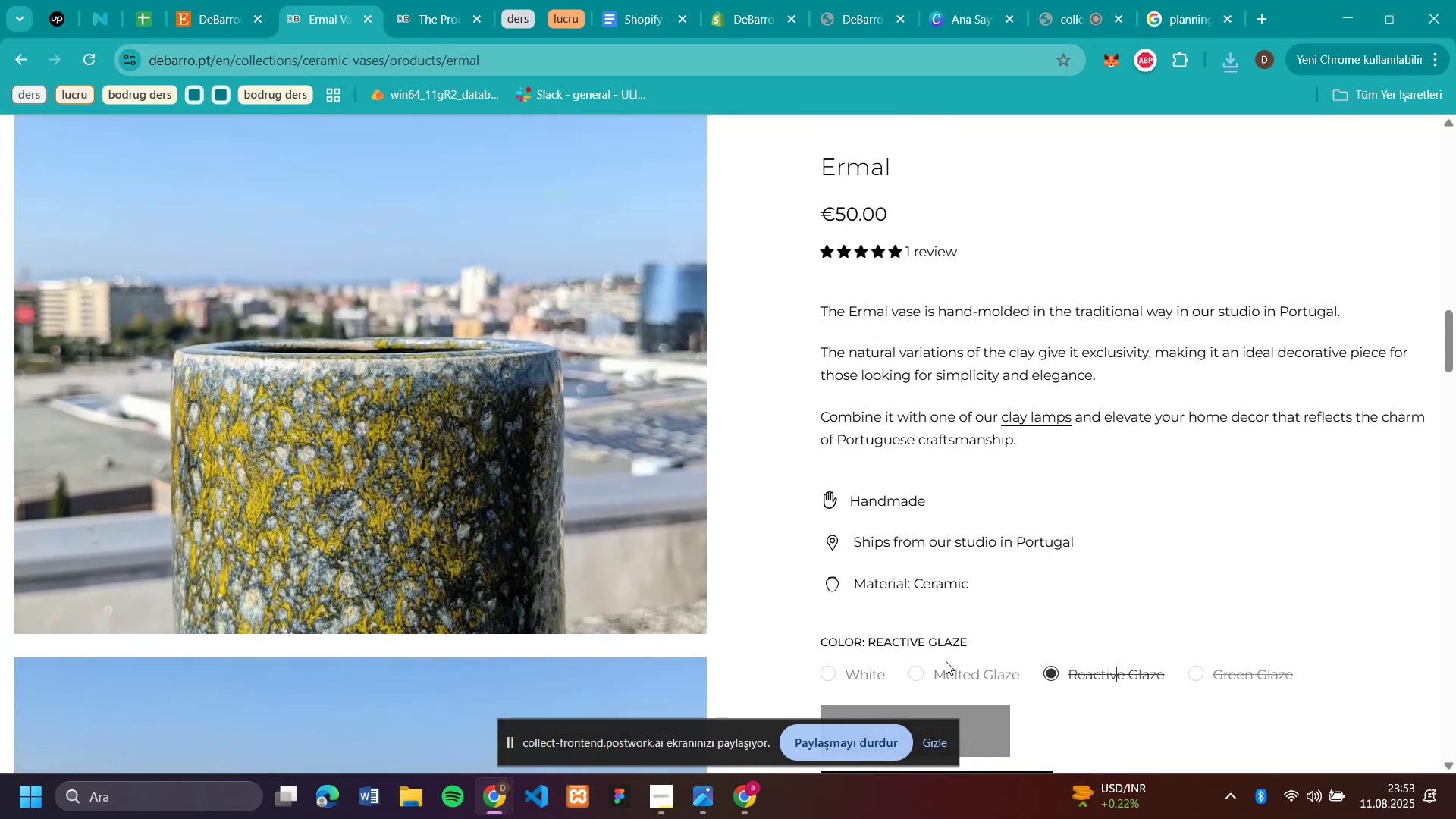 
left_click([943, 676])
 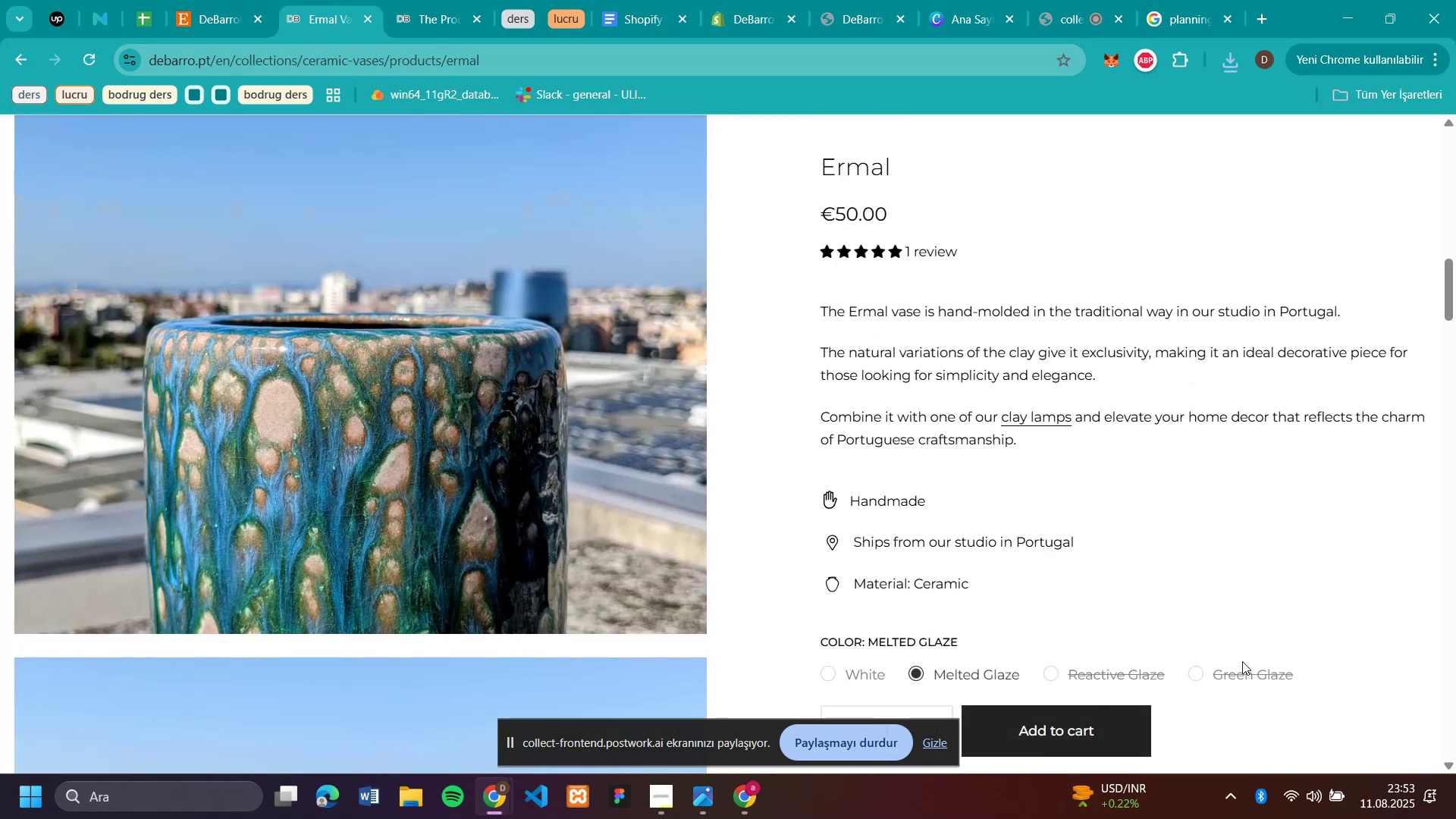 
left_click([1228, 662])
 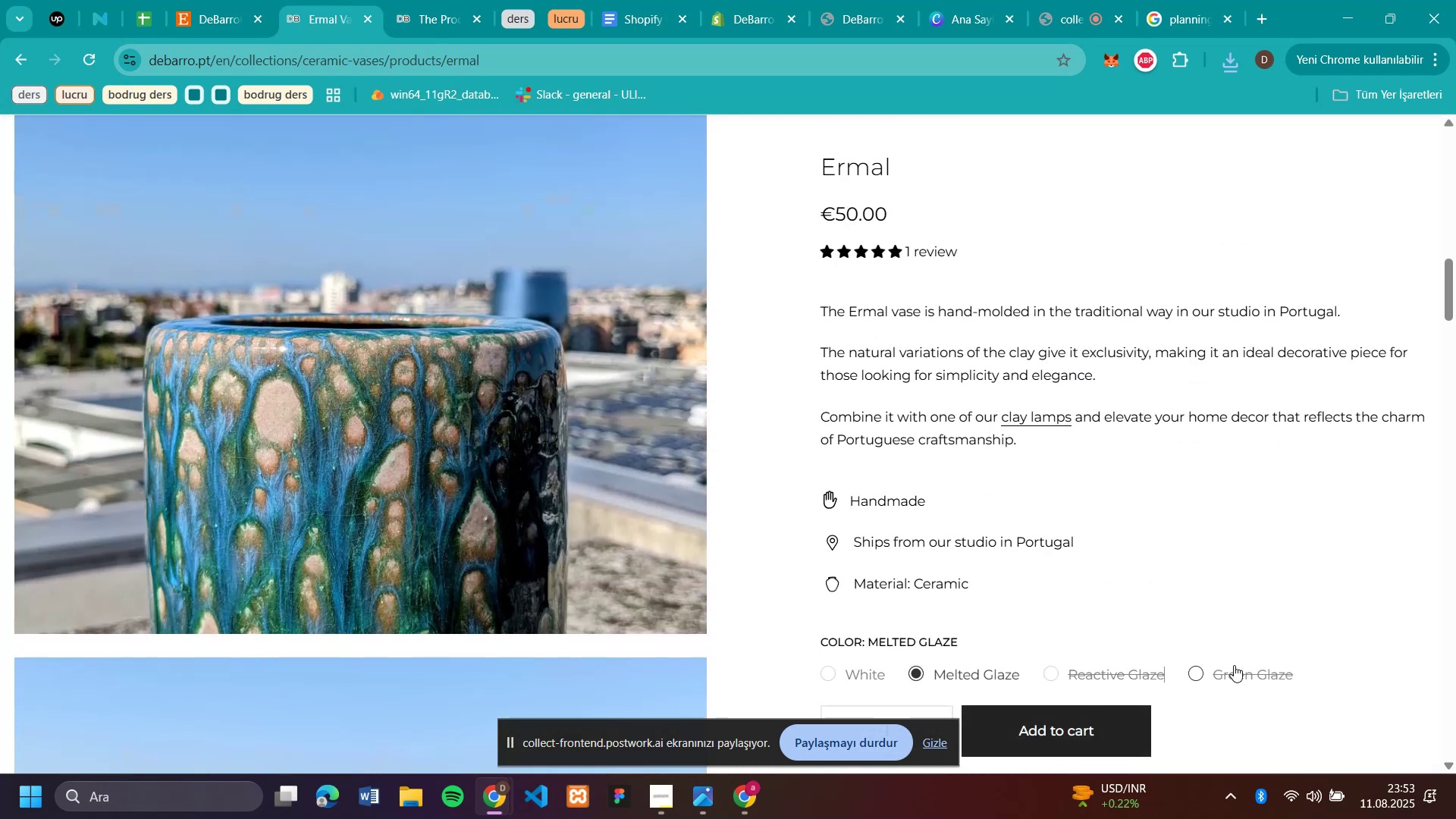 
left_click([1198, 674])
 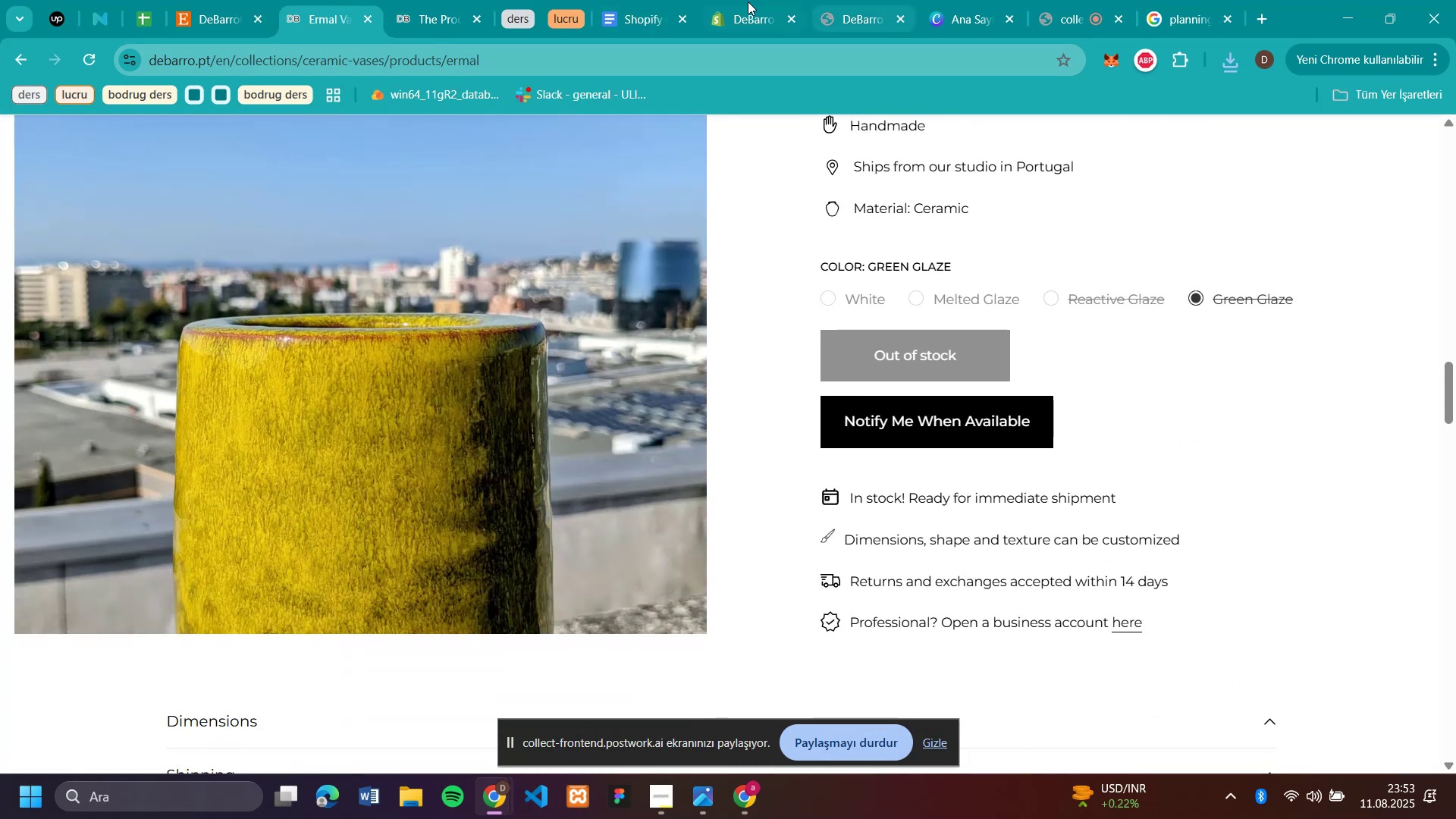 
left_click([739, 24])
 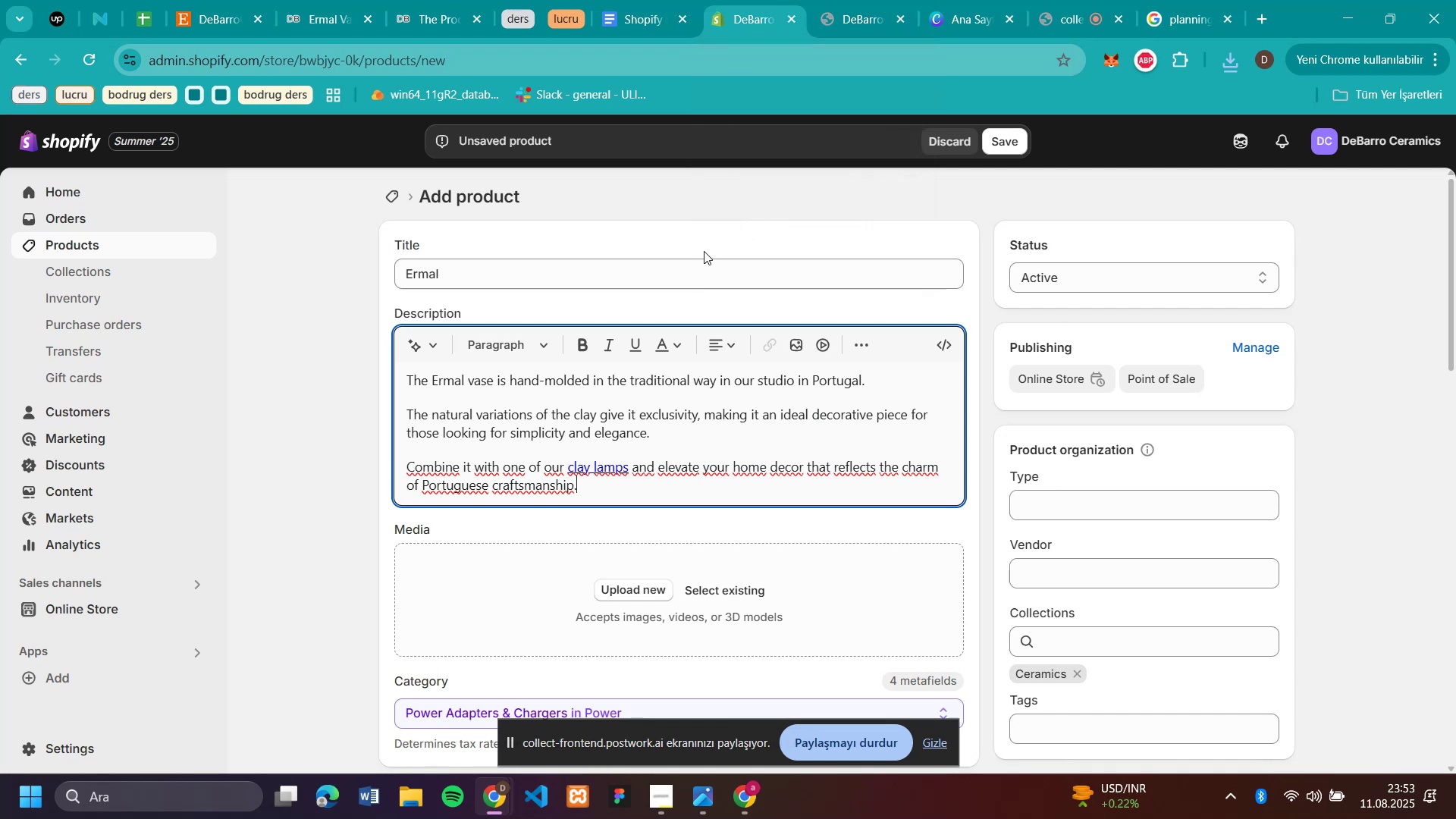 
scroll: coordinate [667, 495], scroll_direction: down, amount: 11.0
 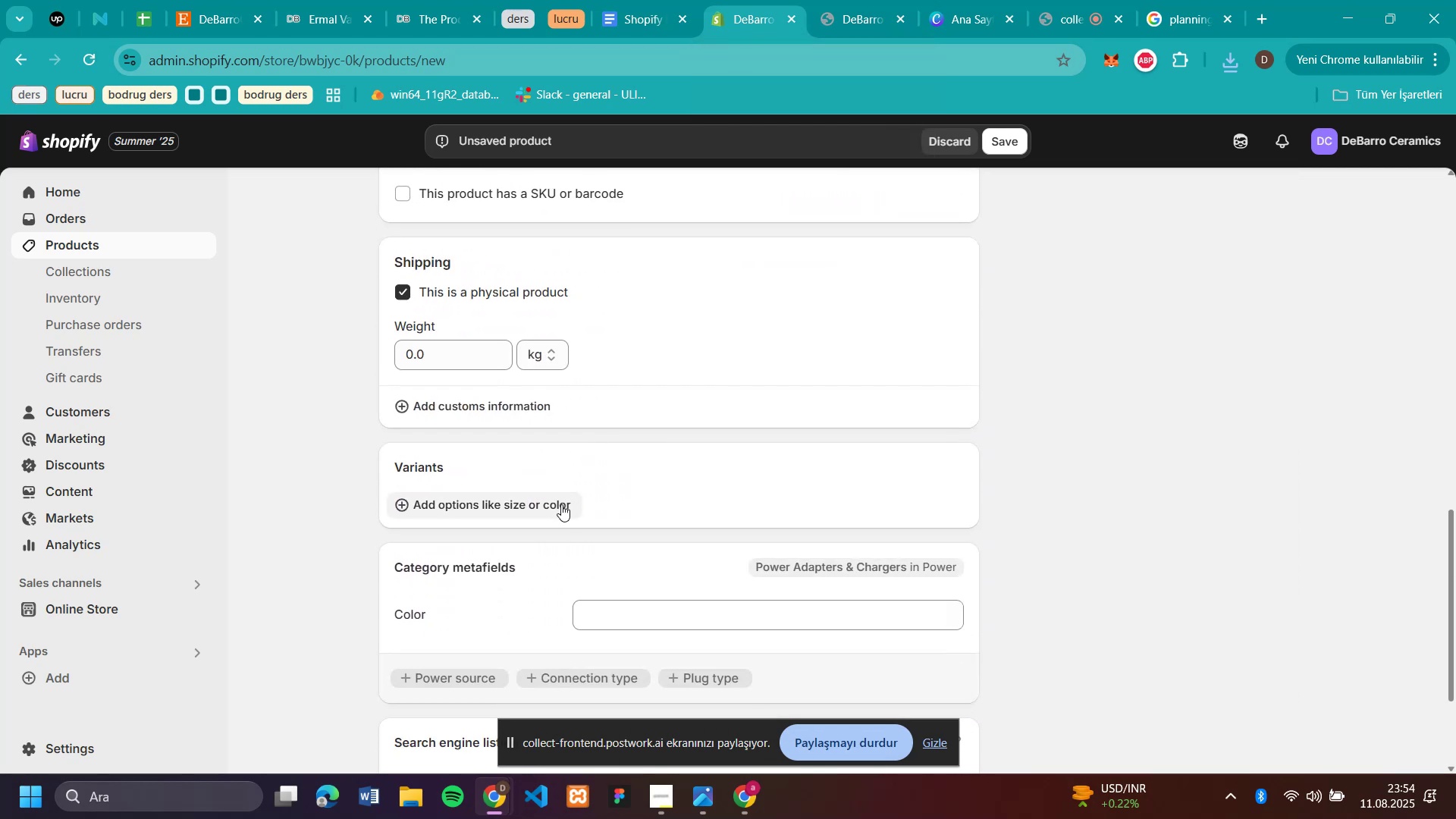 
left_click([560, 504])
 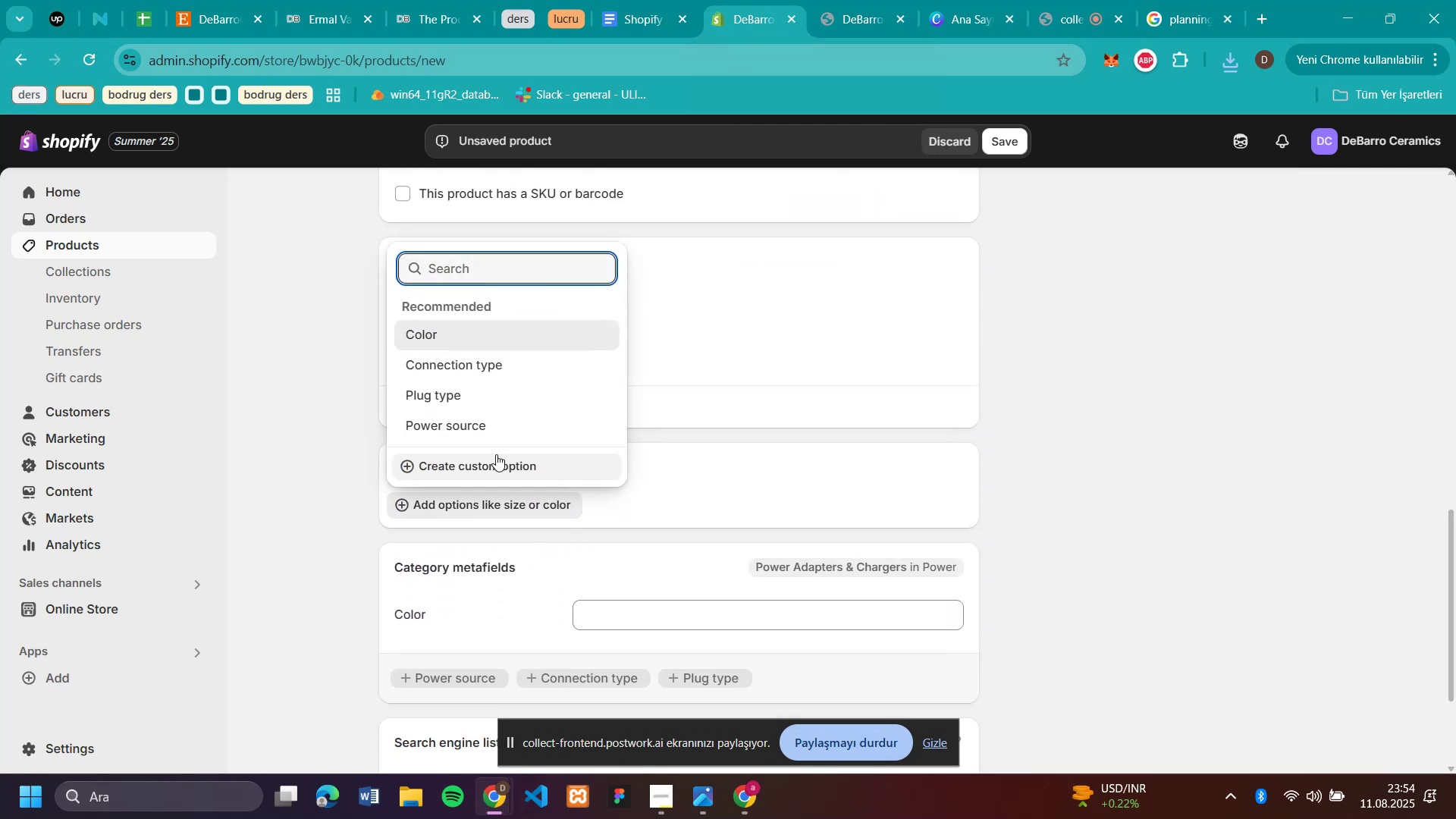 
left_click([499, 465])
 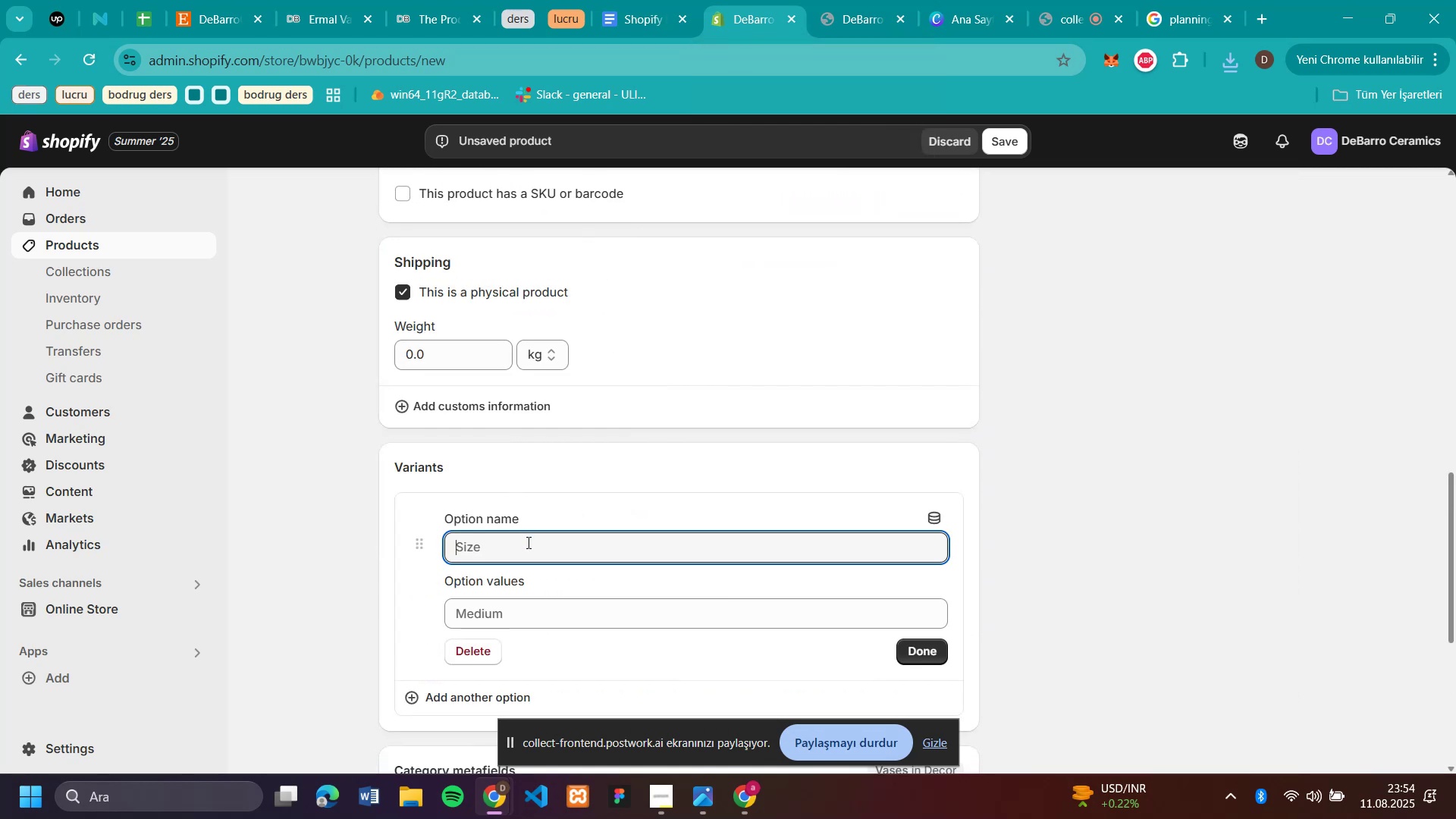 
left_click([527, 542])
 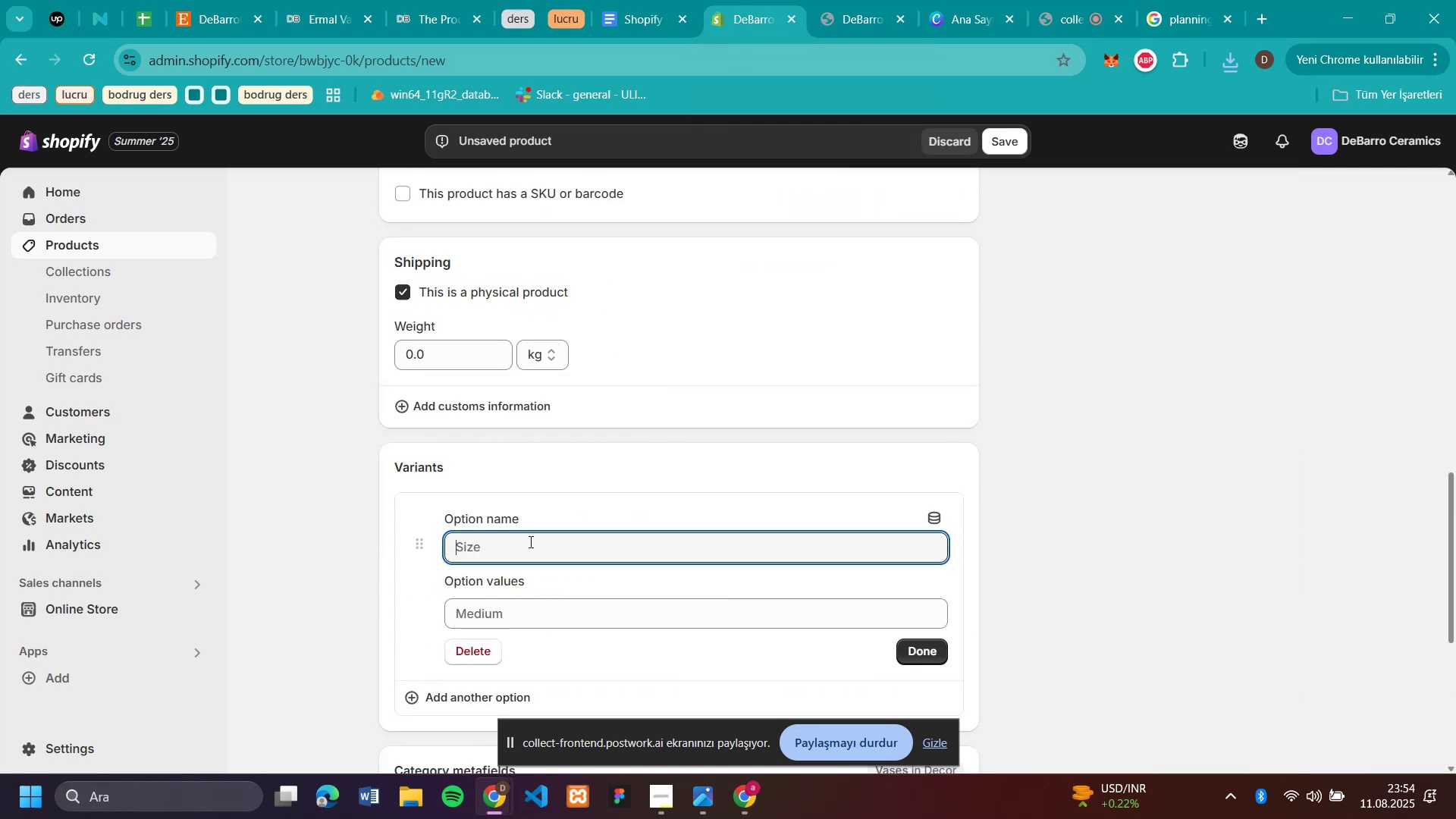 
type(Cl)
key(Backspace)
type(olor)
 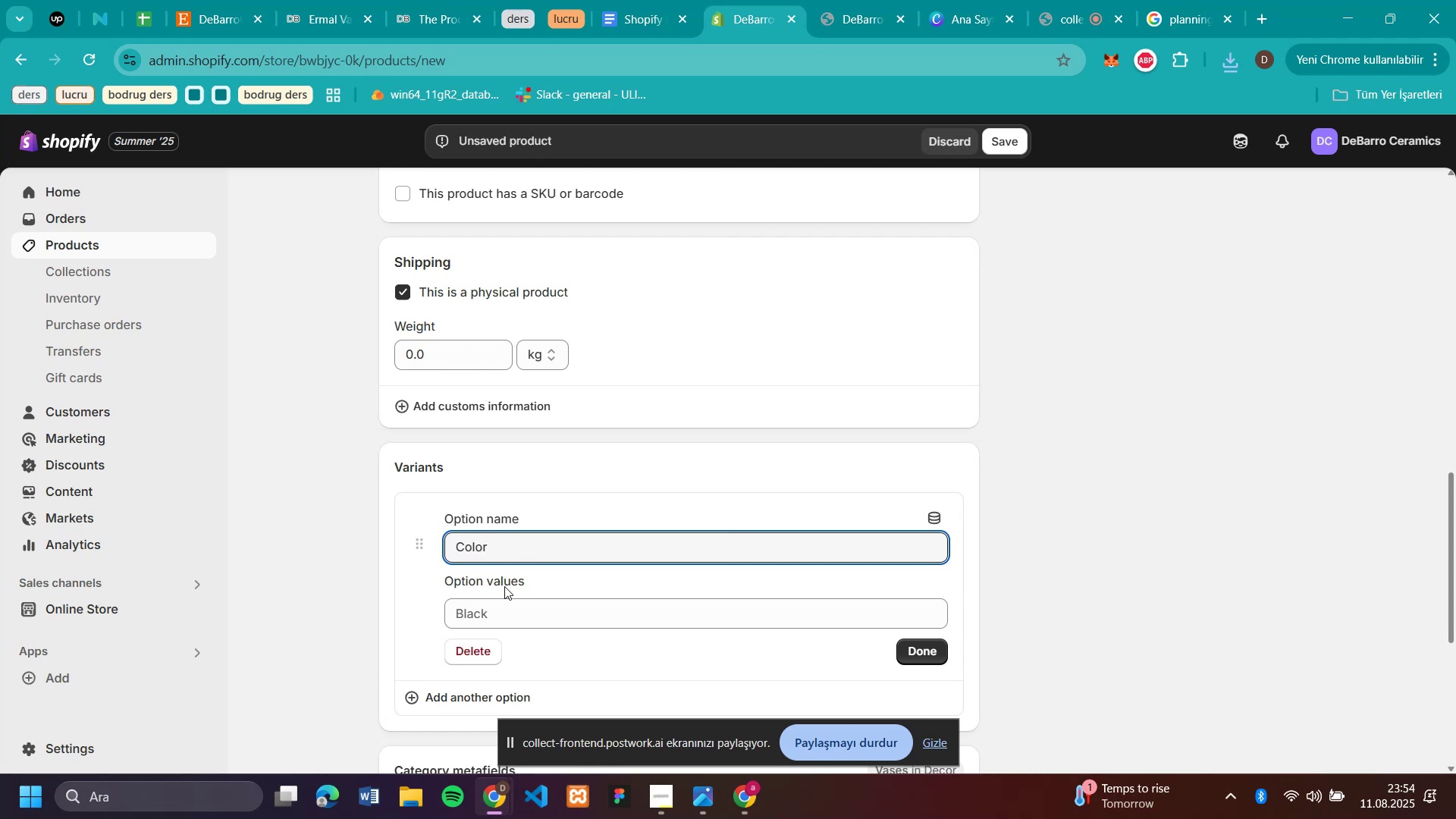 
left_click([530, 601])
 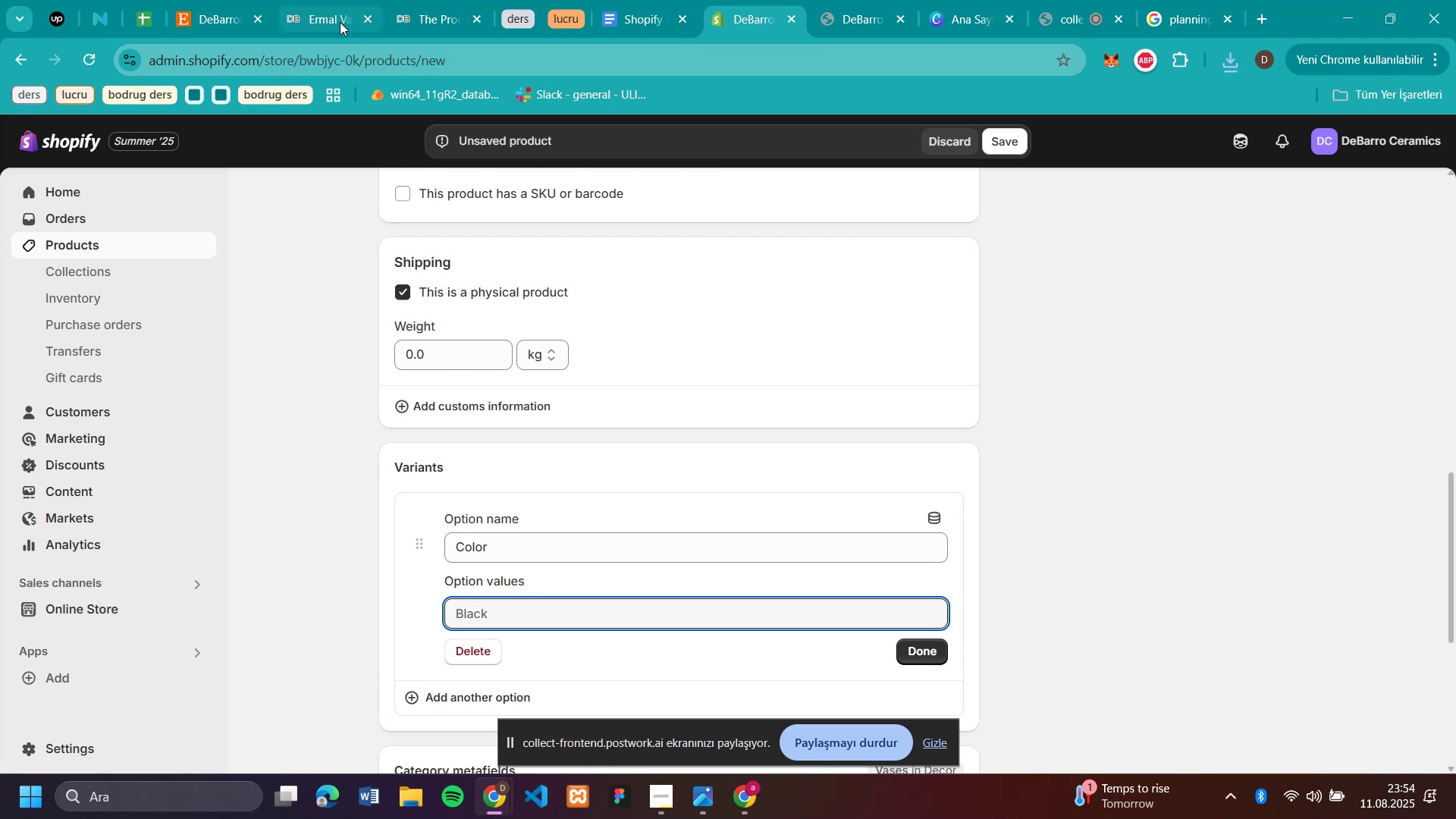 
left_click([332, 16])
 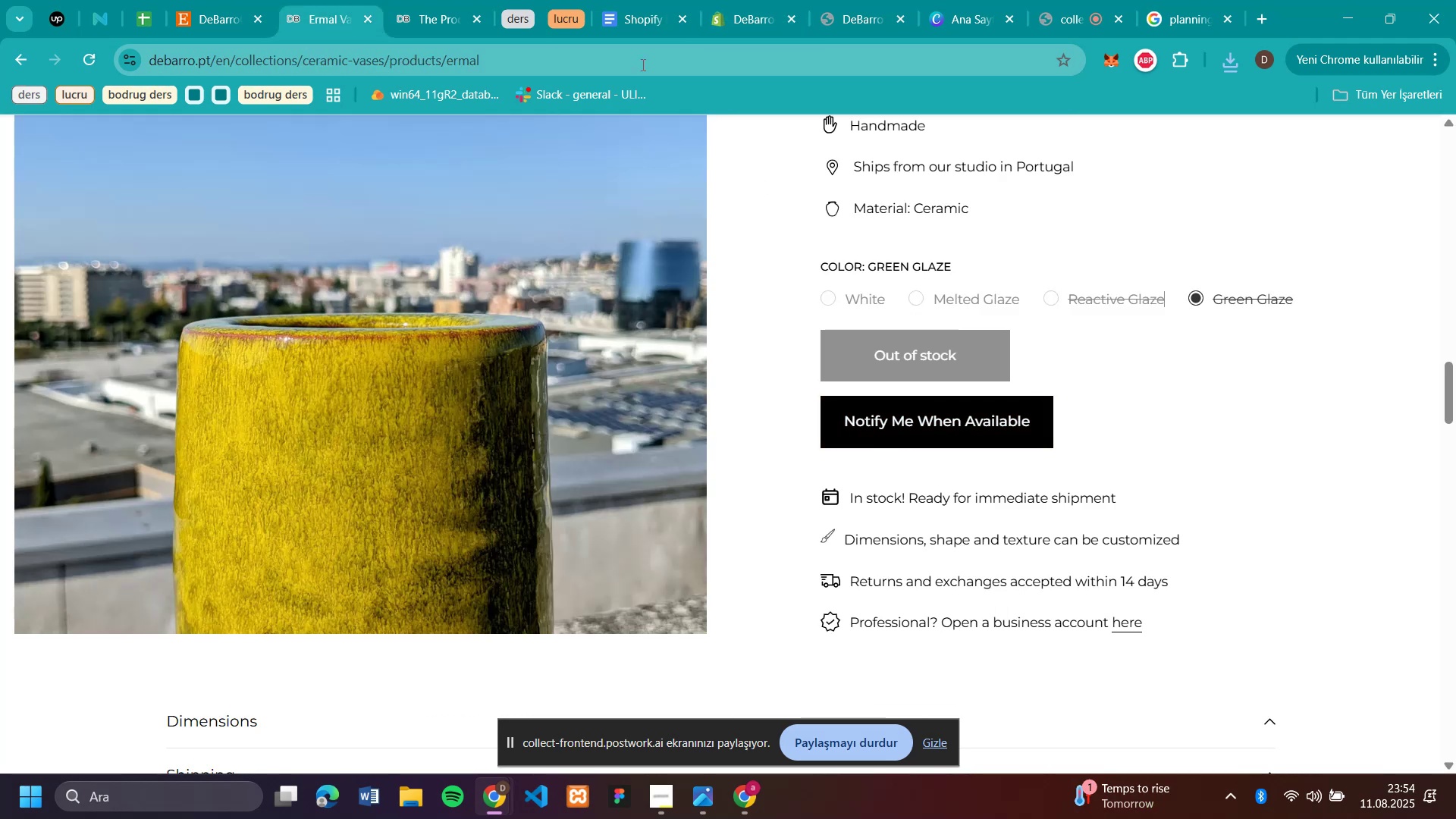 
left_click([749, 24])
 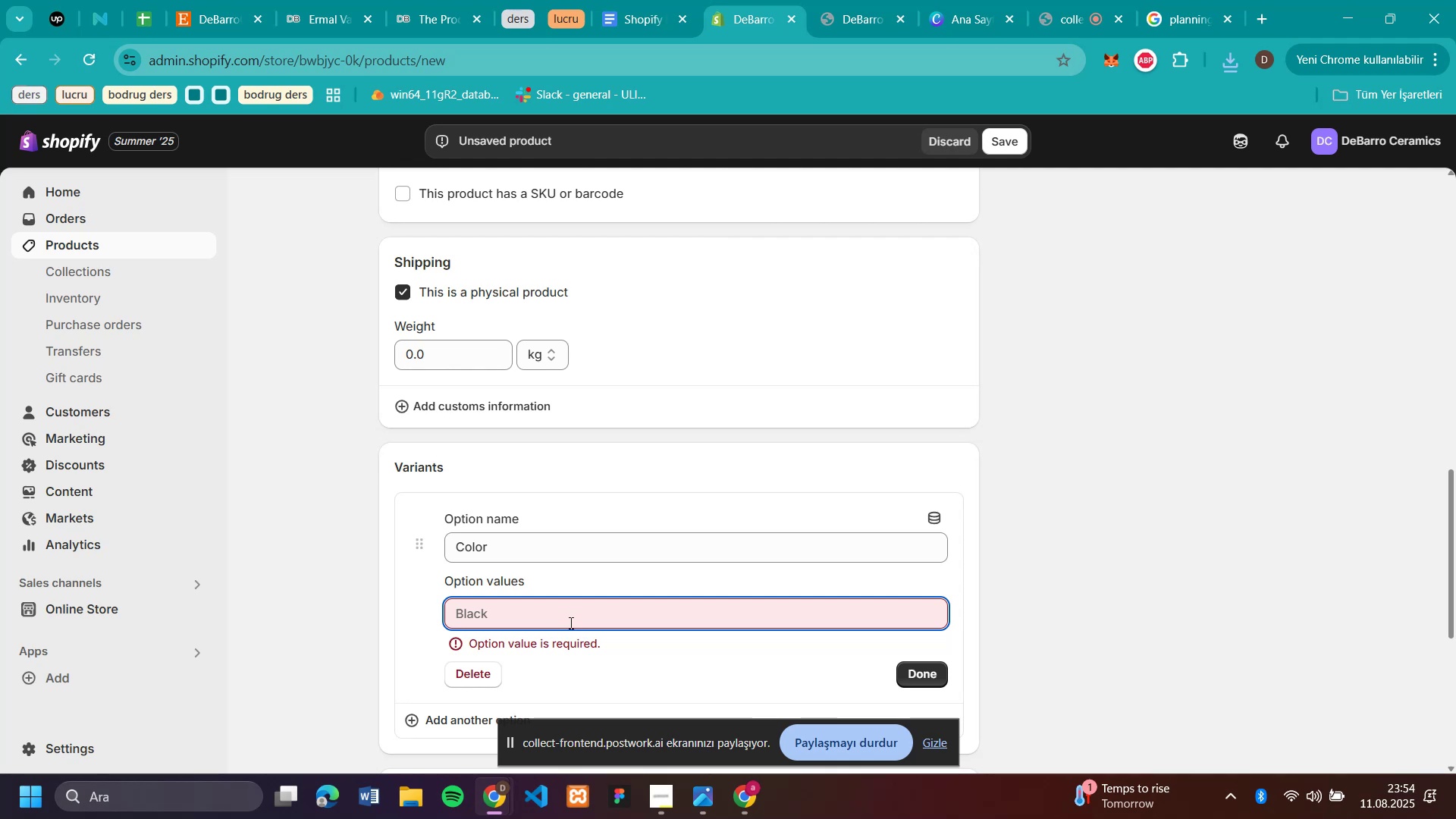 
type(wh'te)
 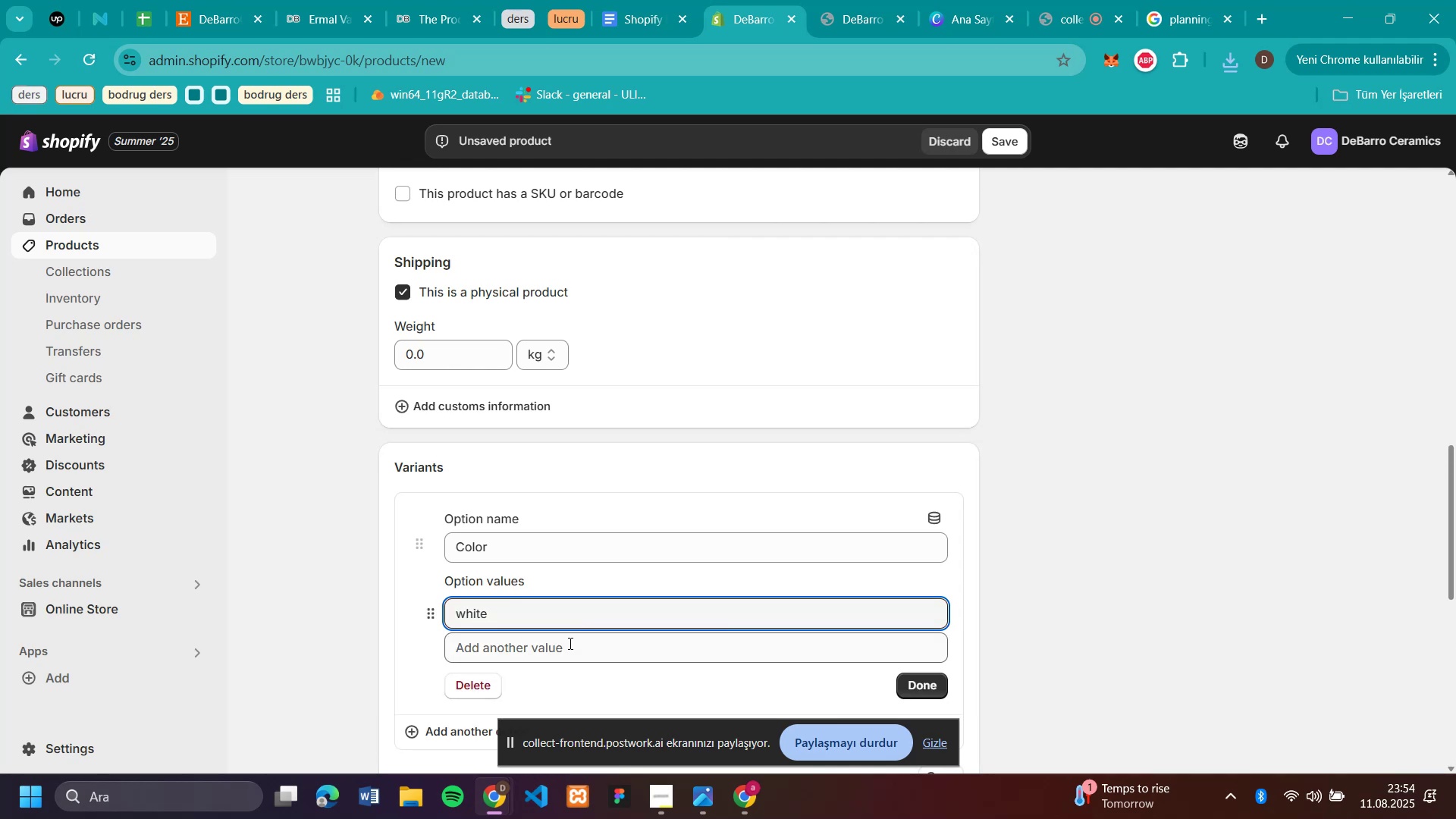 
left_click([569, 650])
 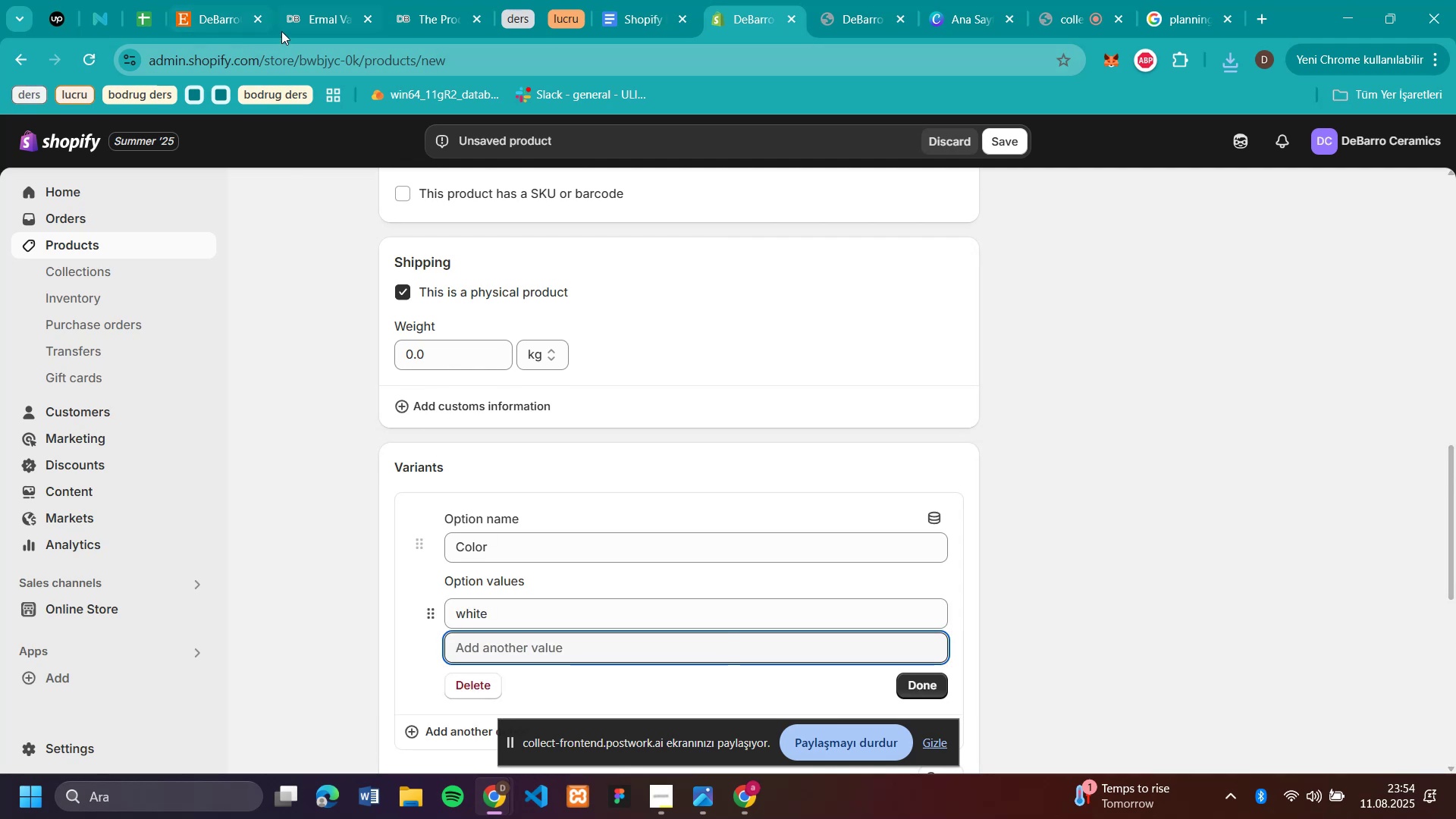 
left_click([293, 23])
 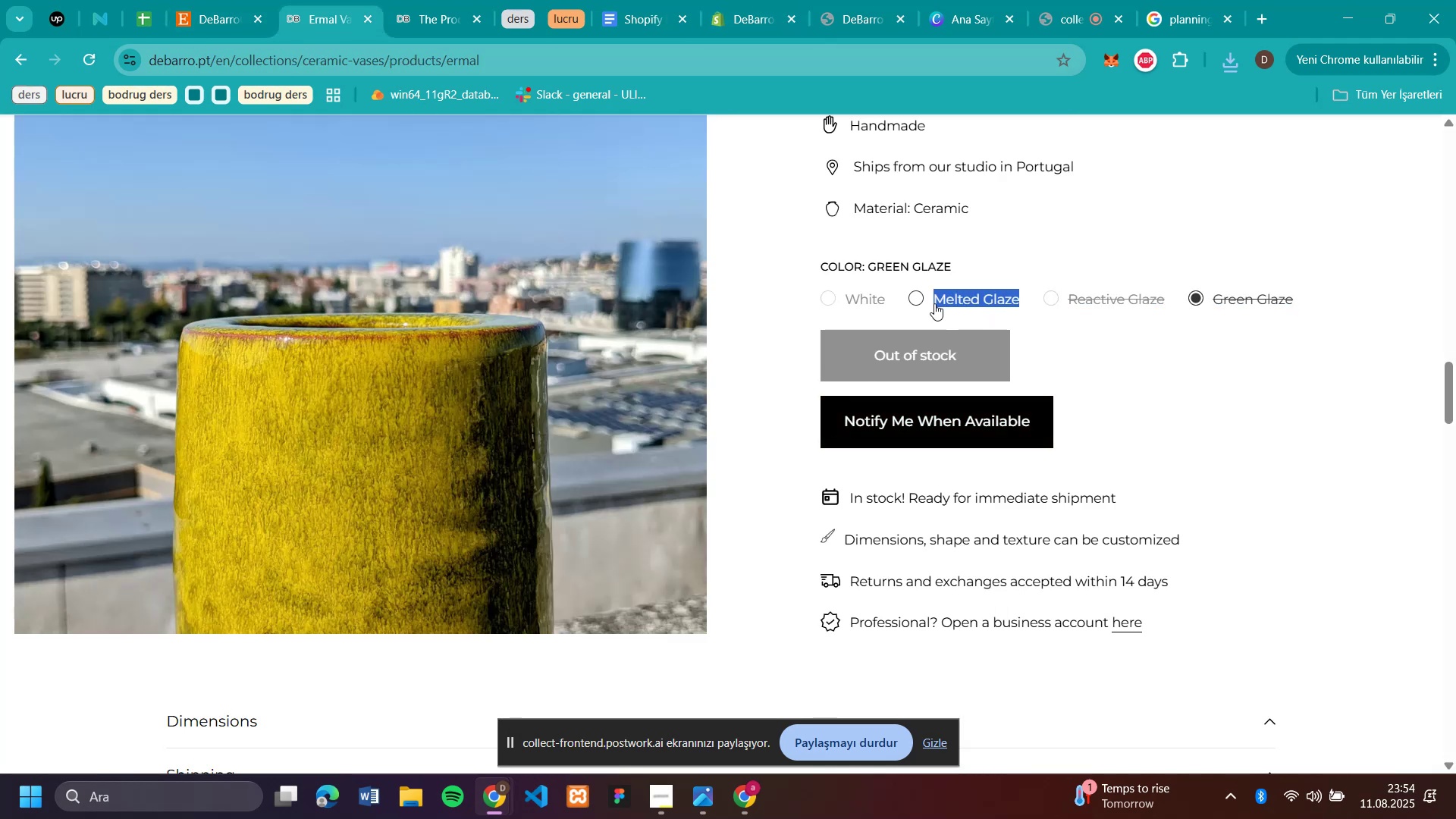 
key(Control+C)
 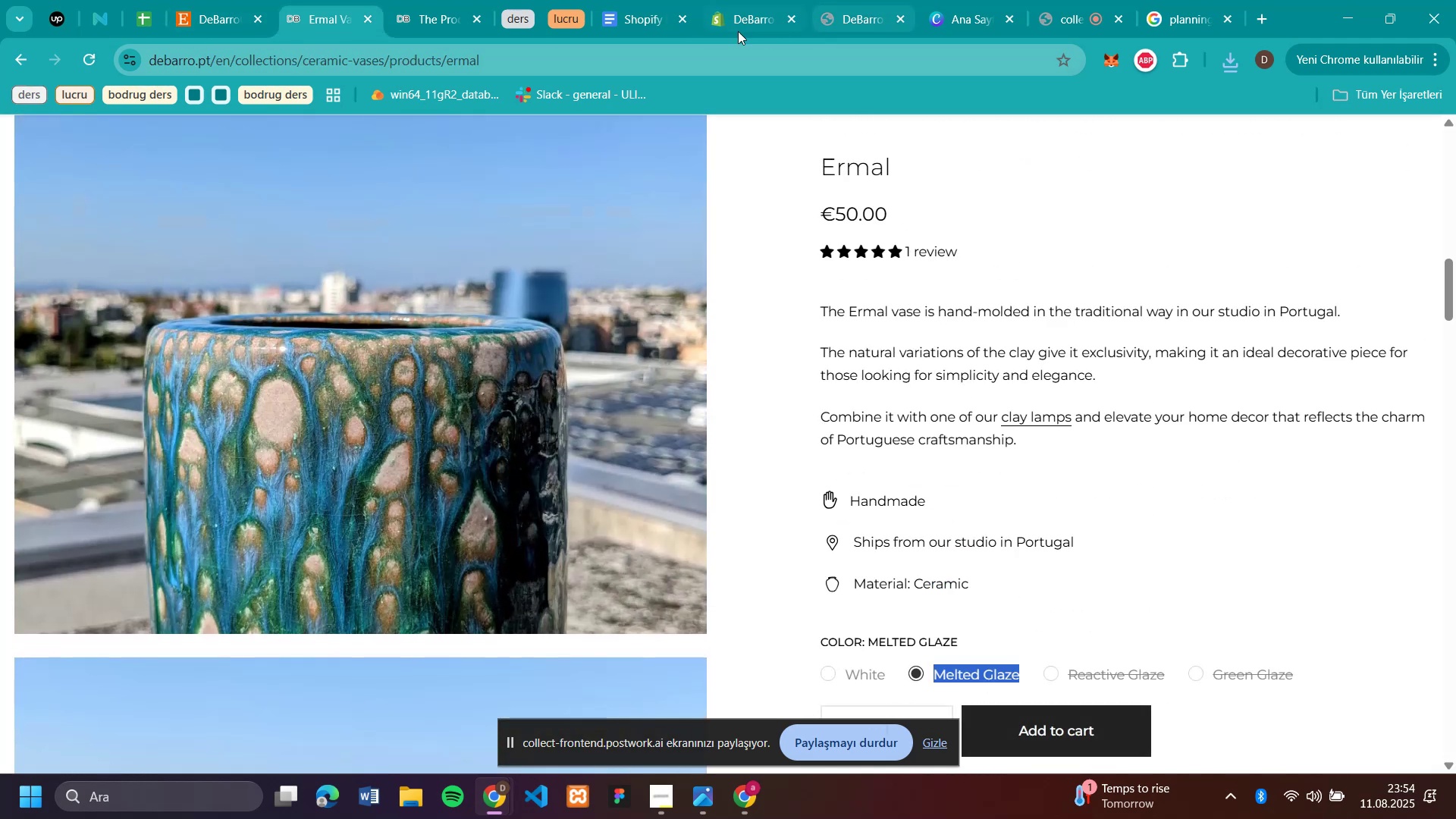 
left_click([736, 20])
 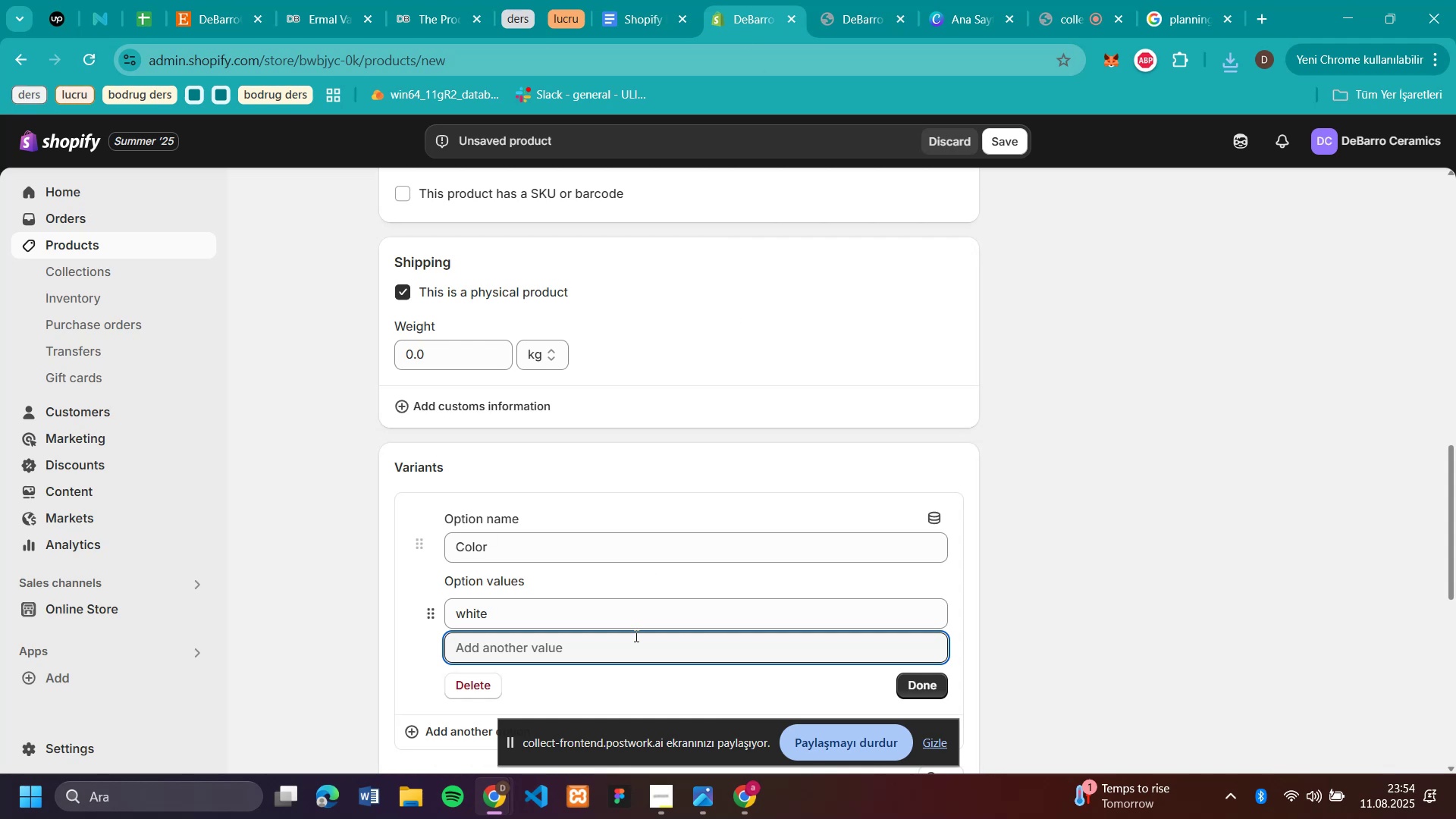 
key(Control+V)
 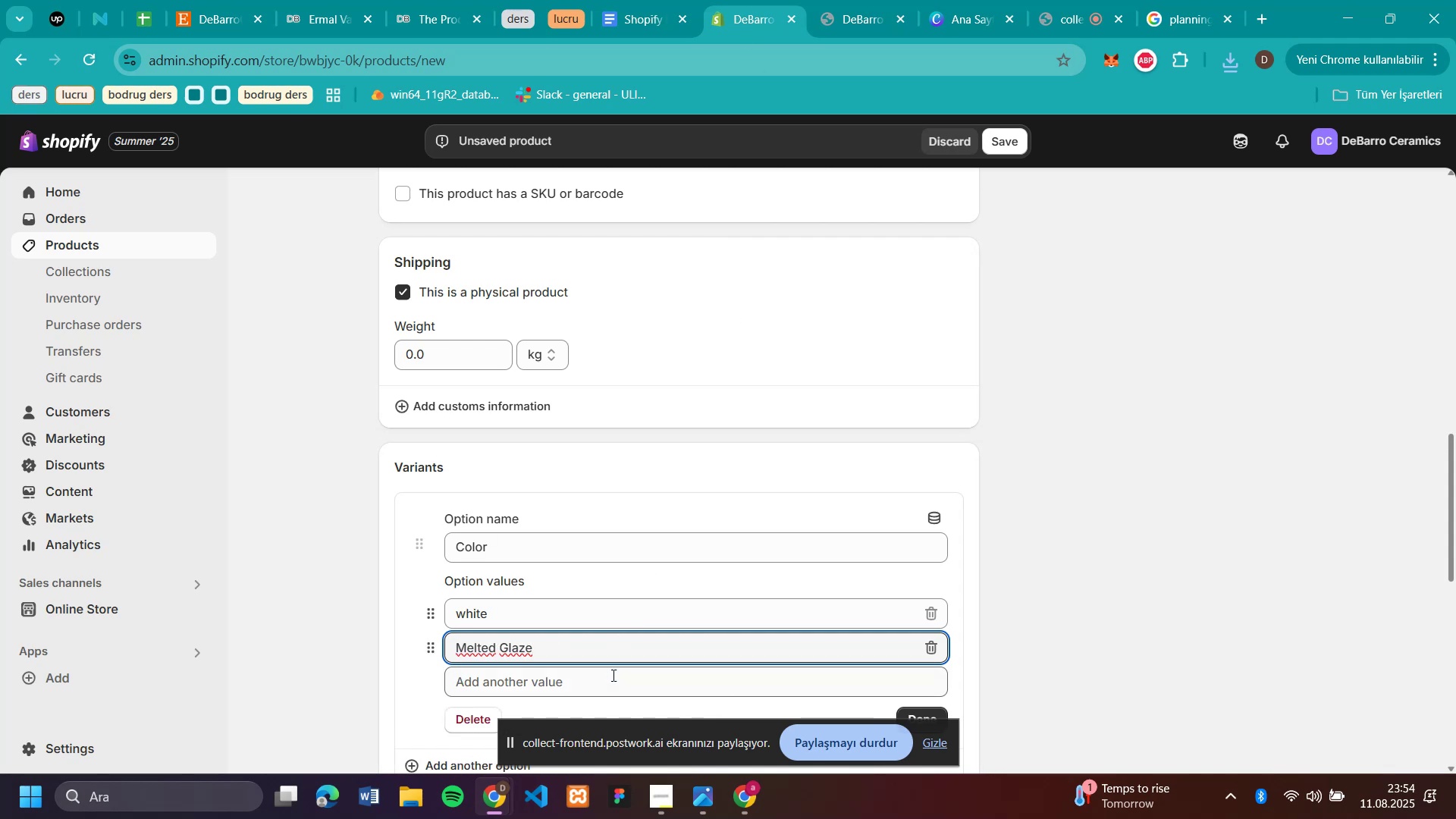 
left_click([613, 679])
 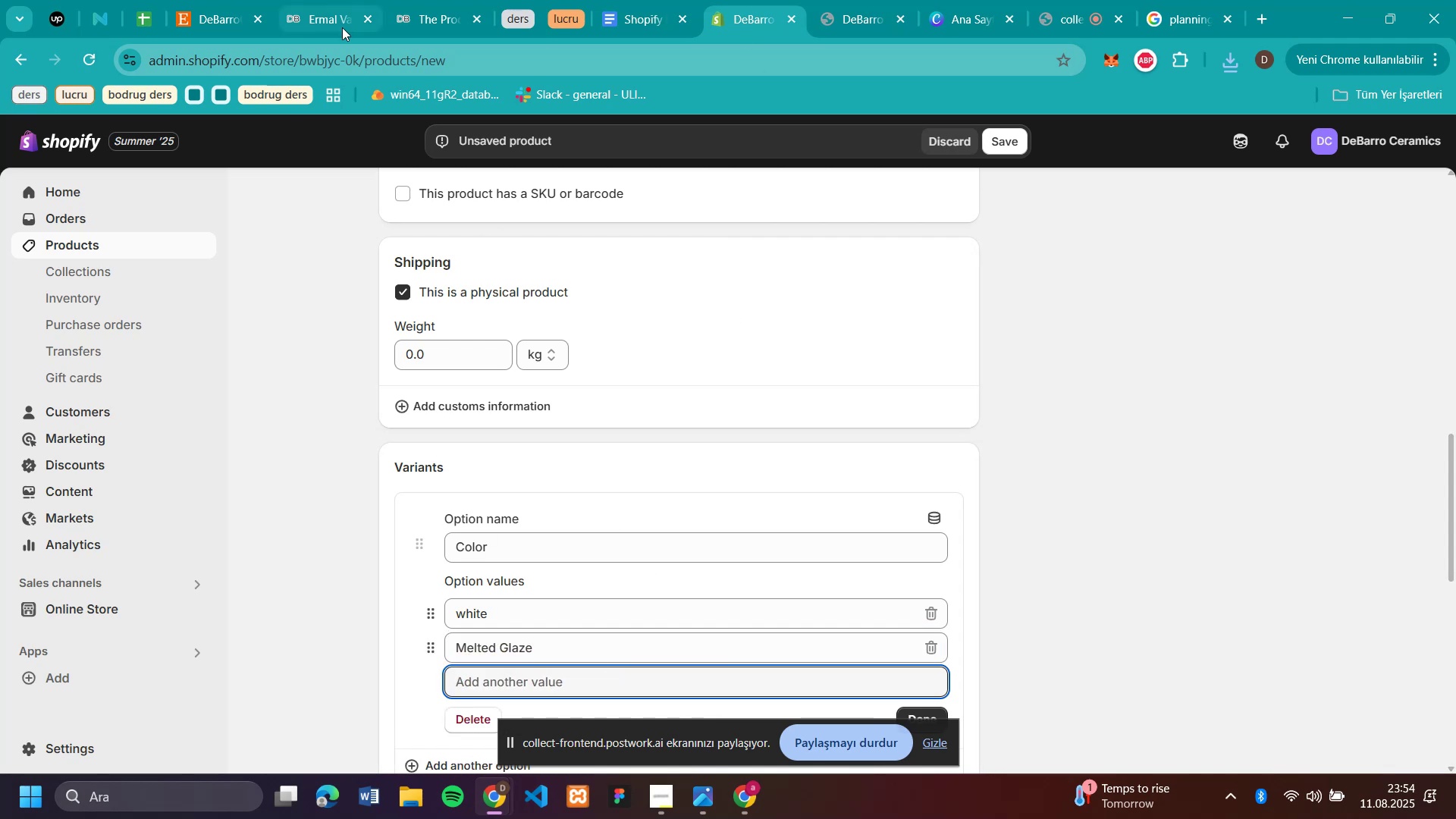 
left_click([328, 17])
 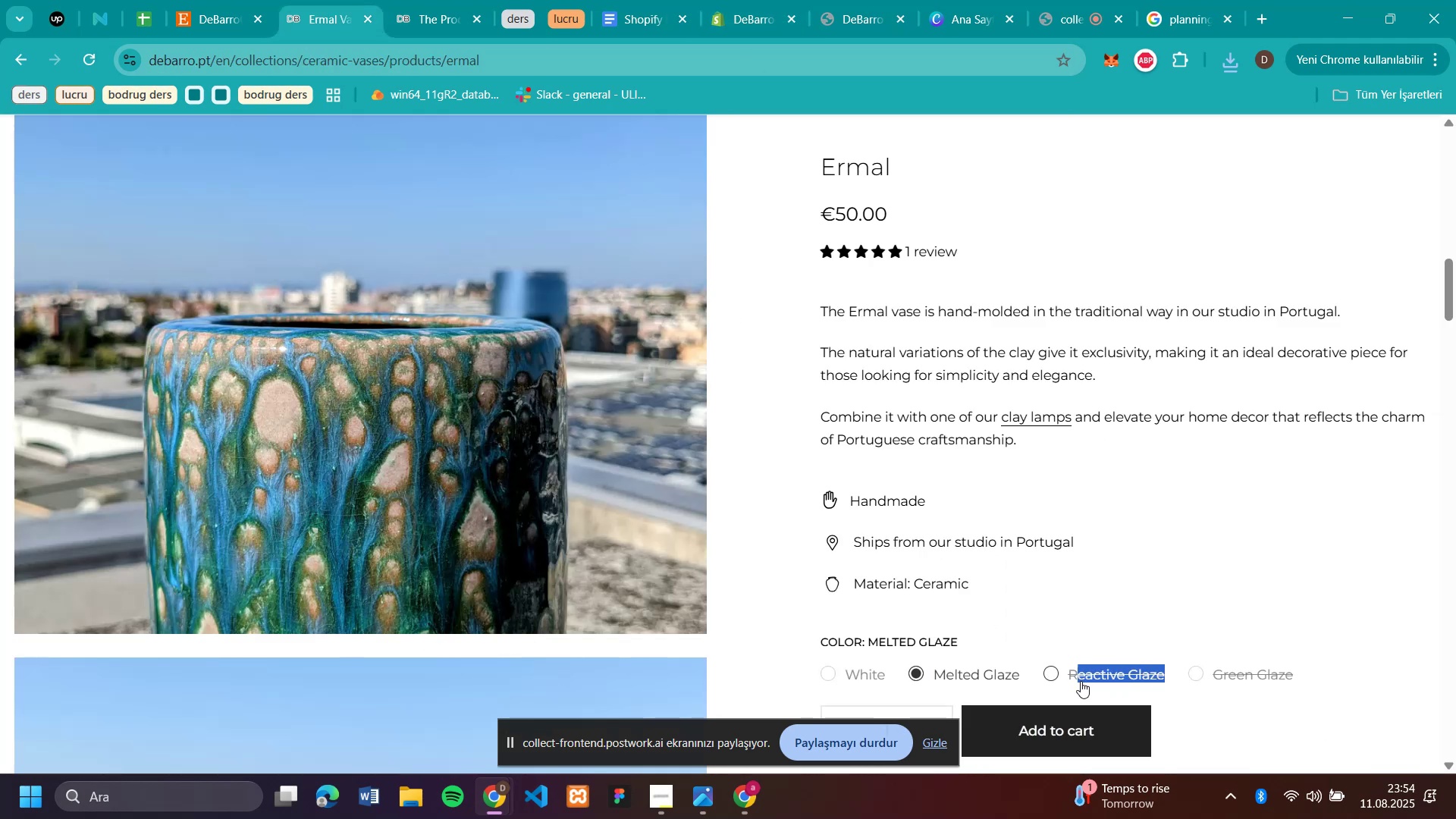 
key(Control+C)
 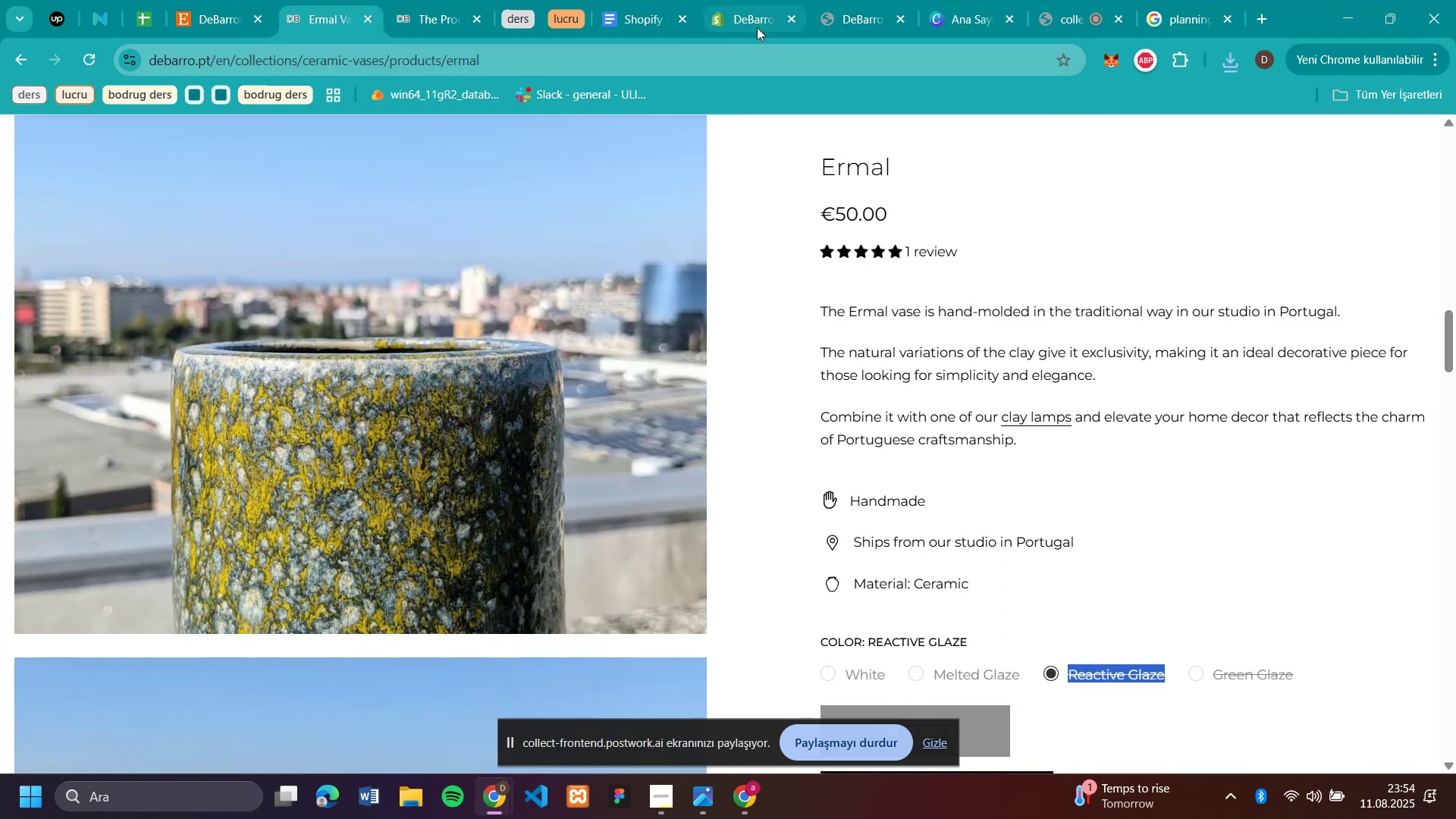 
left_click([755, 27])
 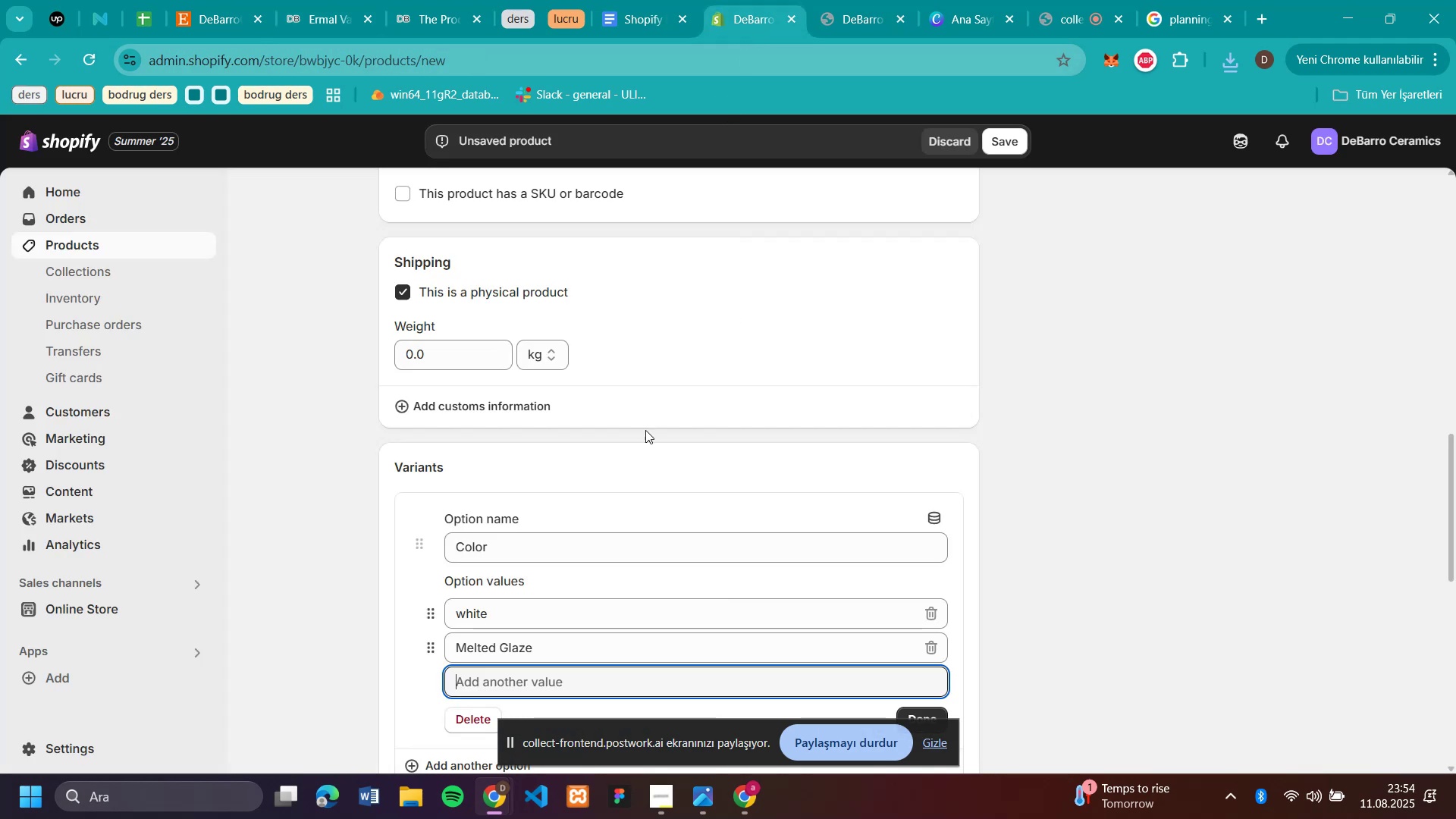 
key(Control+V)
 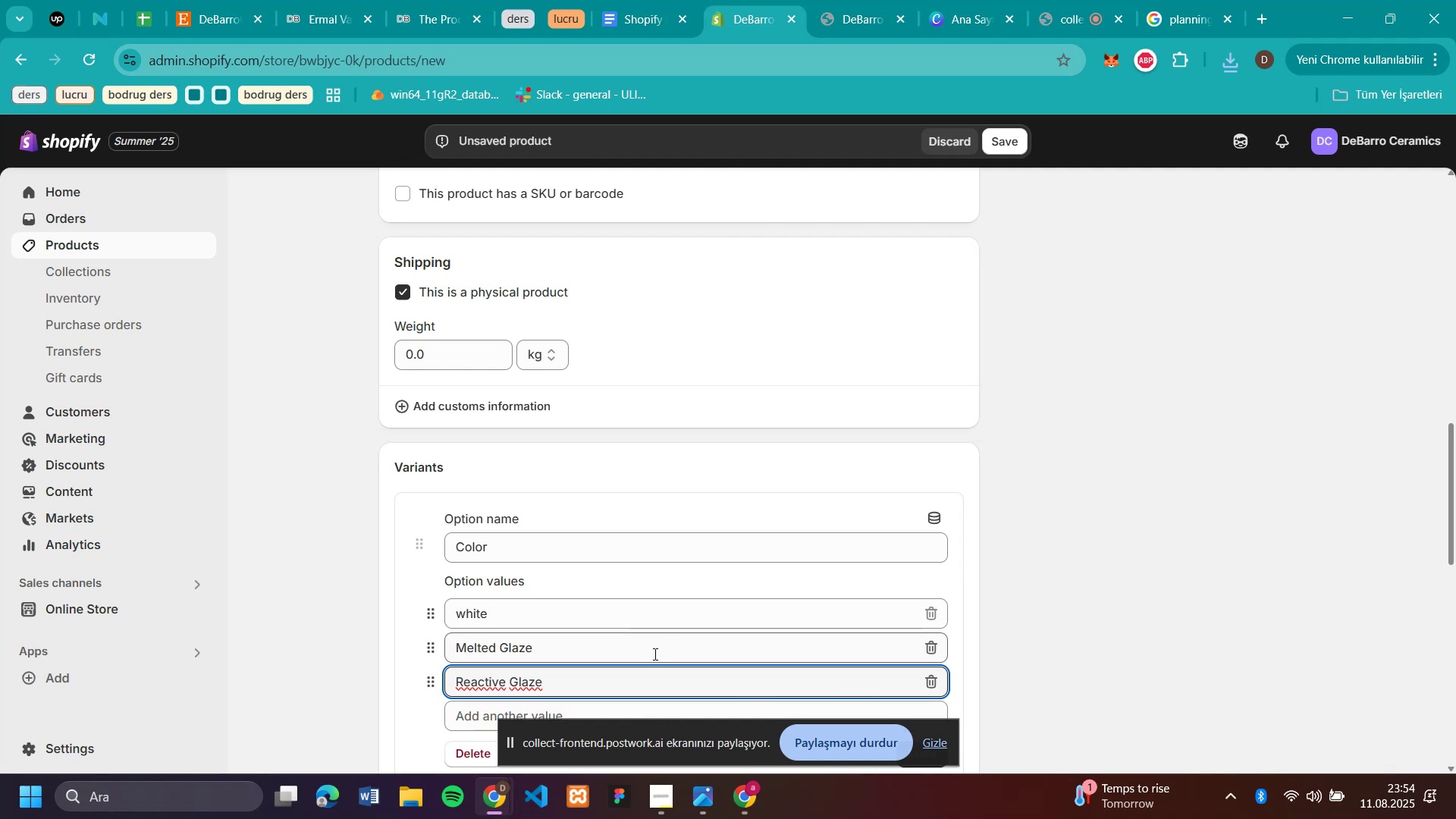 
scroll: coordinate [684, 636], scroll_direction: down, amount: 1.0
 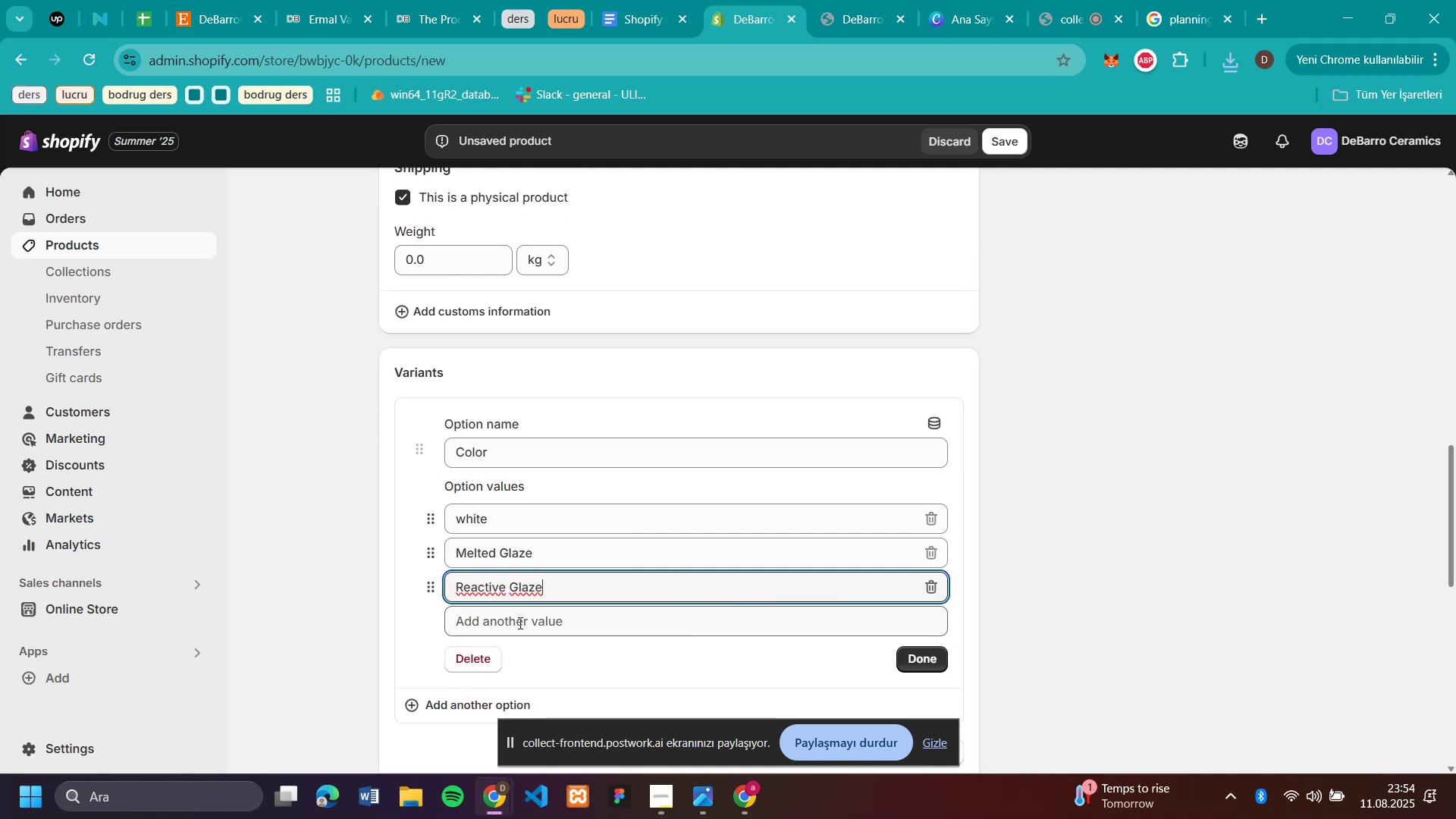 
left_click([519, 623])
 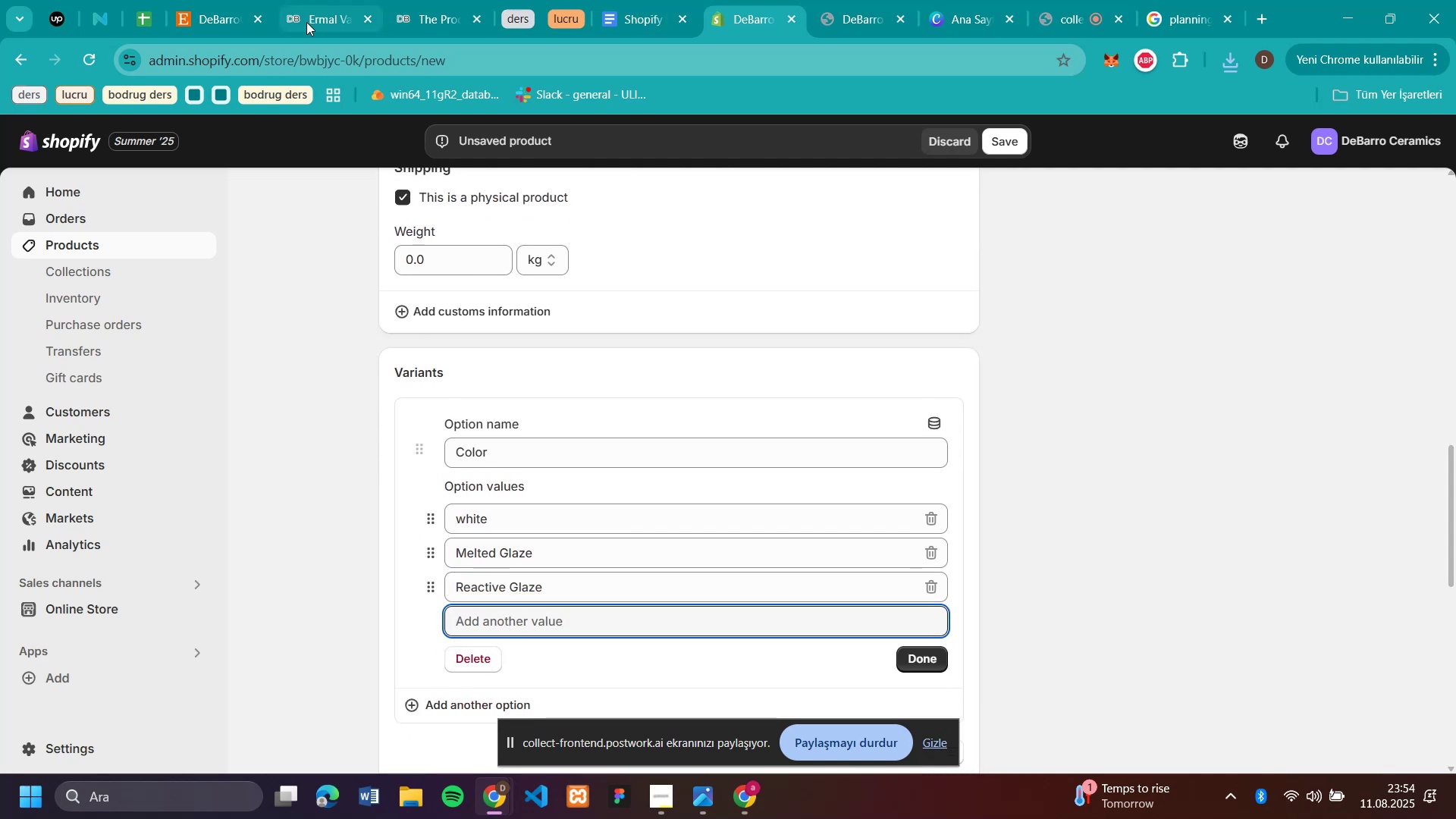 
left_click([306, 22])
 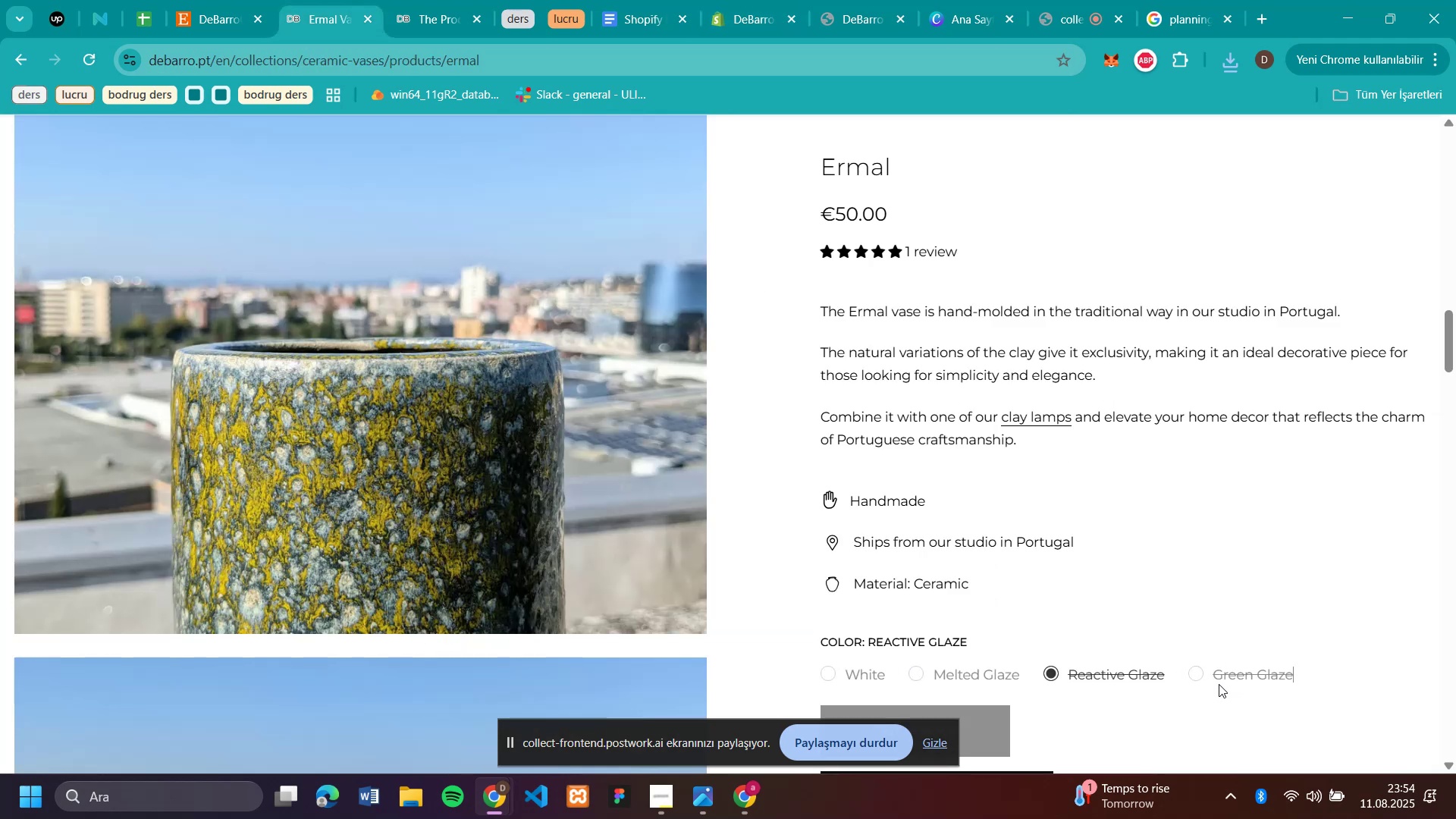 
key(Control+C)
 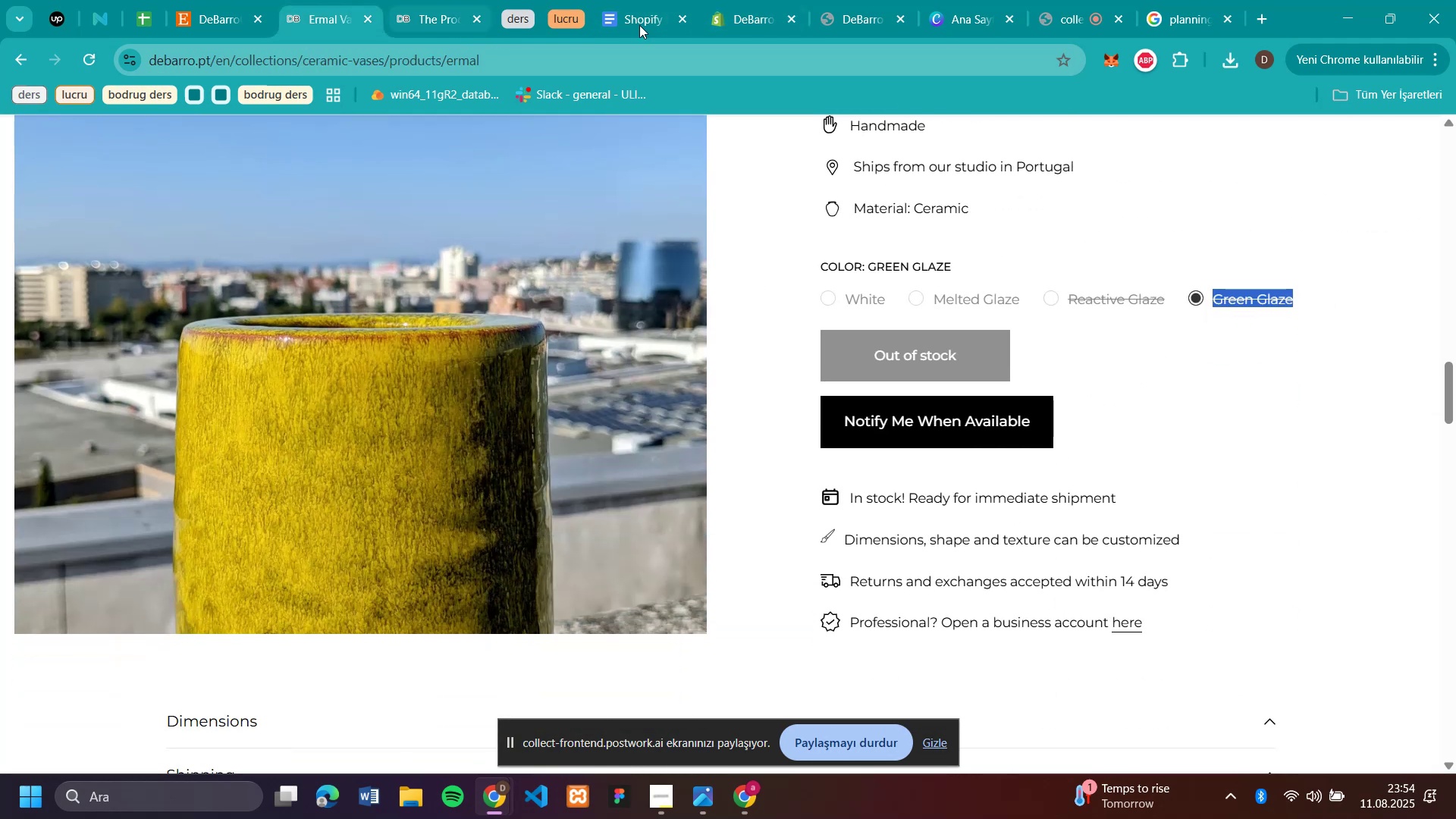 
left_click([725, 13])
 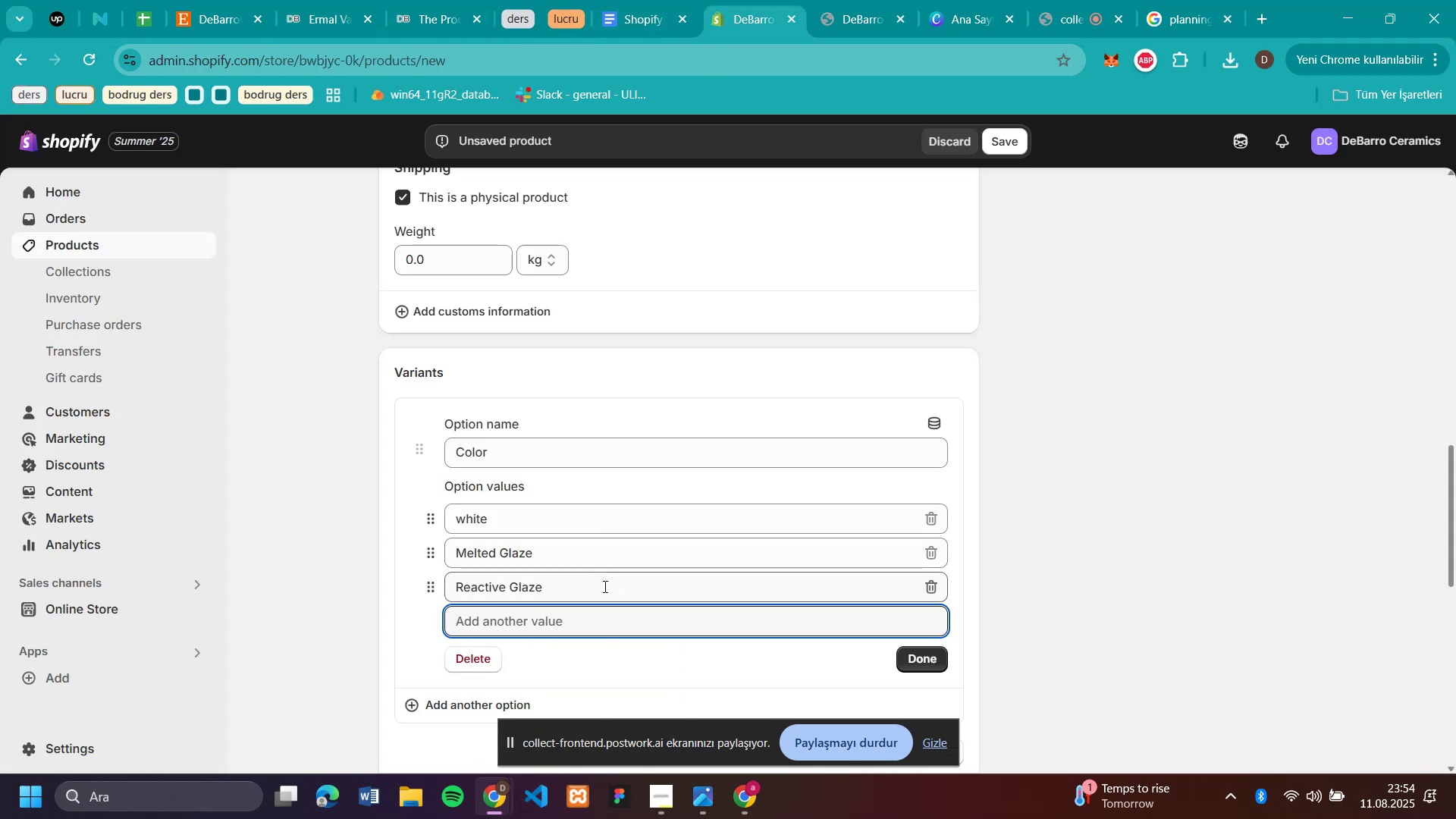 
key(Control+V)
 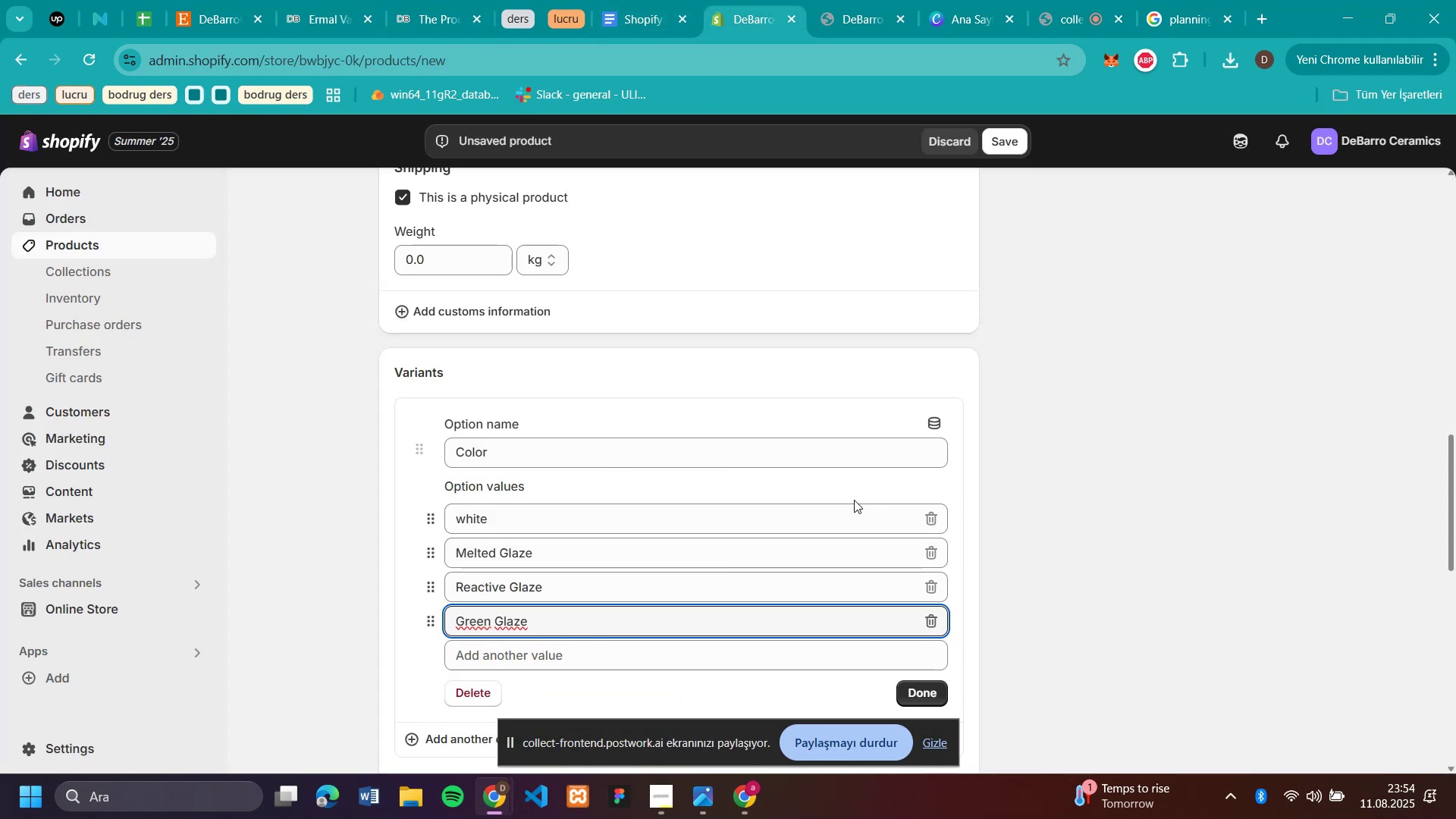 
scroll: coordinate [1077, 490], scroll_direction: down, amount: 3.0
 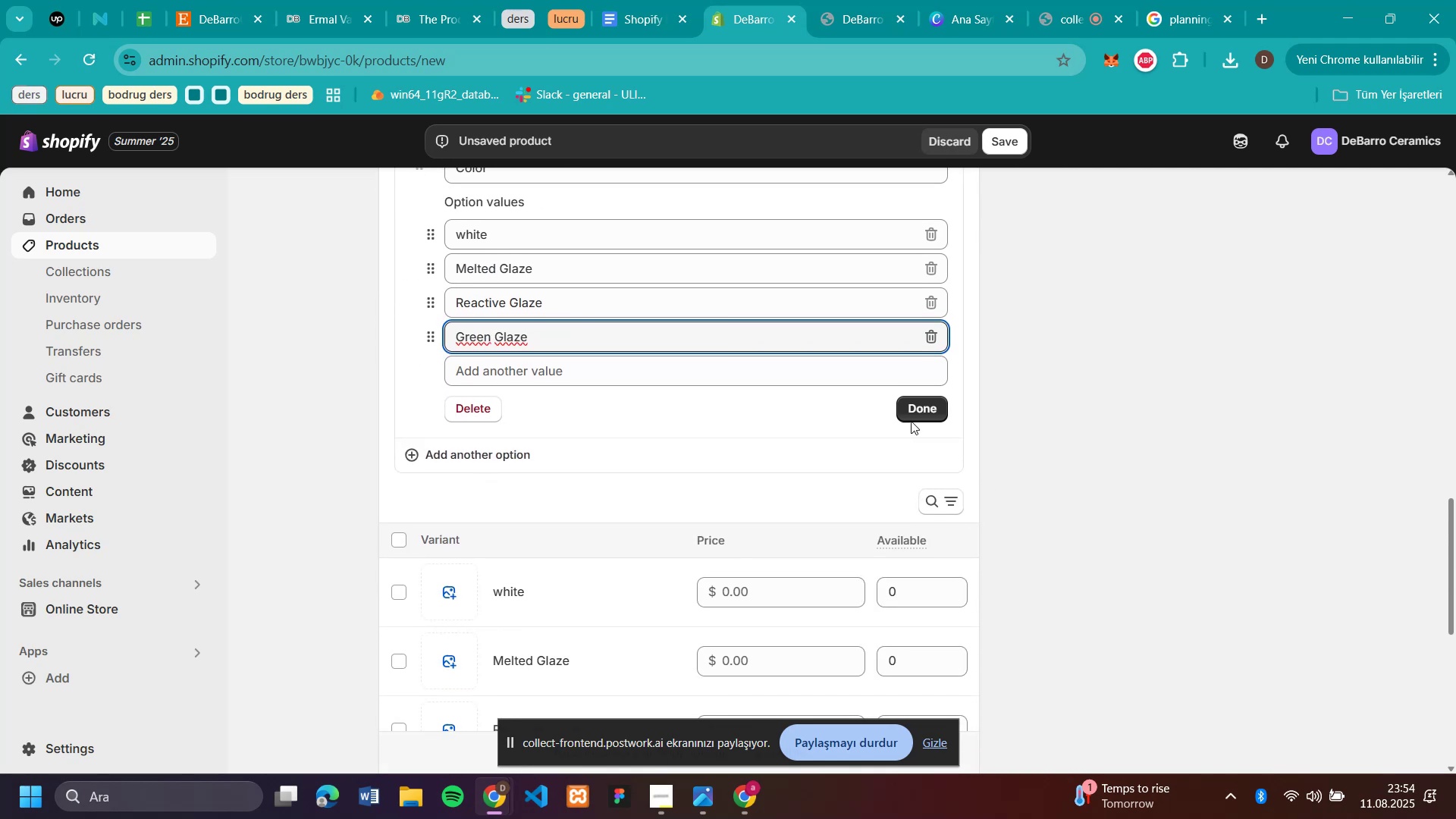 
left_click([913, 410])
 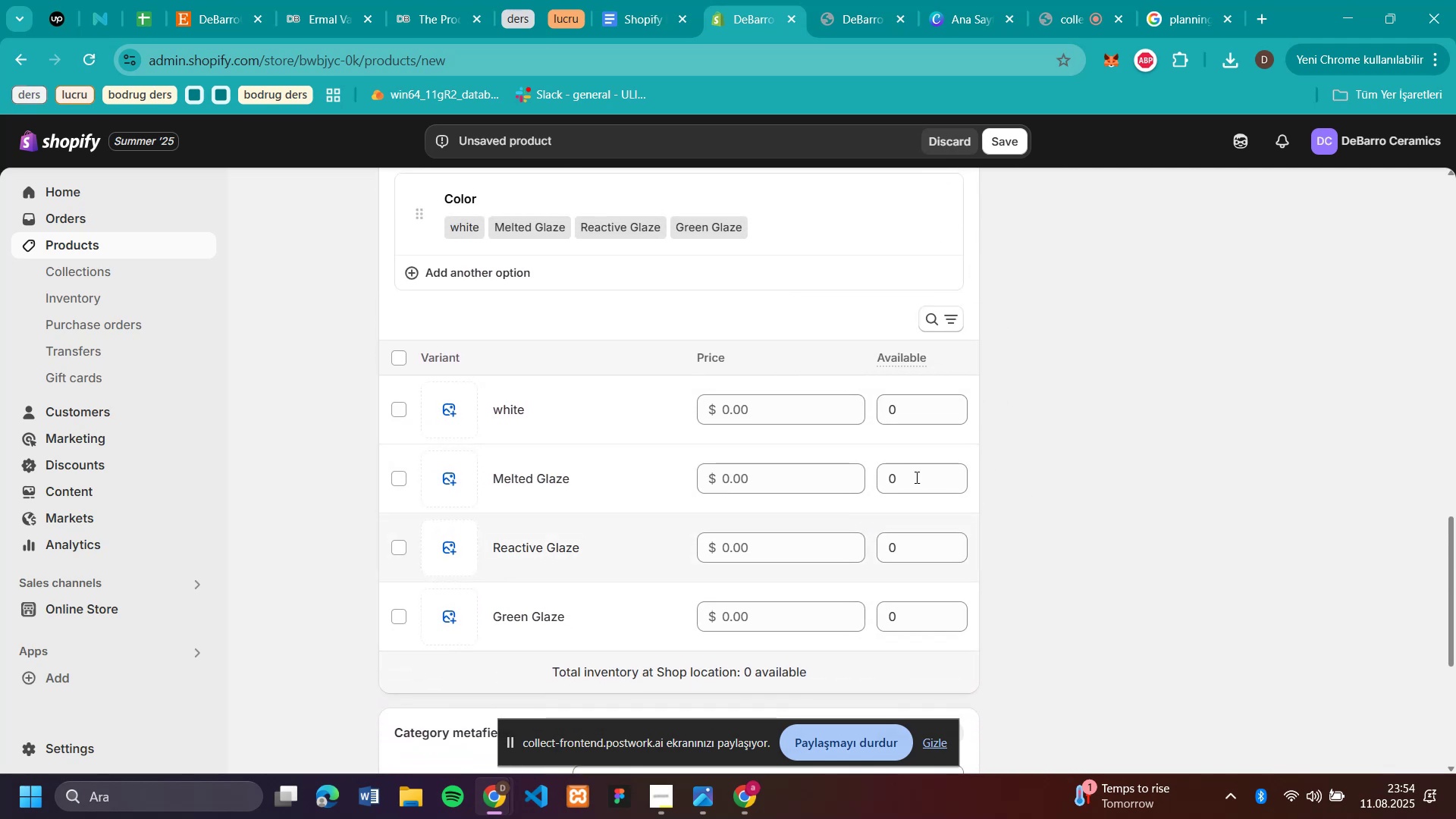 
left_click([762, 413])
 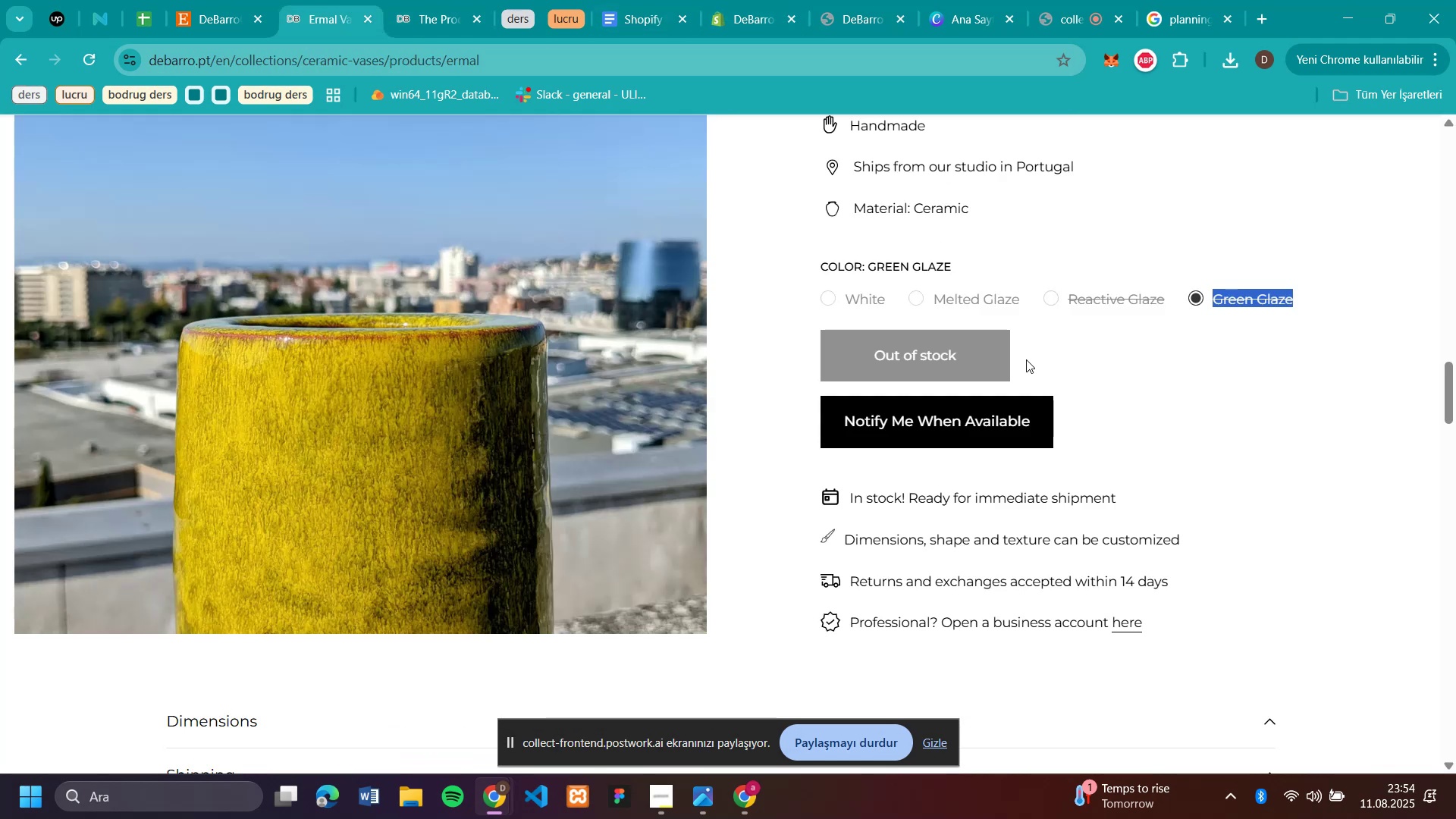 
left_click([821, 299])
 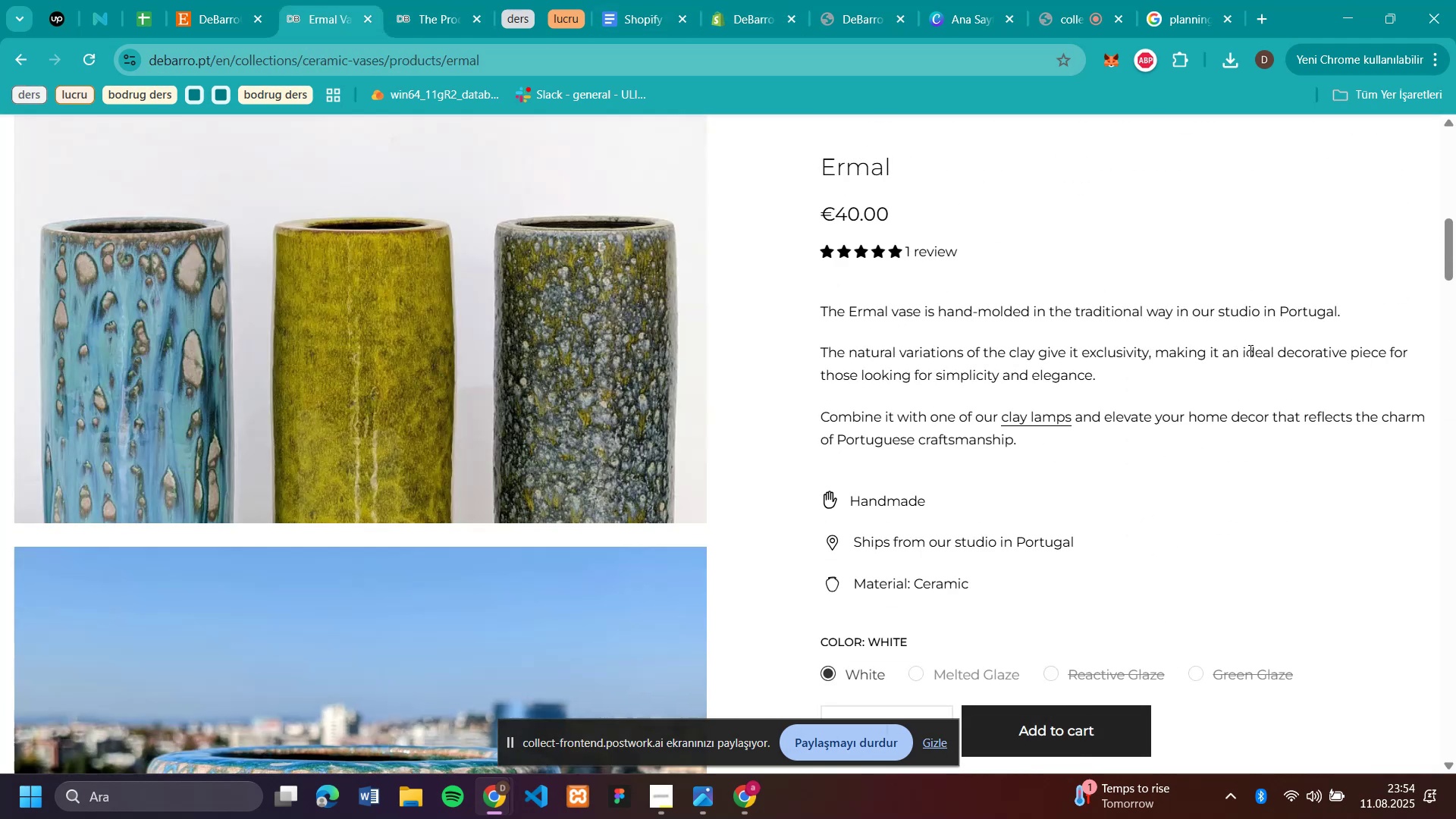 
scroll: coordinate [1210, 403], scroll_direction: down, amount: 2.0
 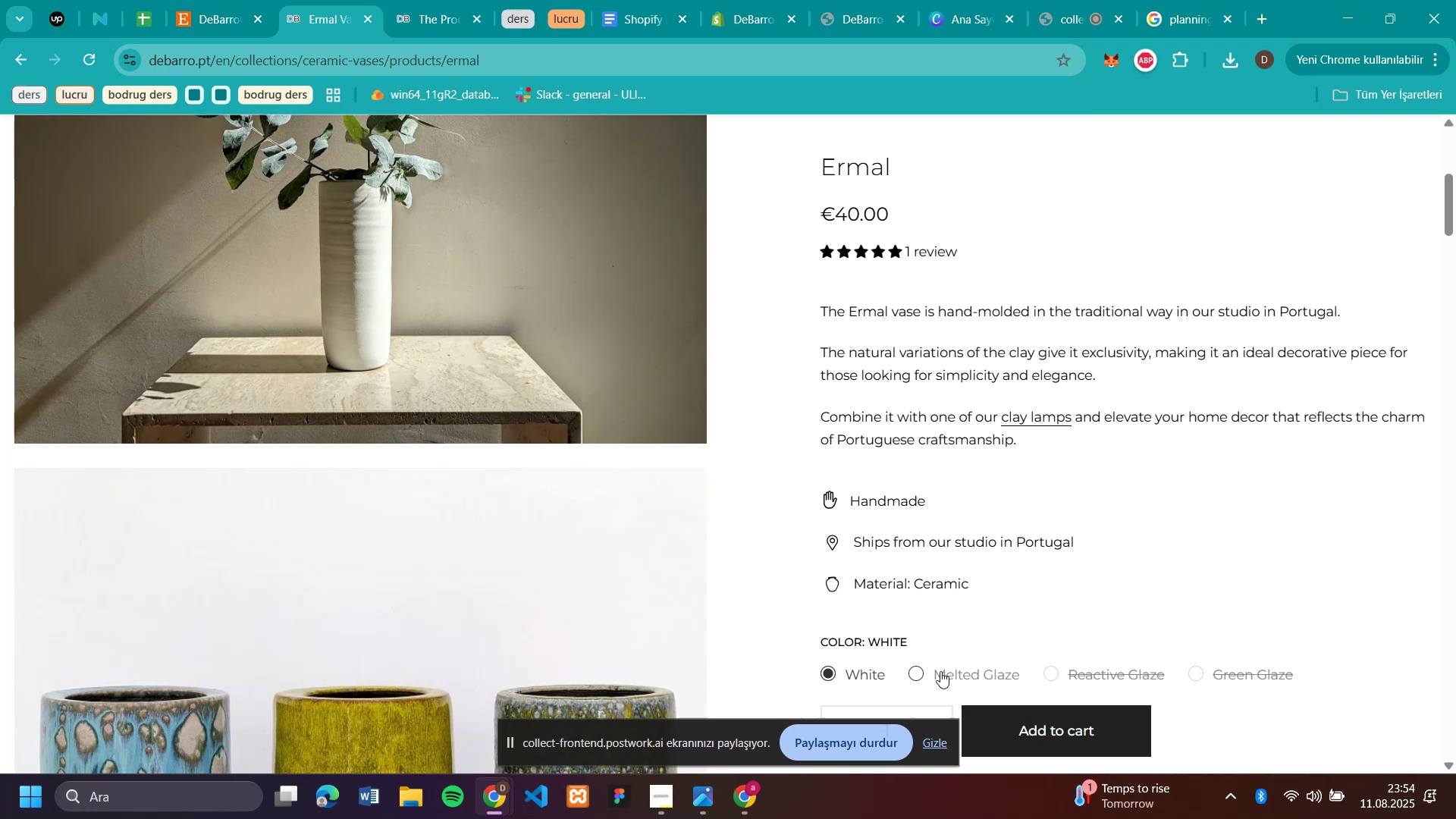 
left_click([940, 671])
 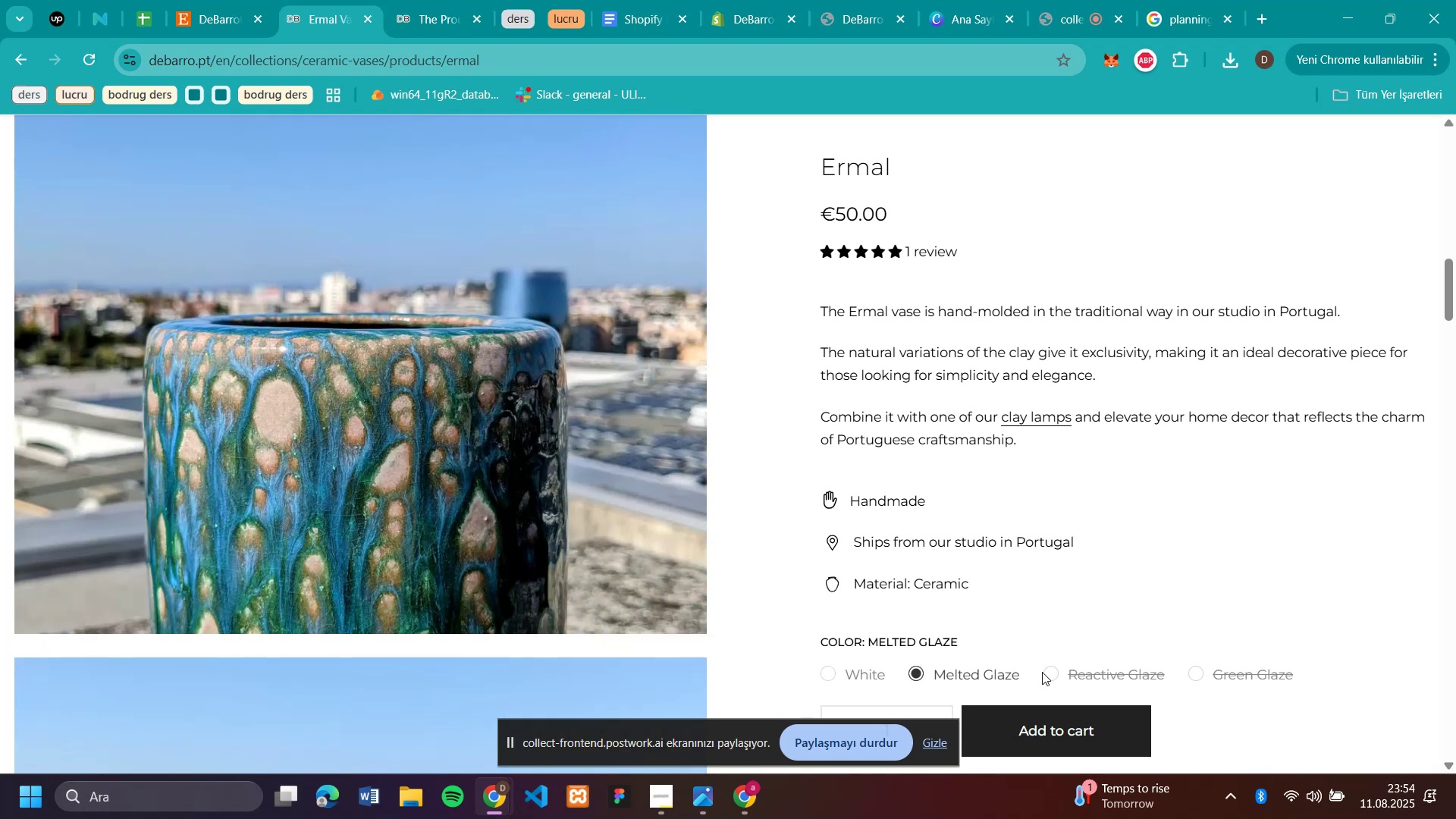 
left_click([1049, 673])
 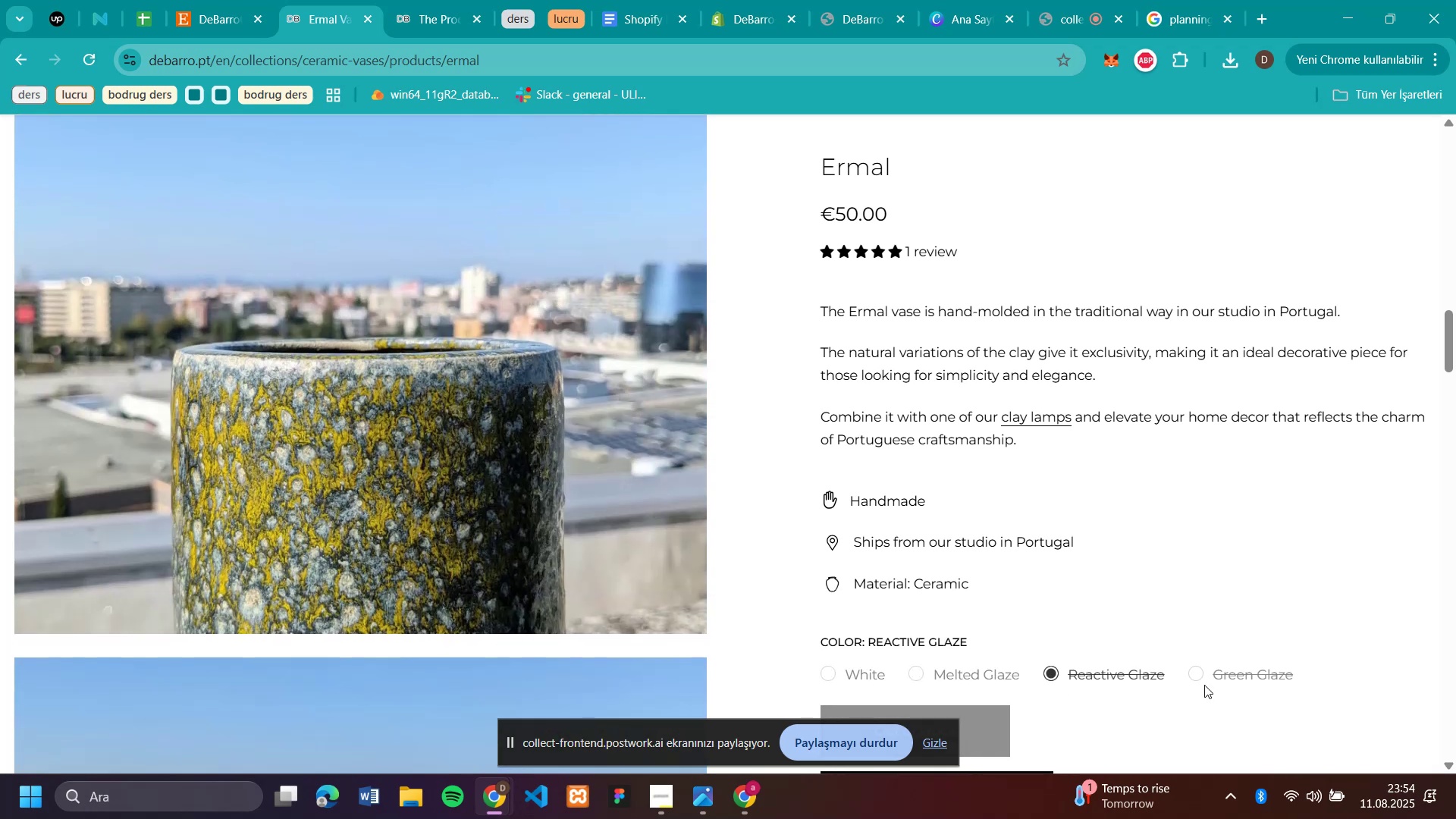 
left_click([1225, 682])
 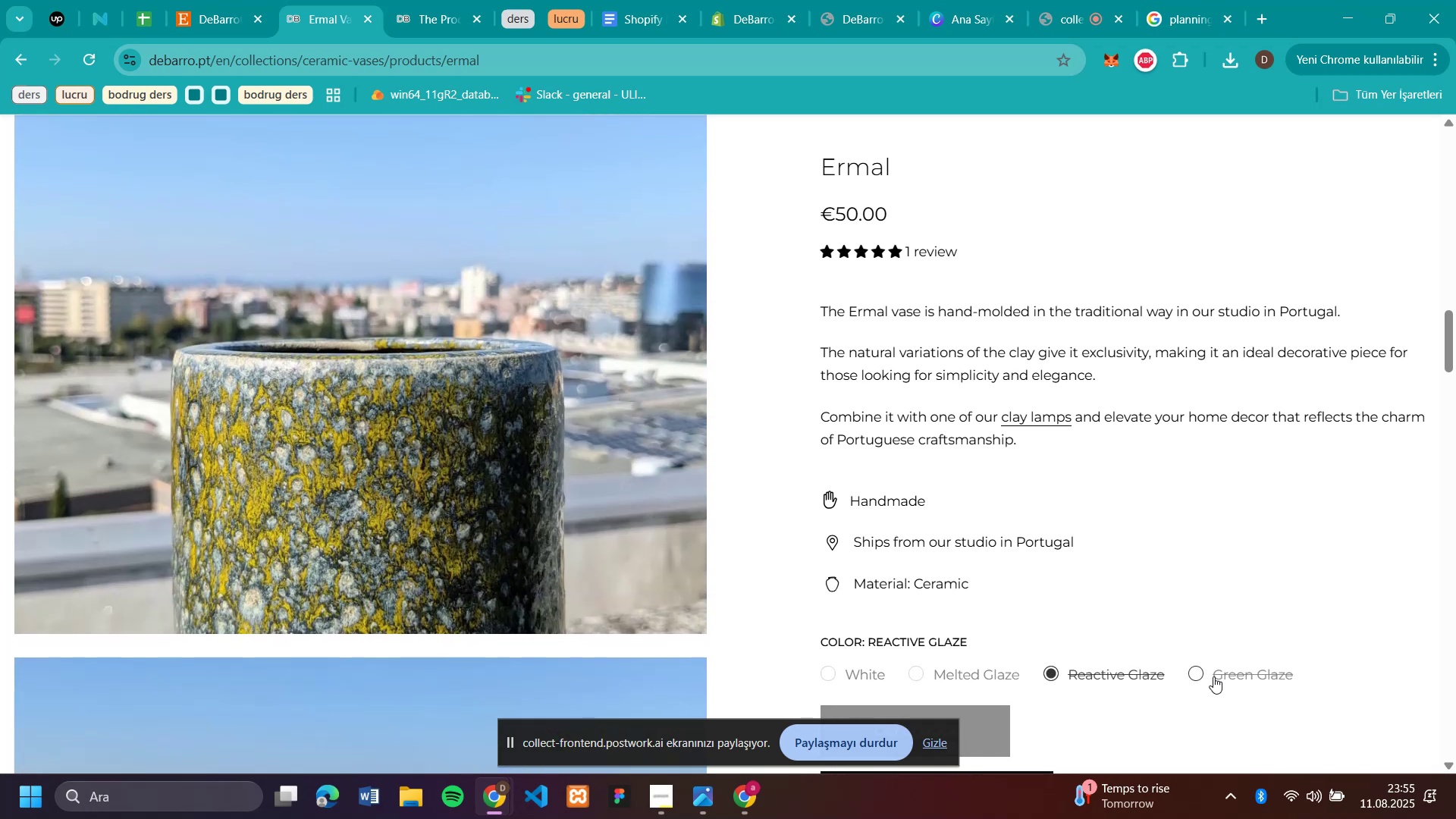 
left_click([1210, 675])
 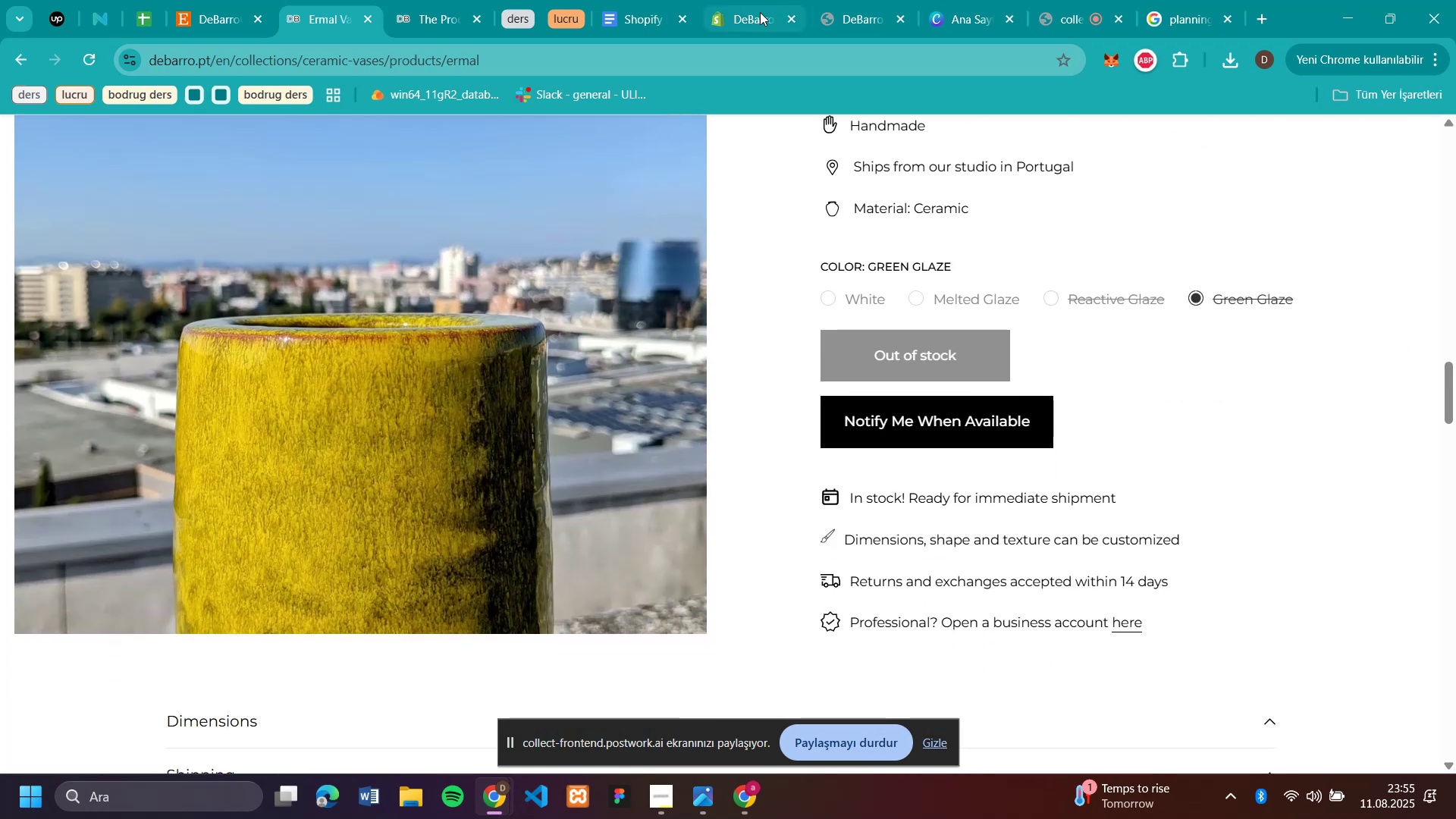 
left_click([748, 22])
 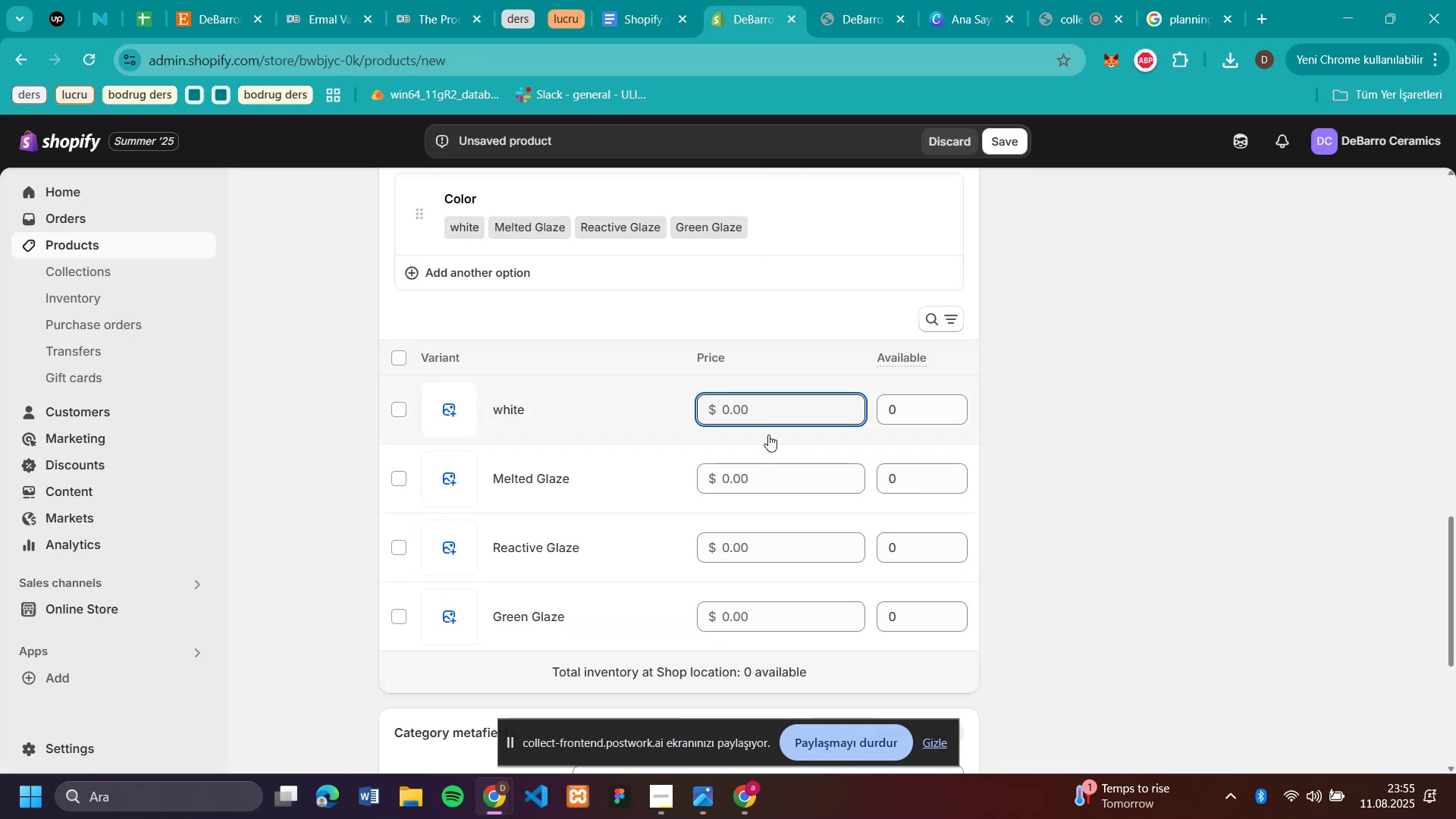 
type(40)
 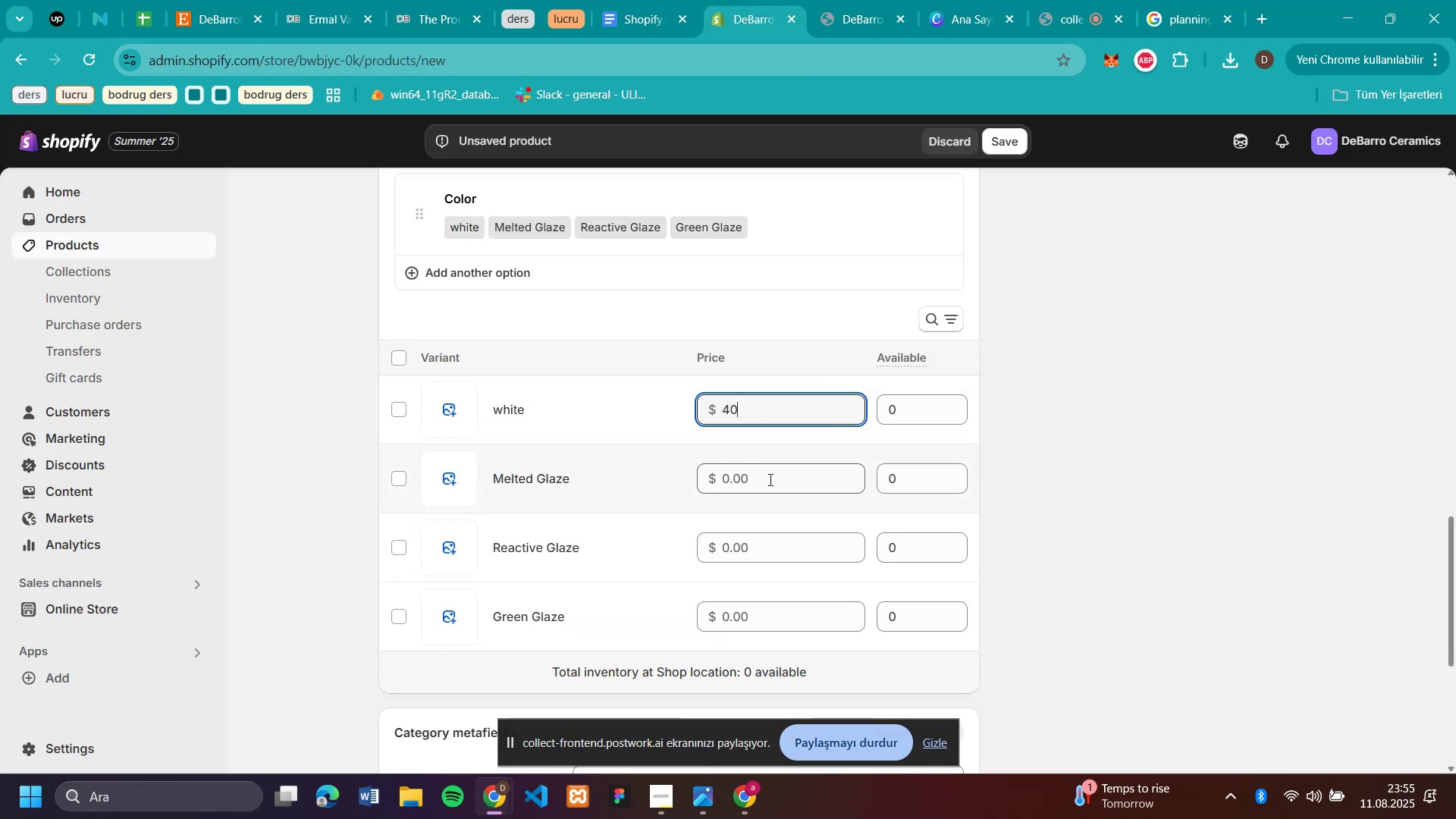 
left_click([769, 479])
 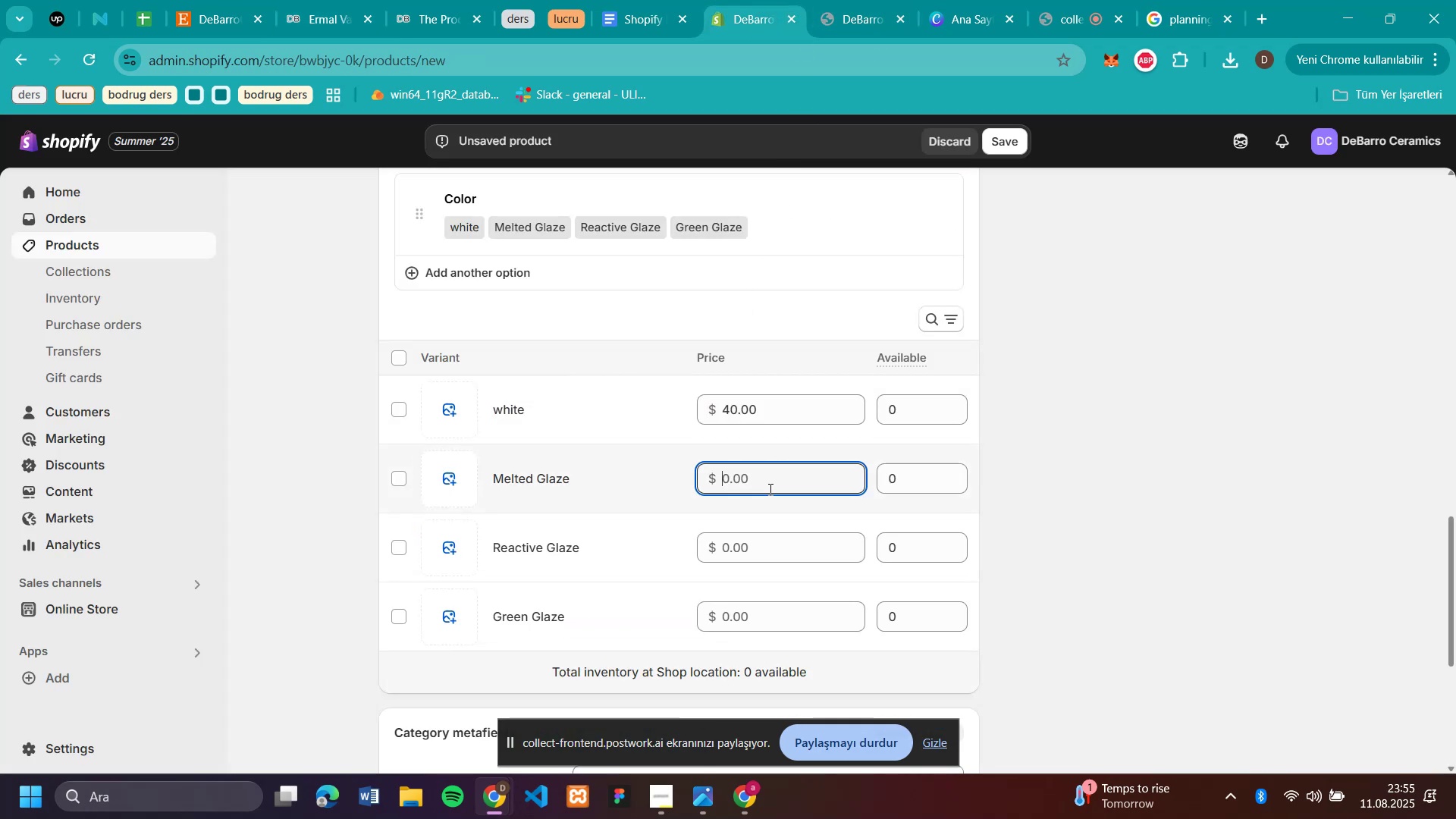 
type(50)
 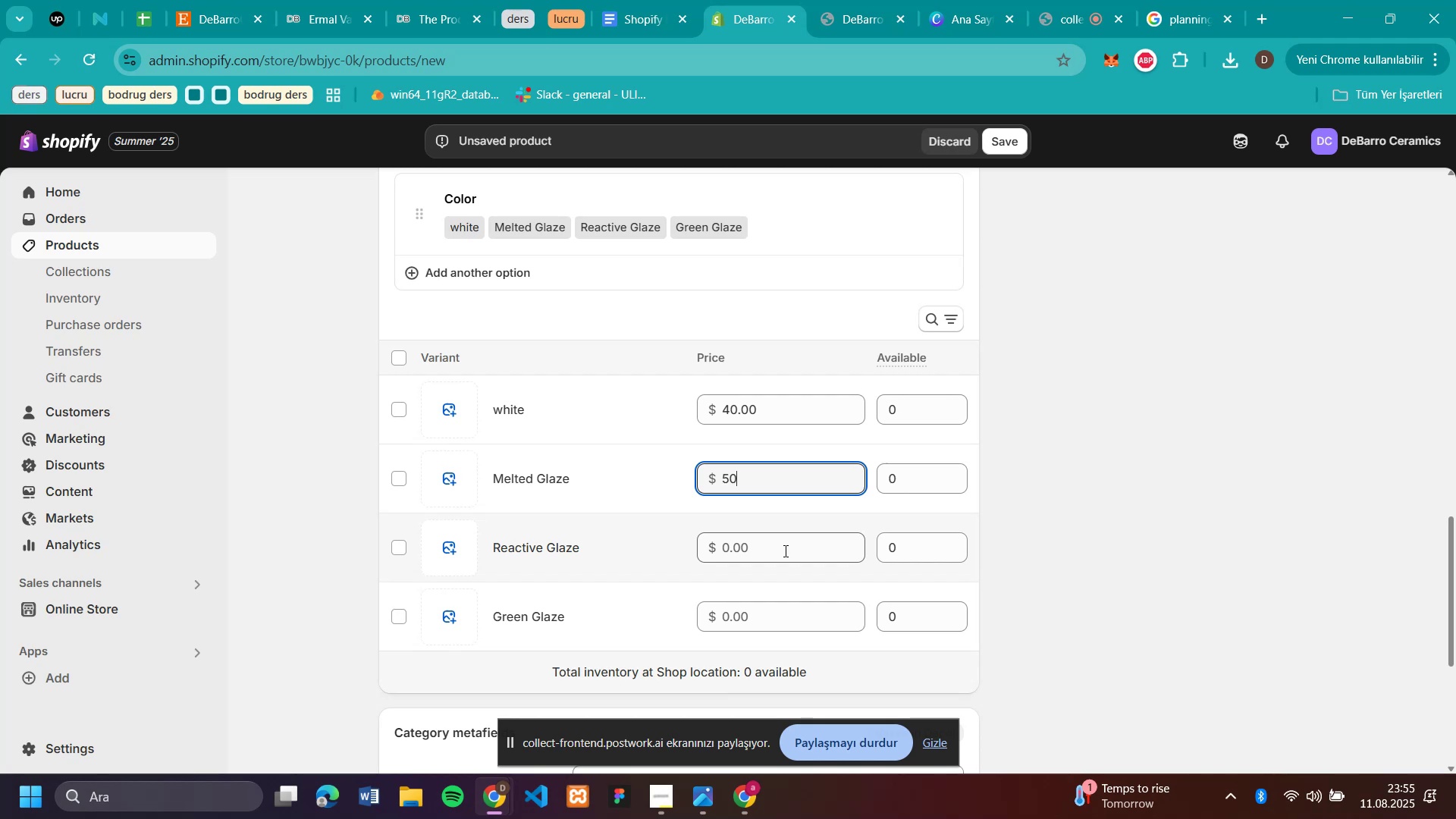 
left_click([784, 551])
 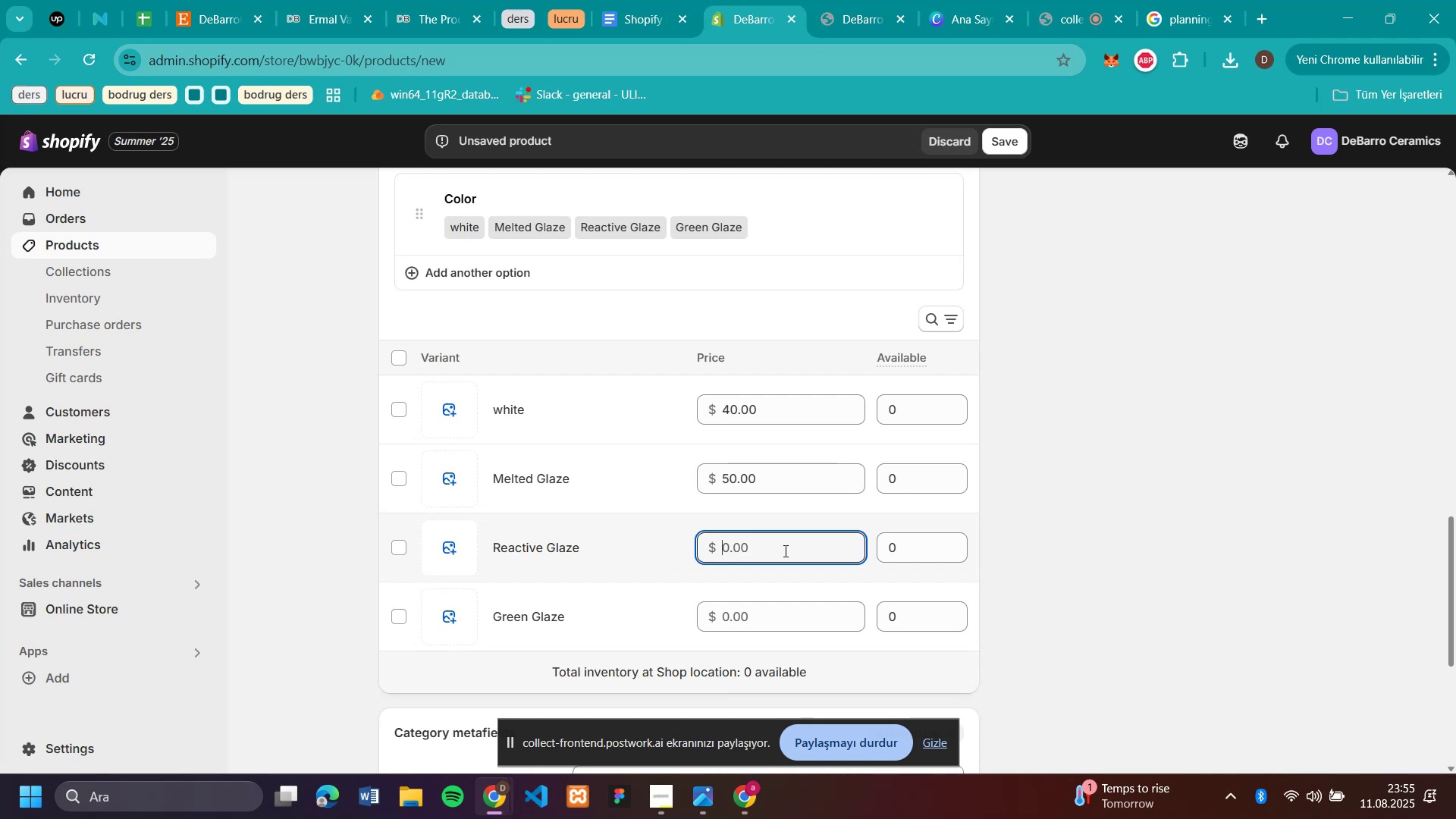 
type(50)
 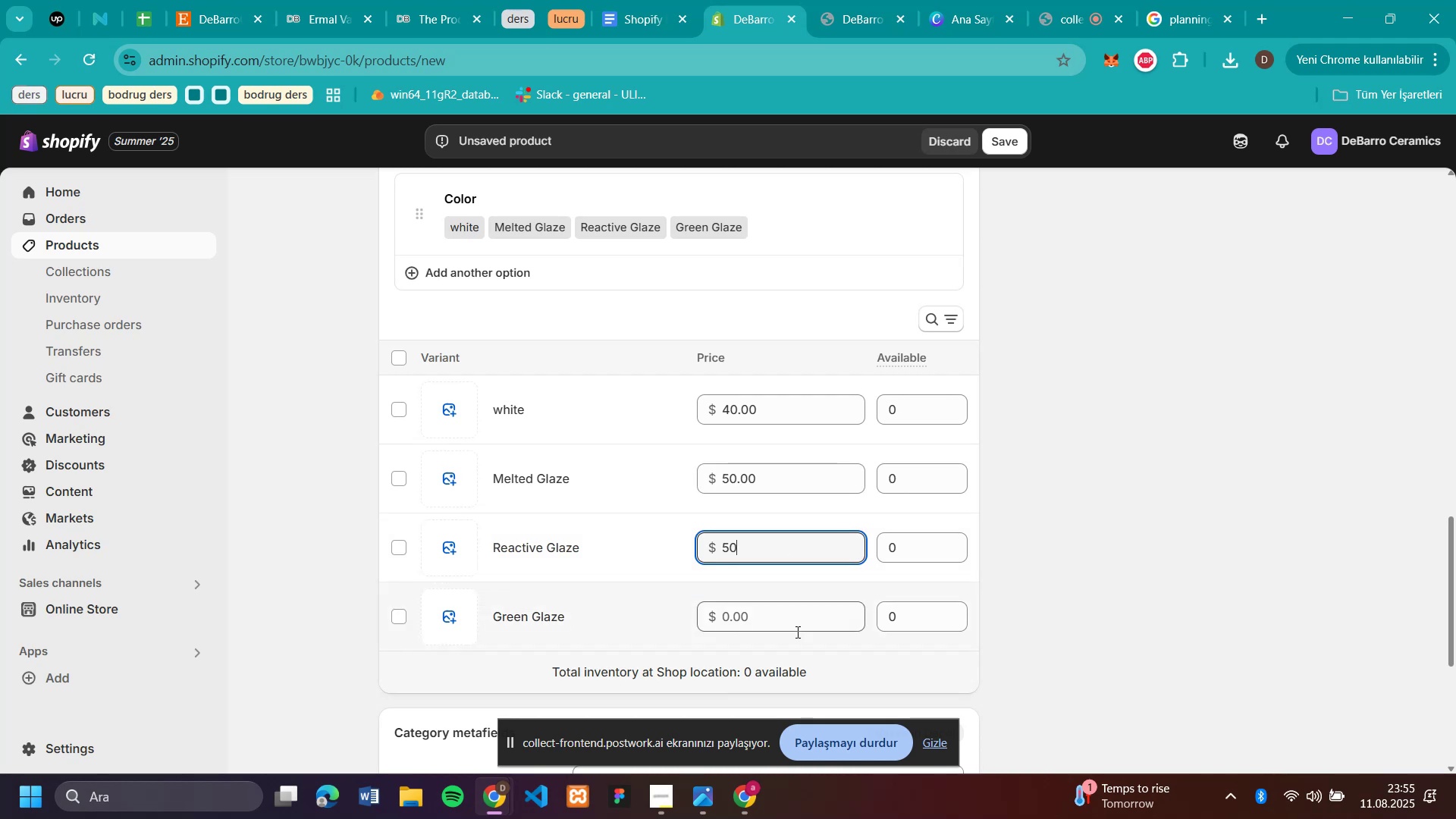 
left_click([796, 632])
 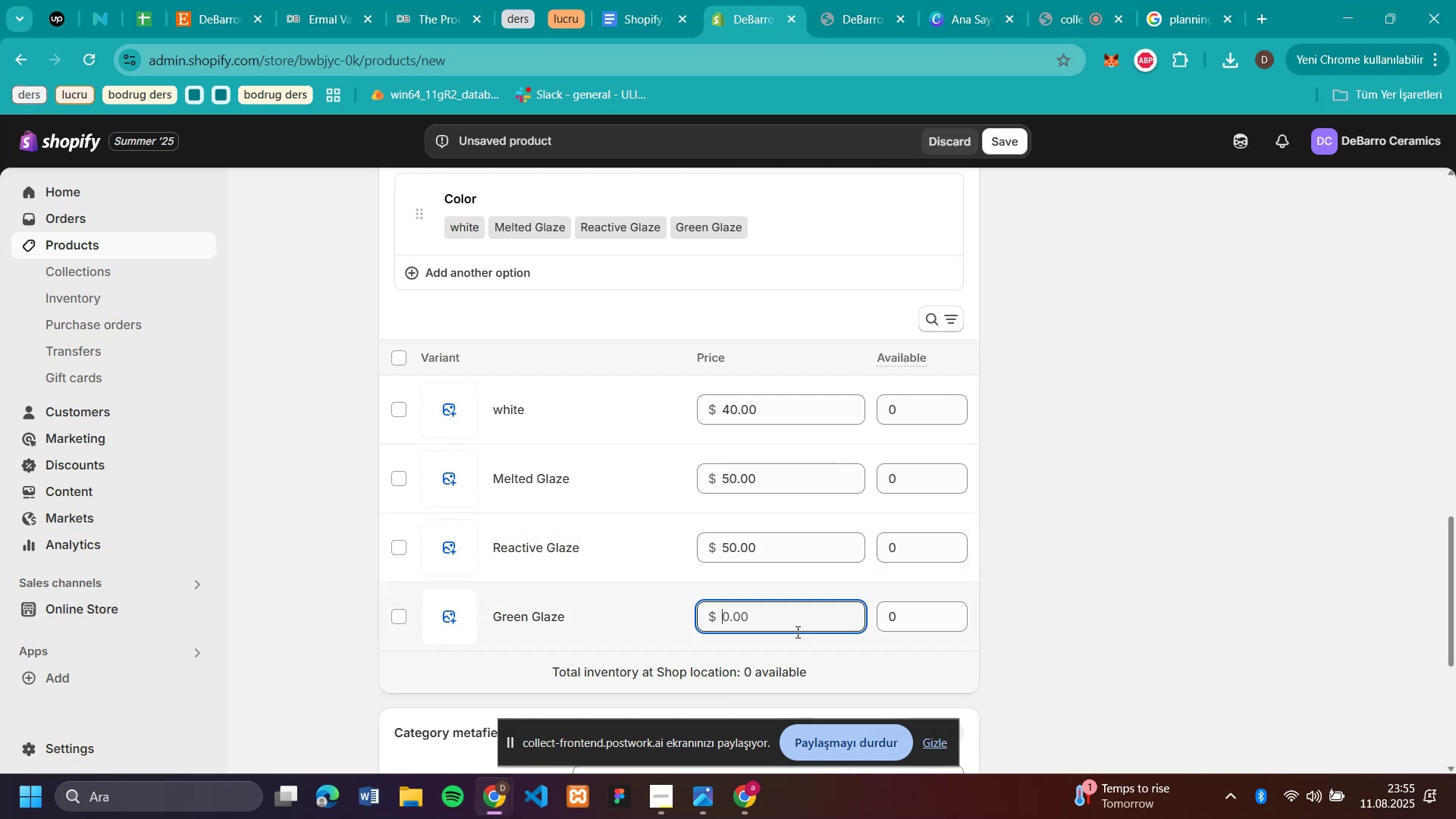 
type(50)
 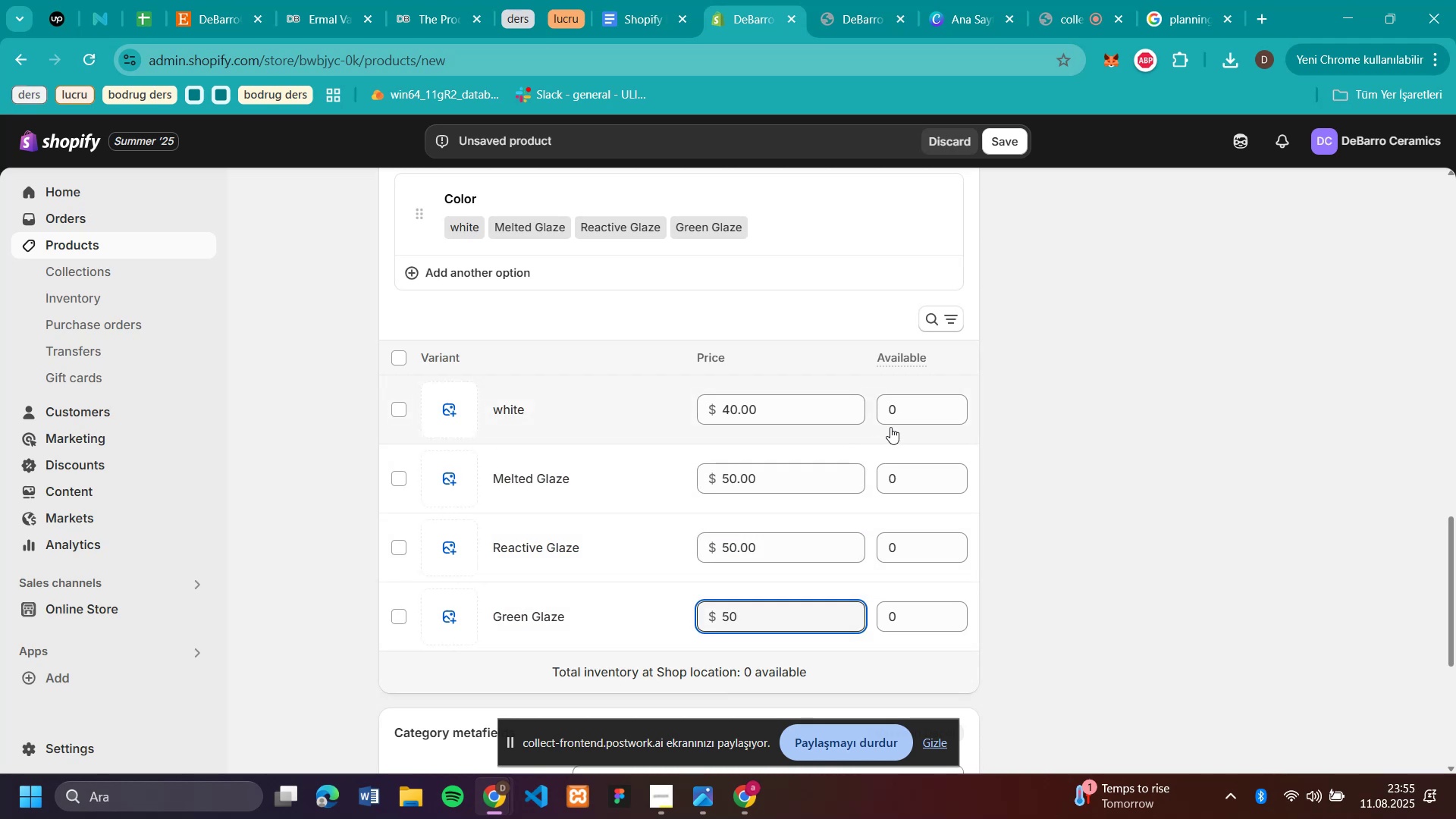 
left_click([897, 421])
 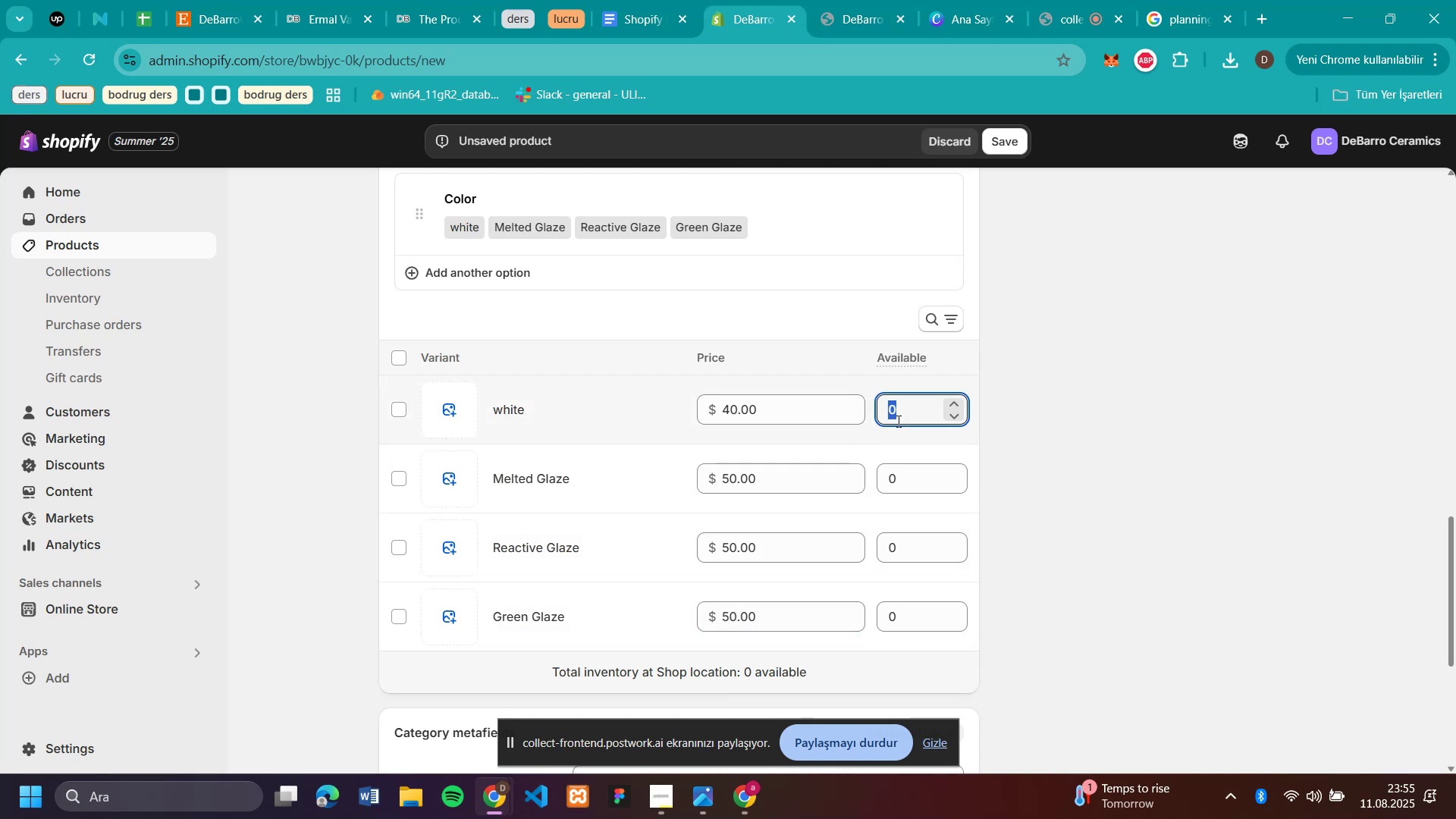 
type(50)
 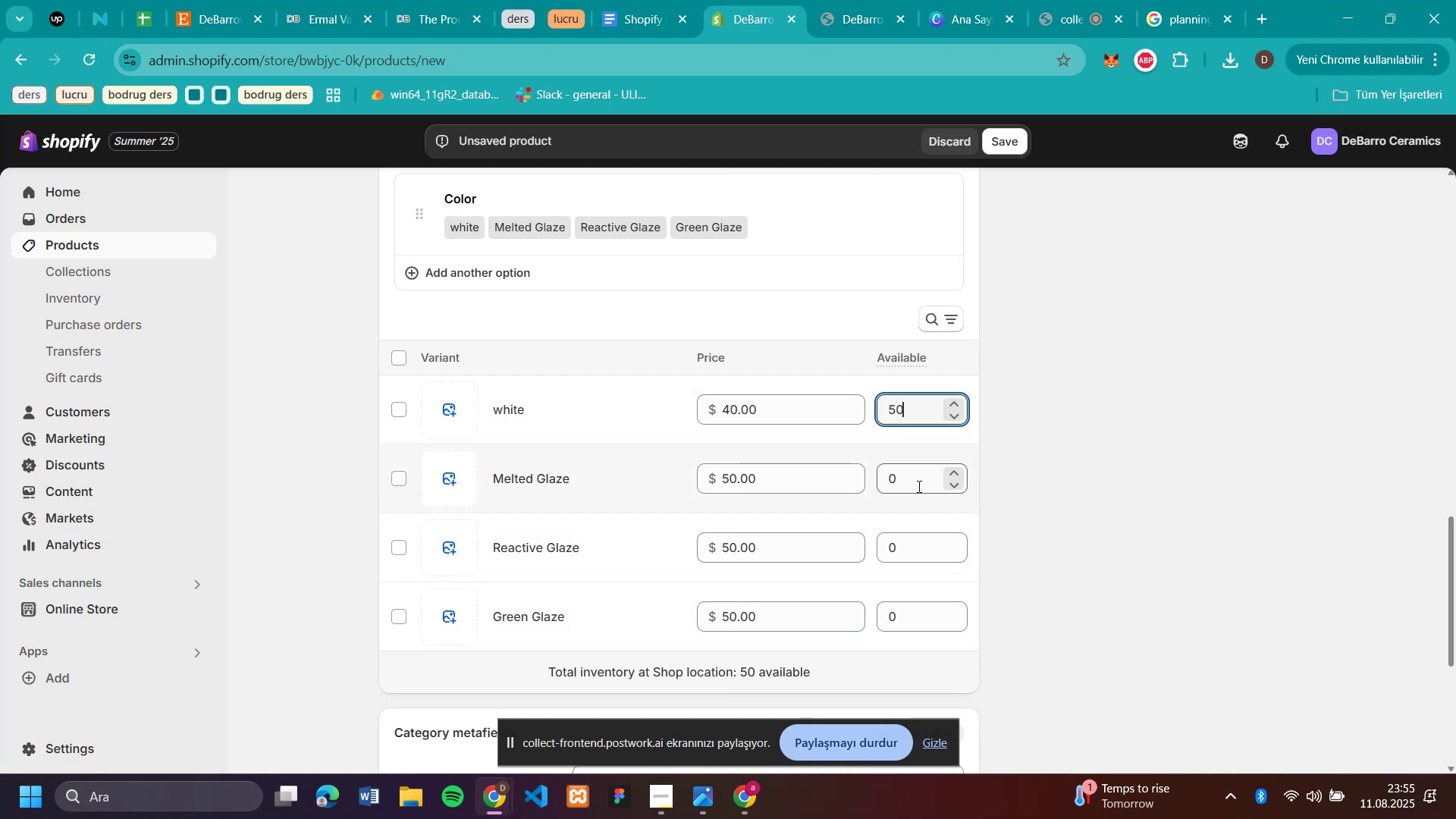 
left_click([918, 486])
 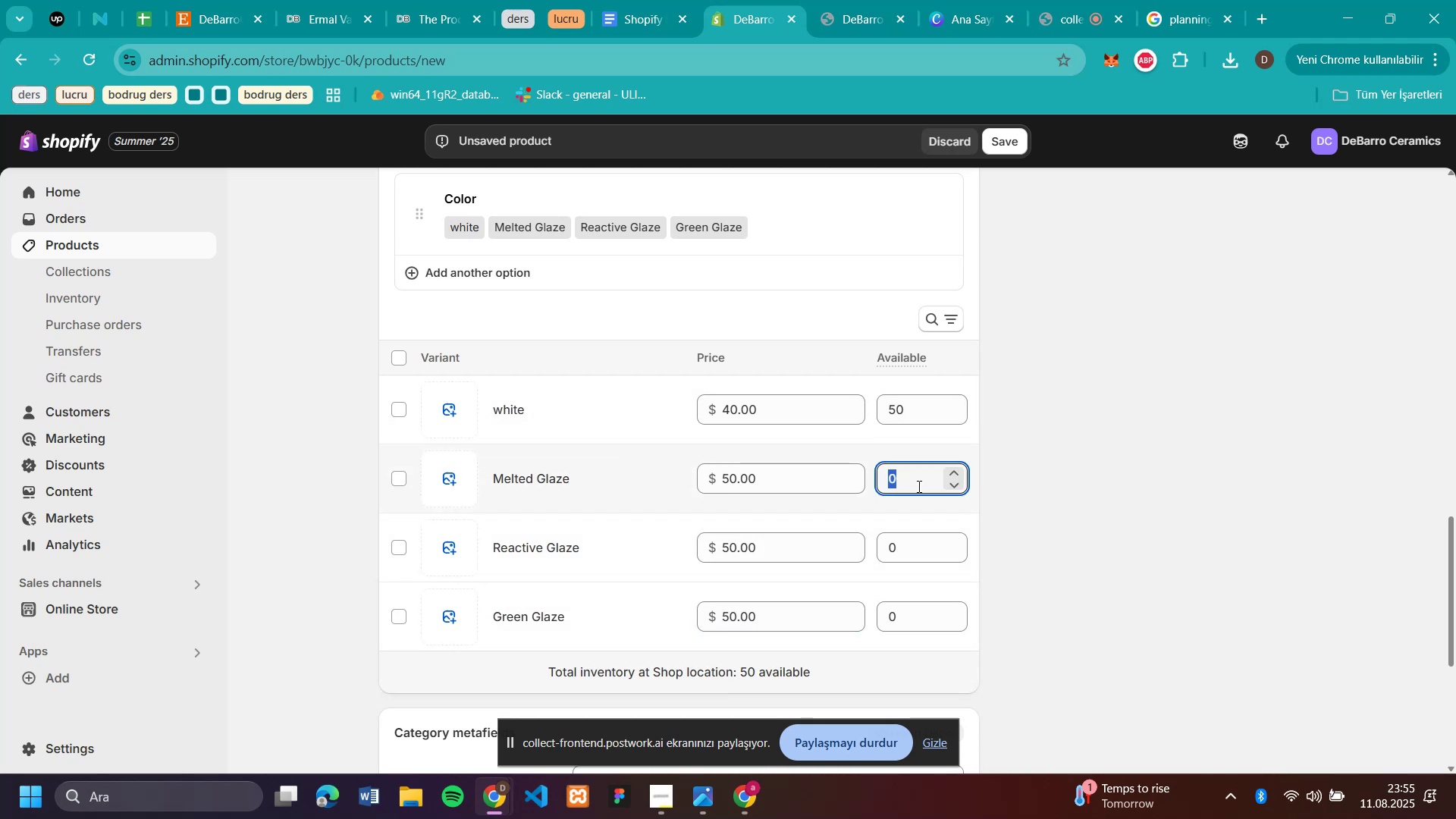 
type(50)
 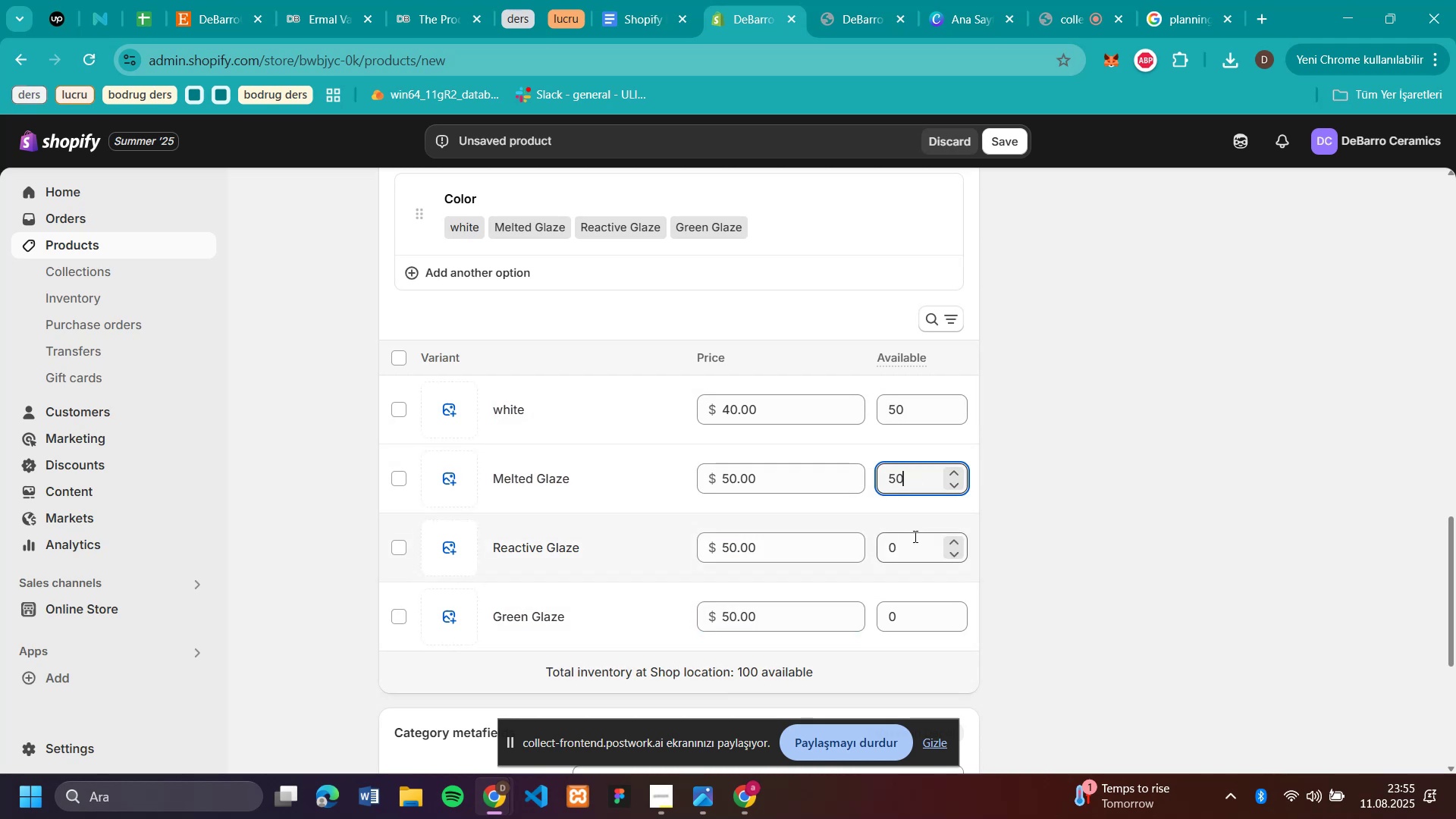 
left_click([914, 536])
 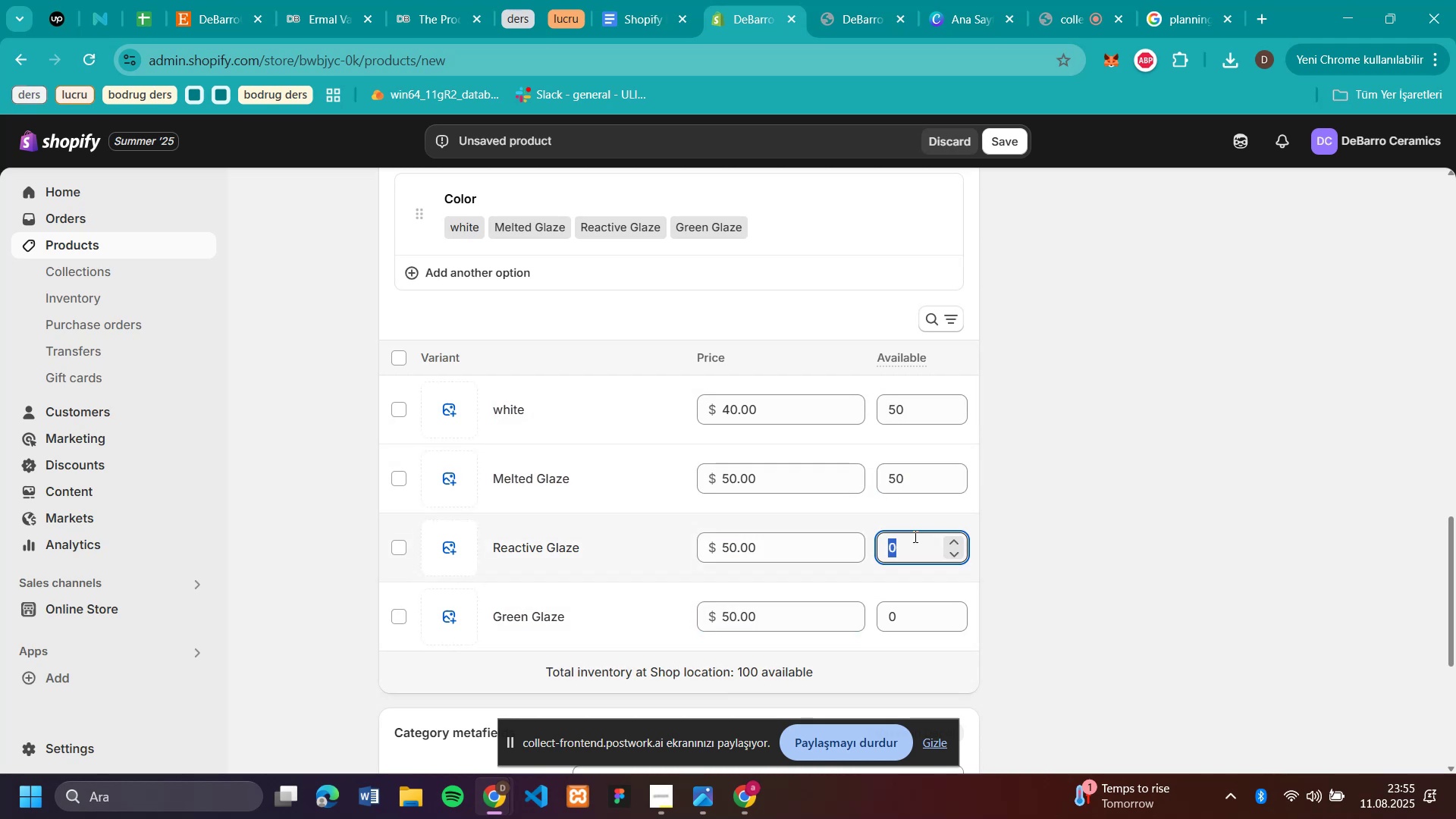 
type(50)
 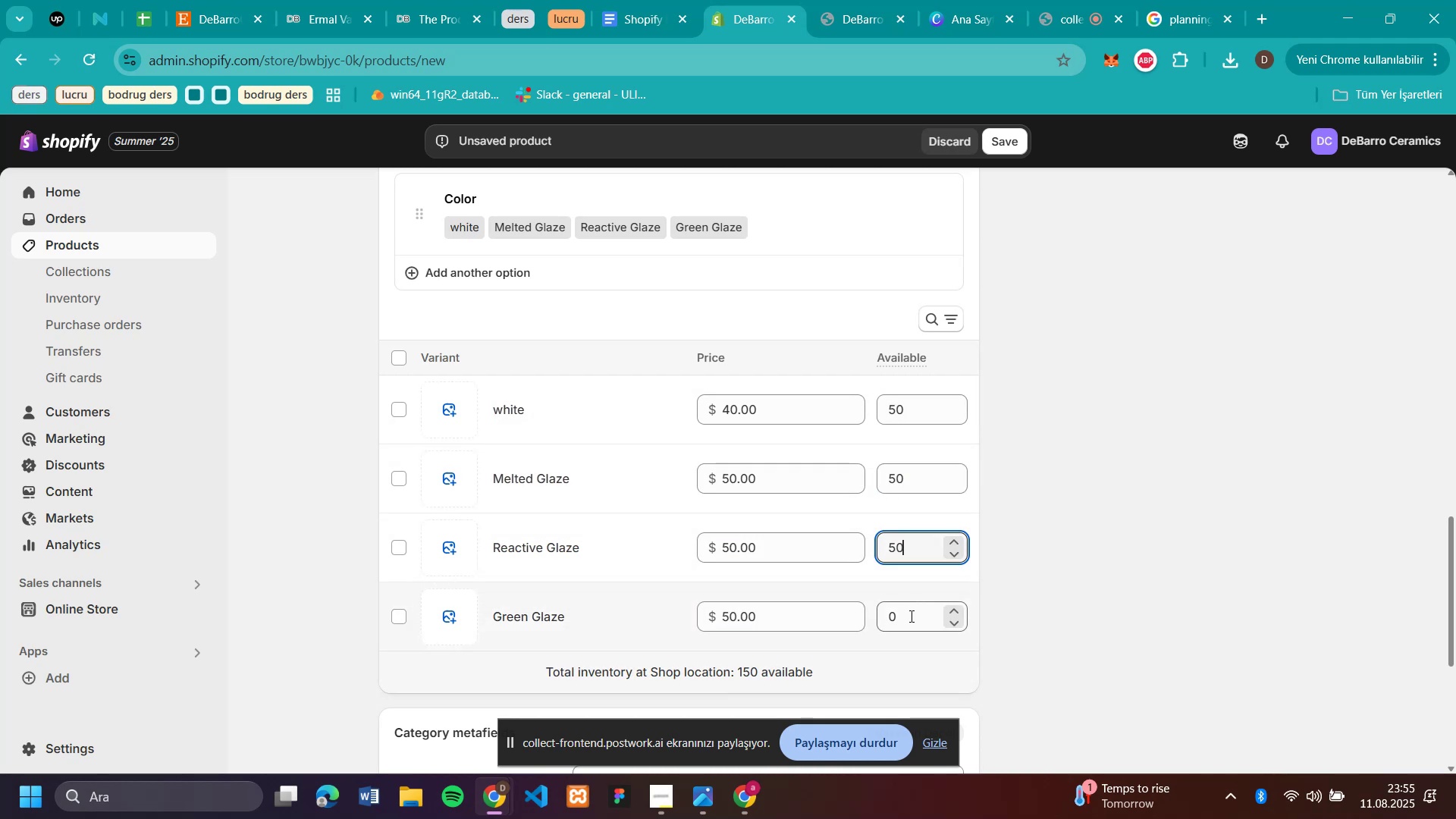 
left_click([910, 617])
 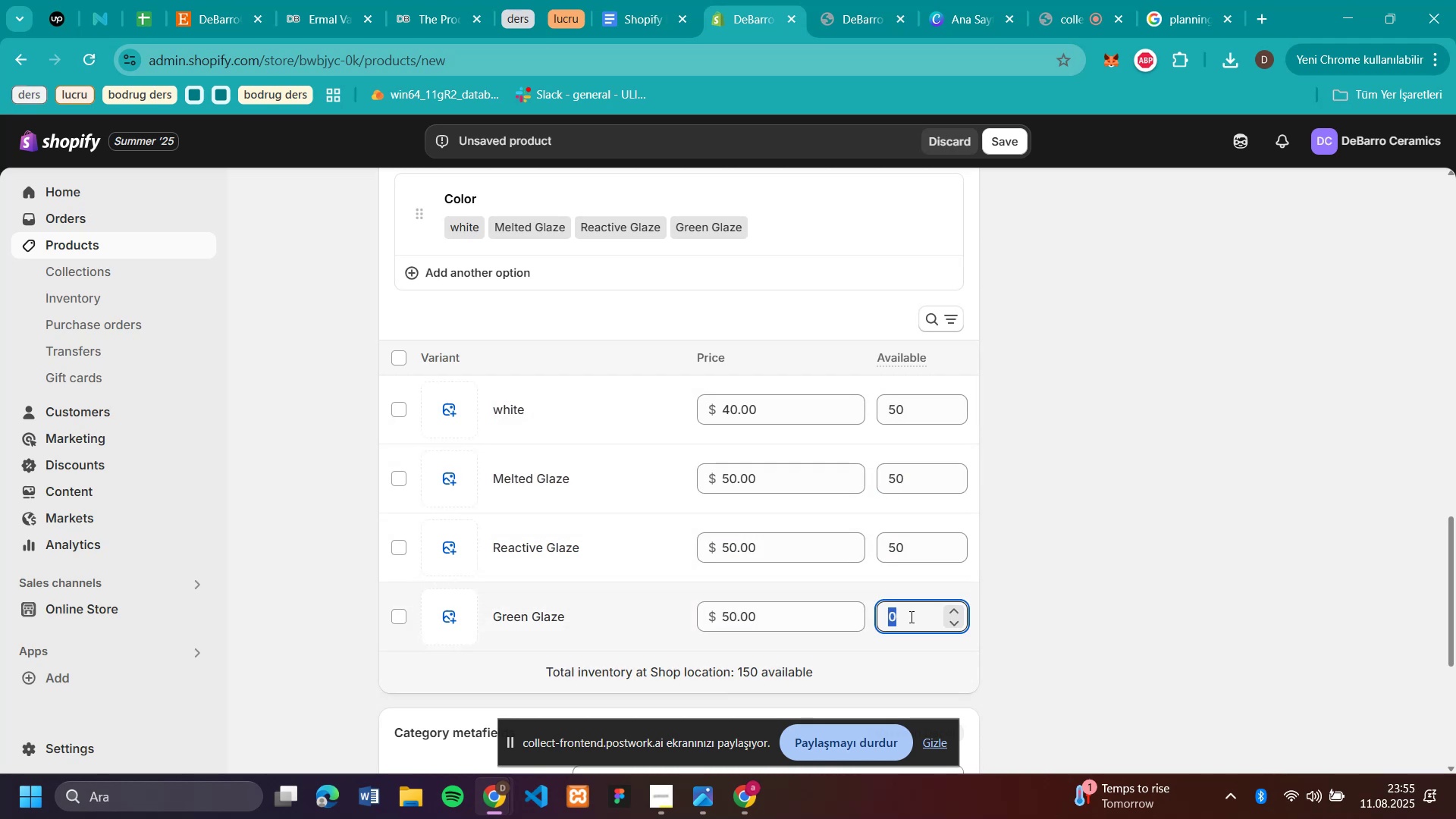 
type(50)
 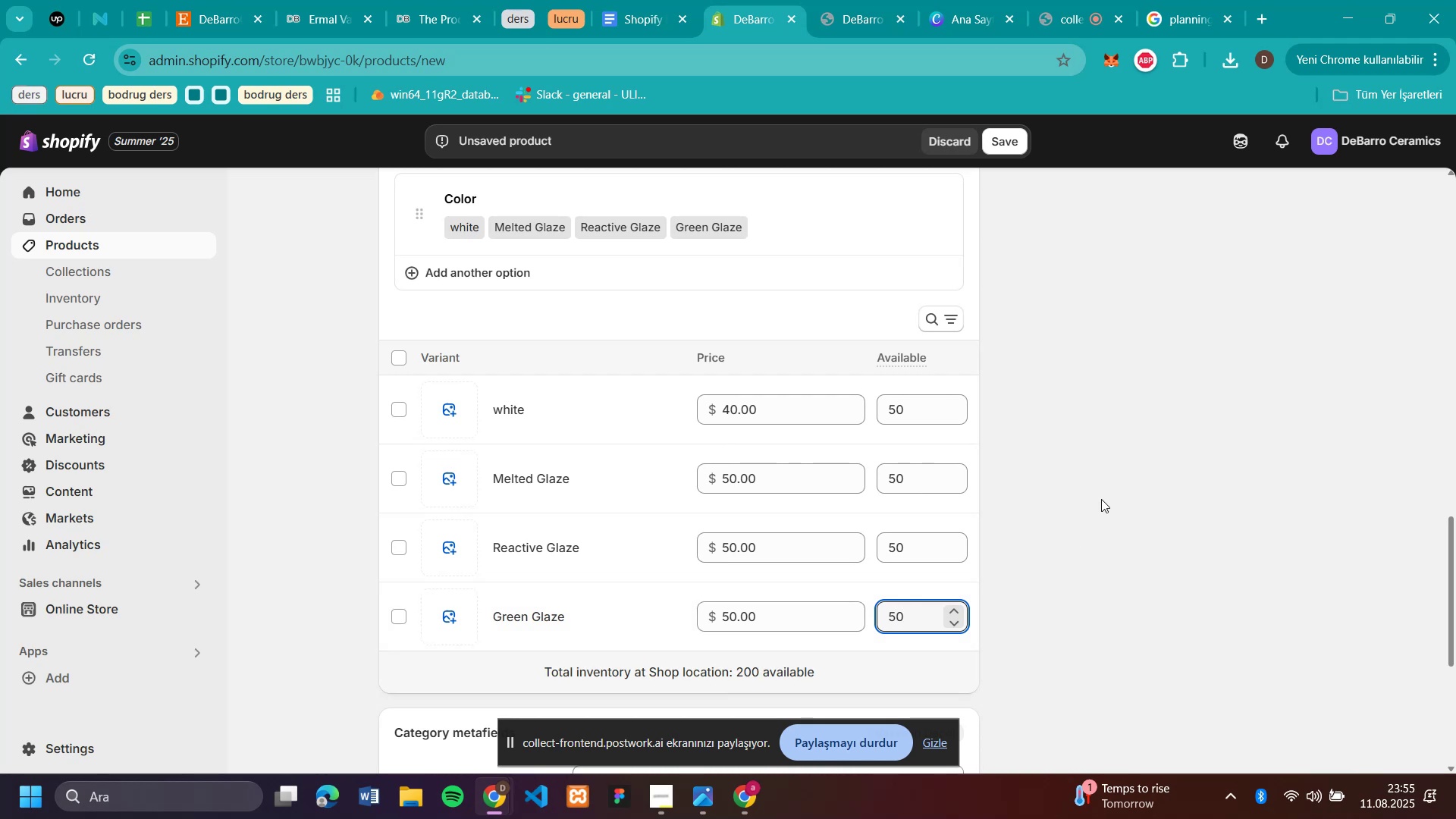 
left_click([1101, 499])
 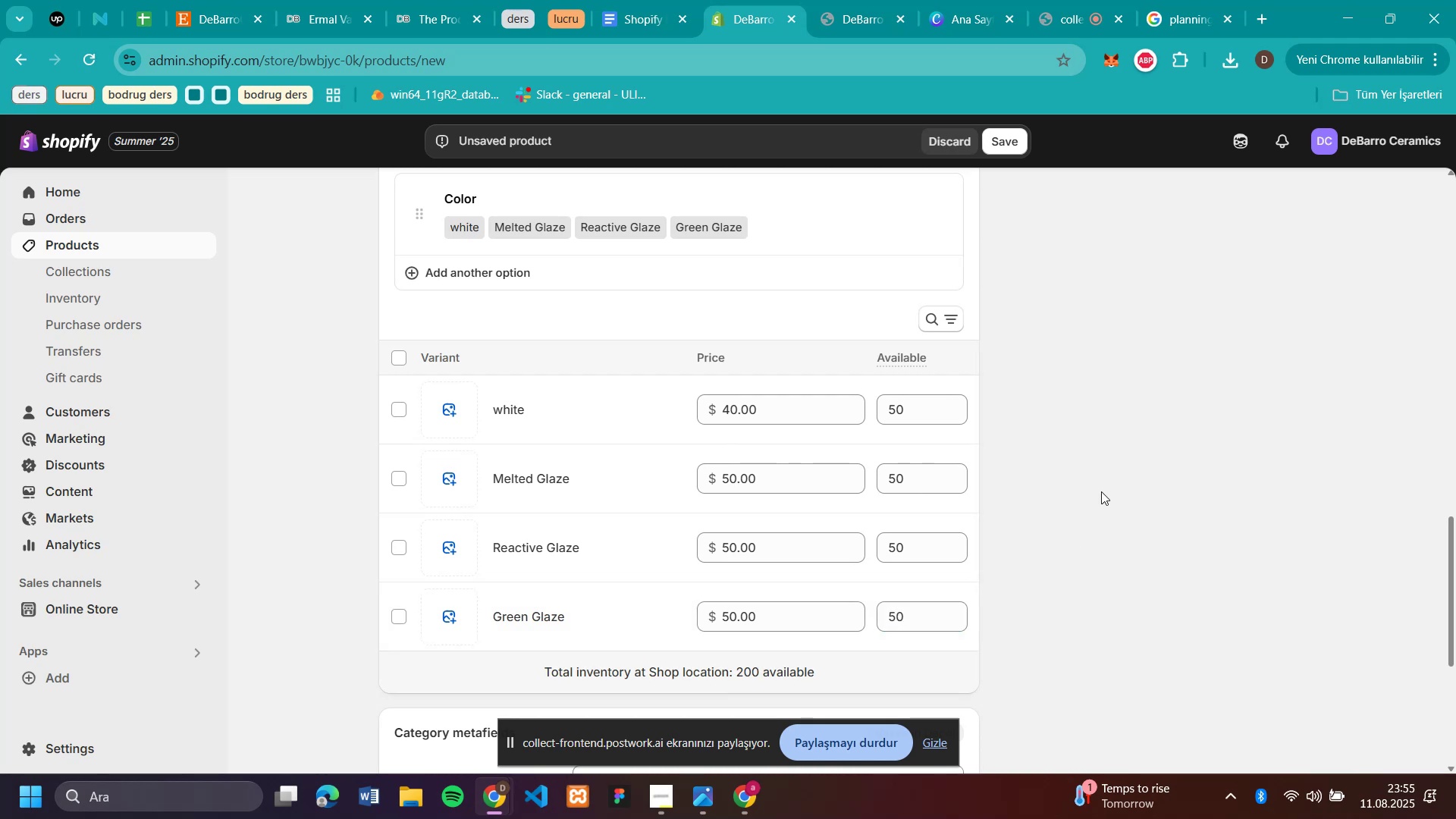 
scroll: coordinate [1101, 491], scroll_direction: down, amount: 4.0
 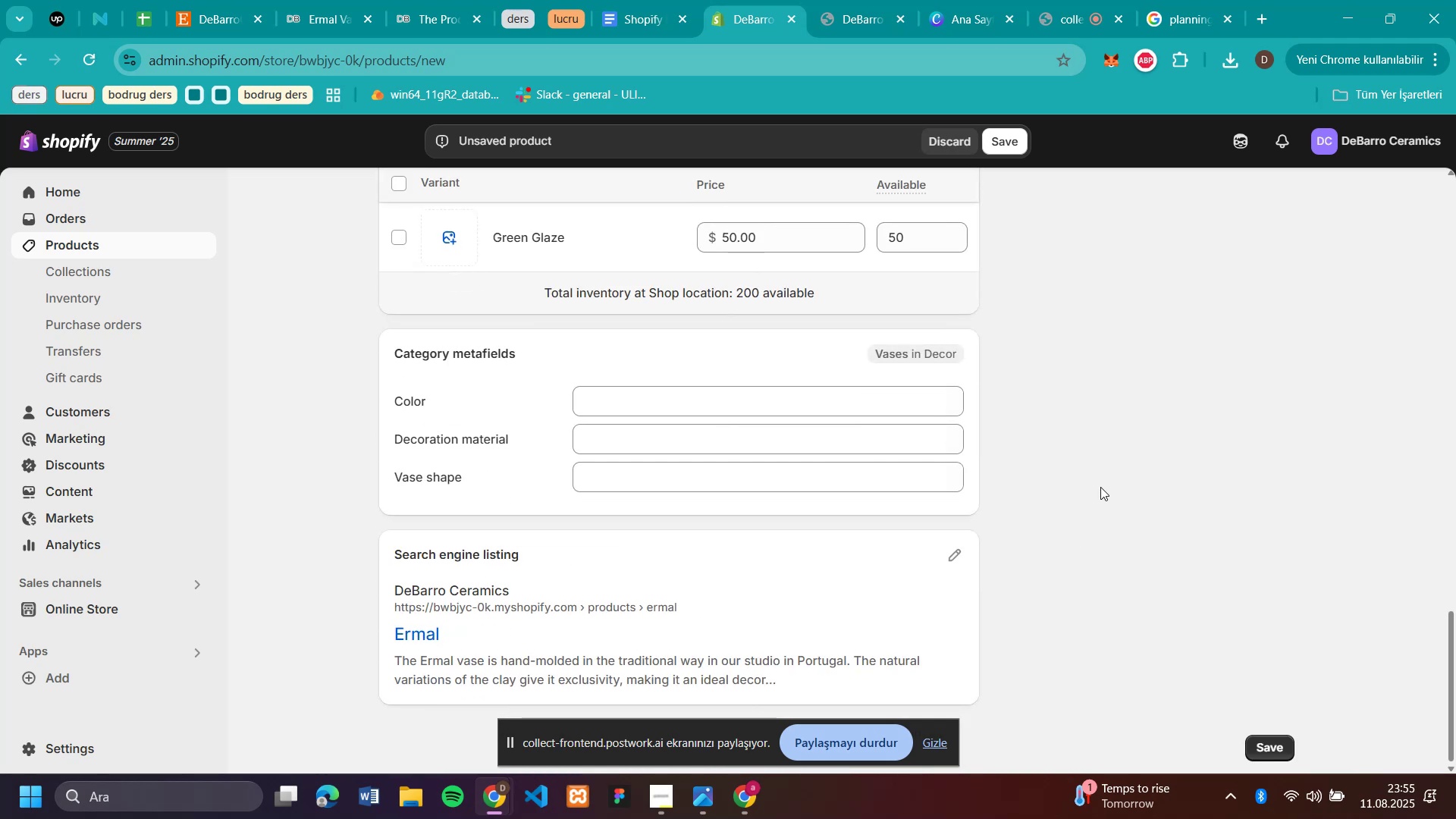 
scroll: coordinate [1053, 428], scroll_direction: up, amount: 13.0
 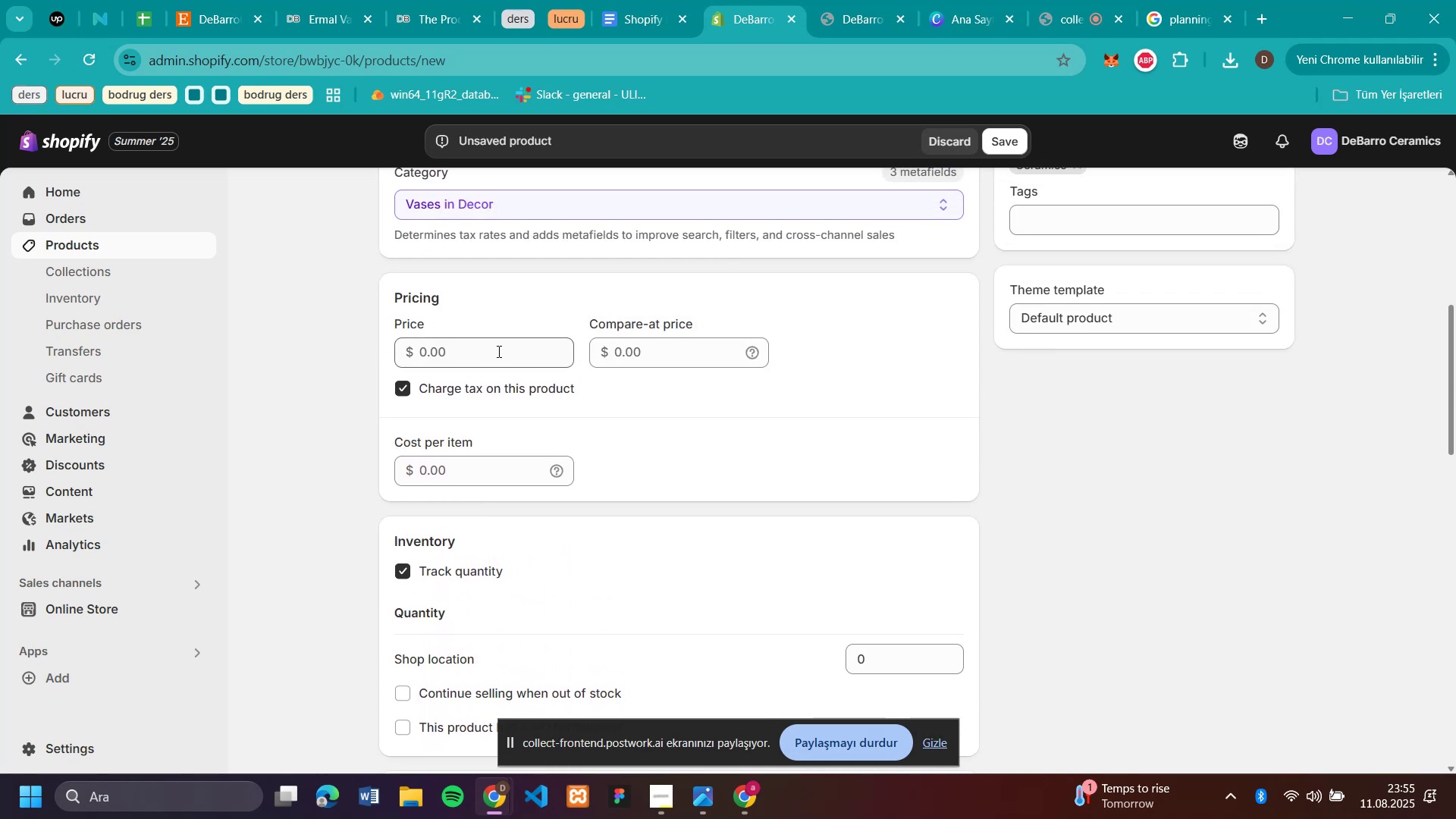 
left_click([475, 350])
 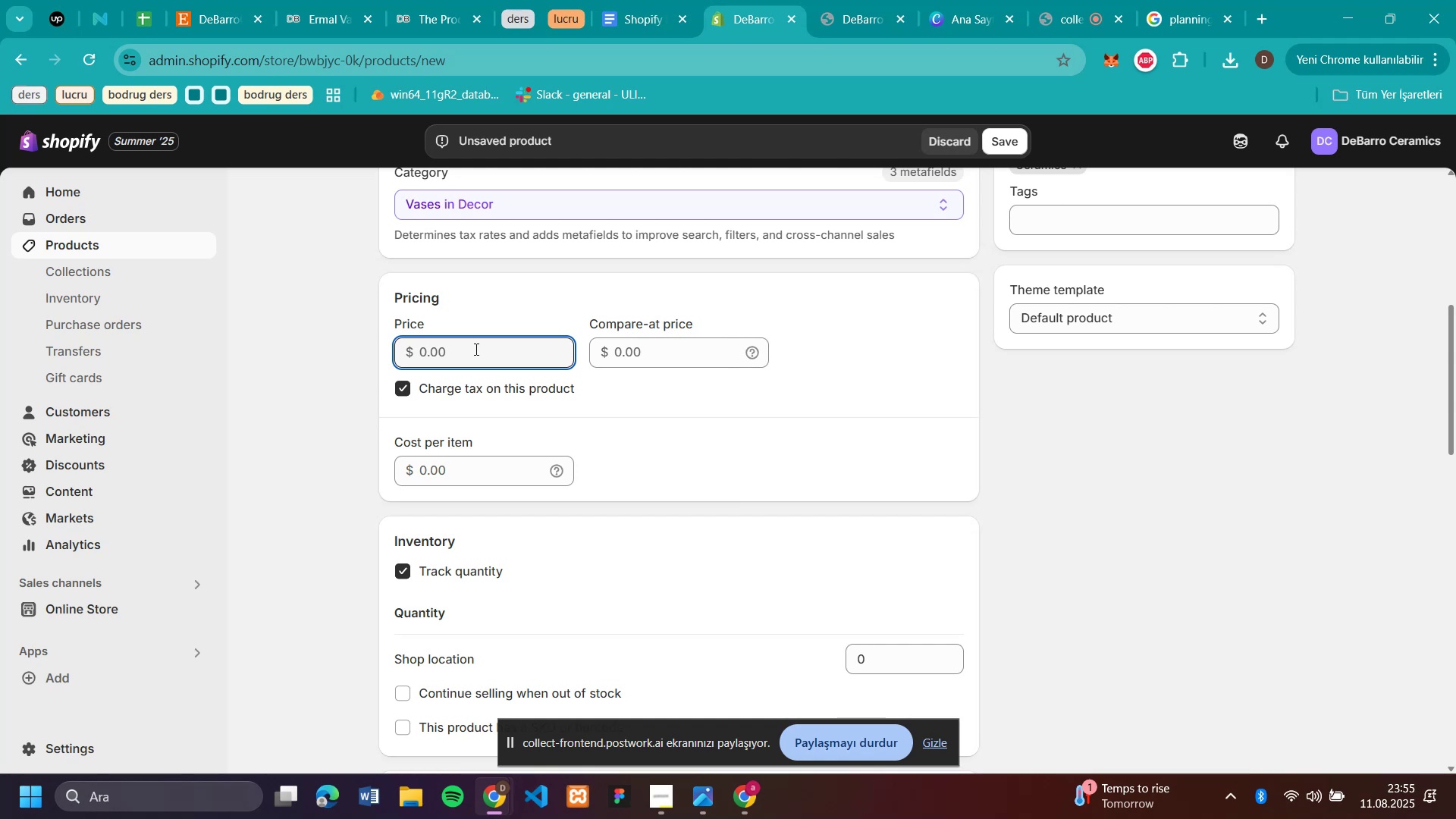 
scroll: coordinate [808, 497], scroll_direction: down, amount: 9.0
 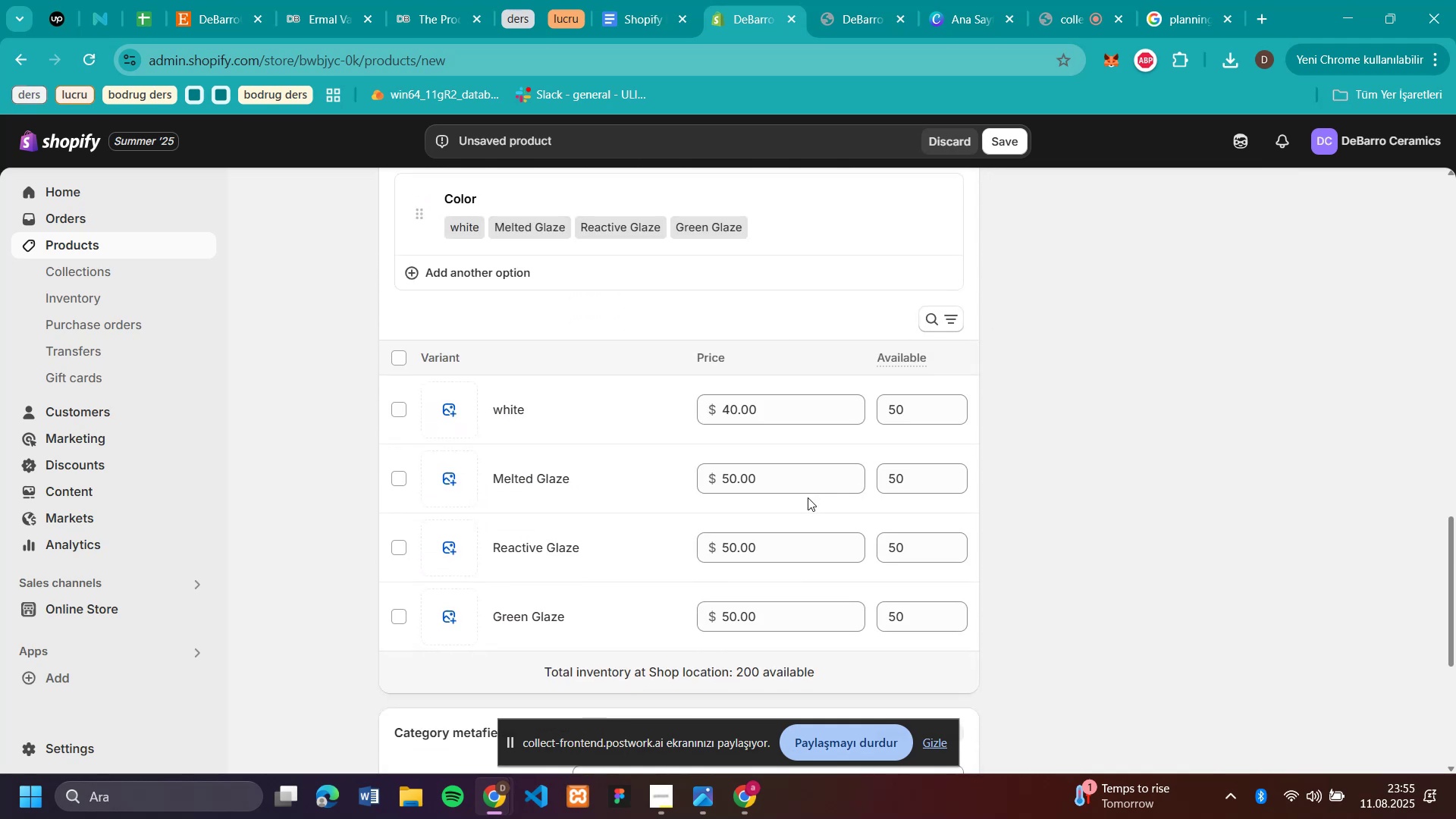 
scroll: coordinate [756, 404], scroll_direction: up, amount: 8.0
 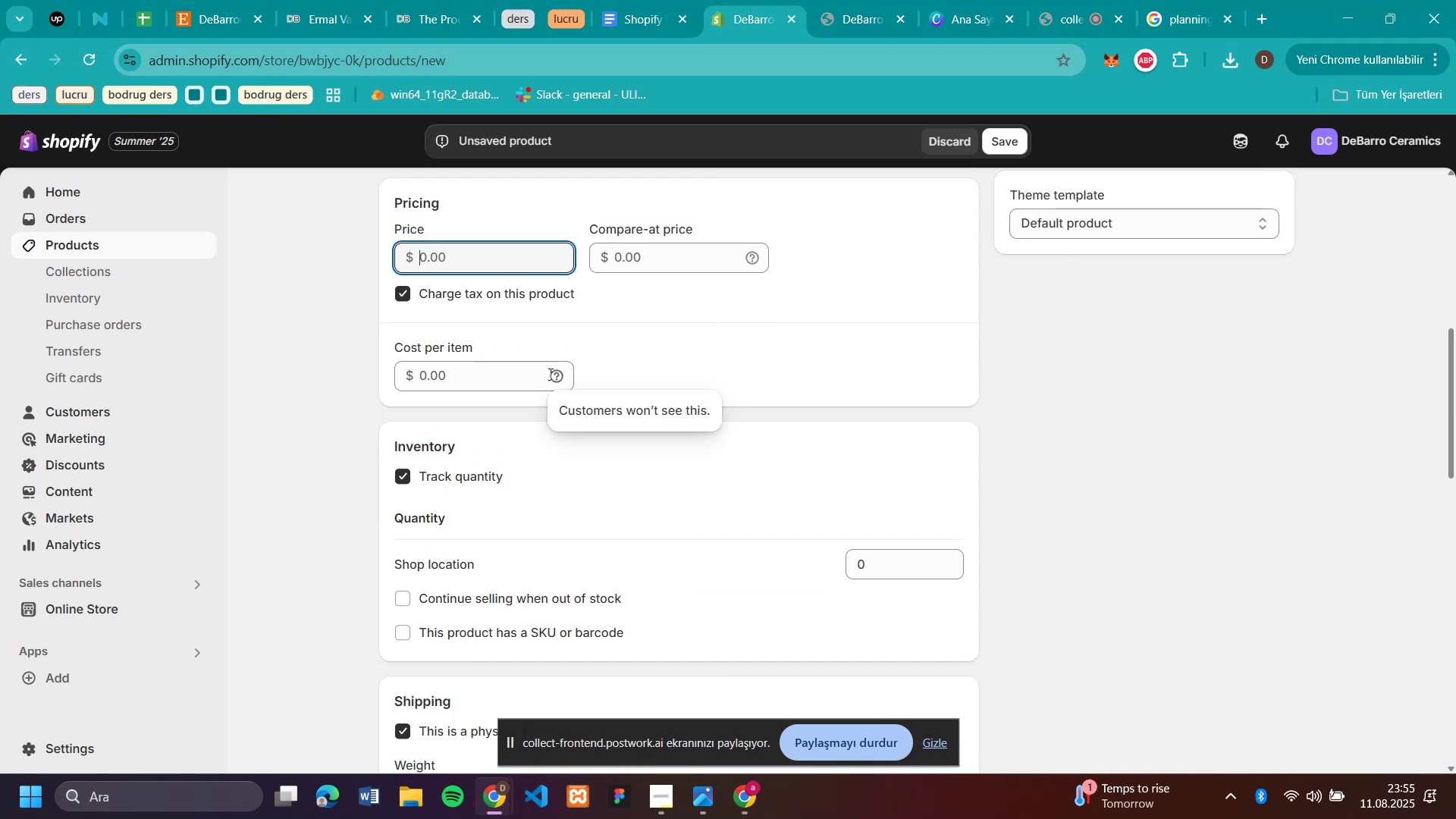 
left_click([455, 373])
 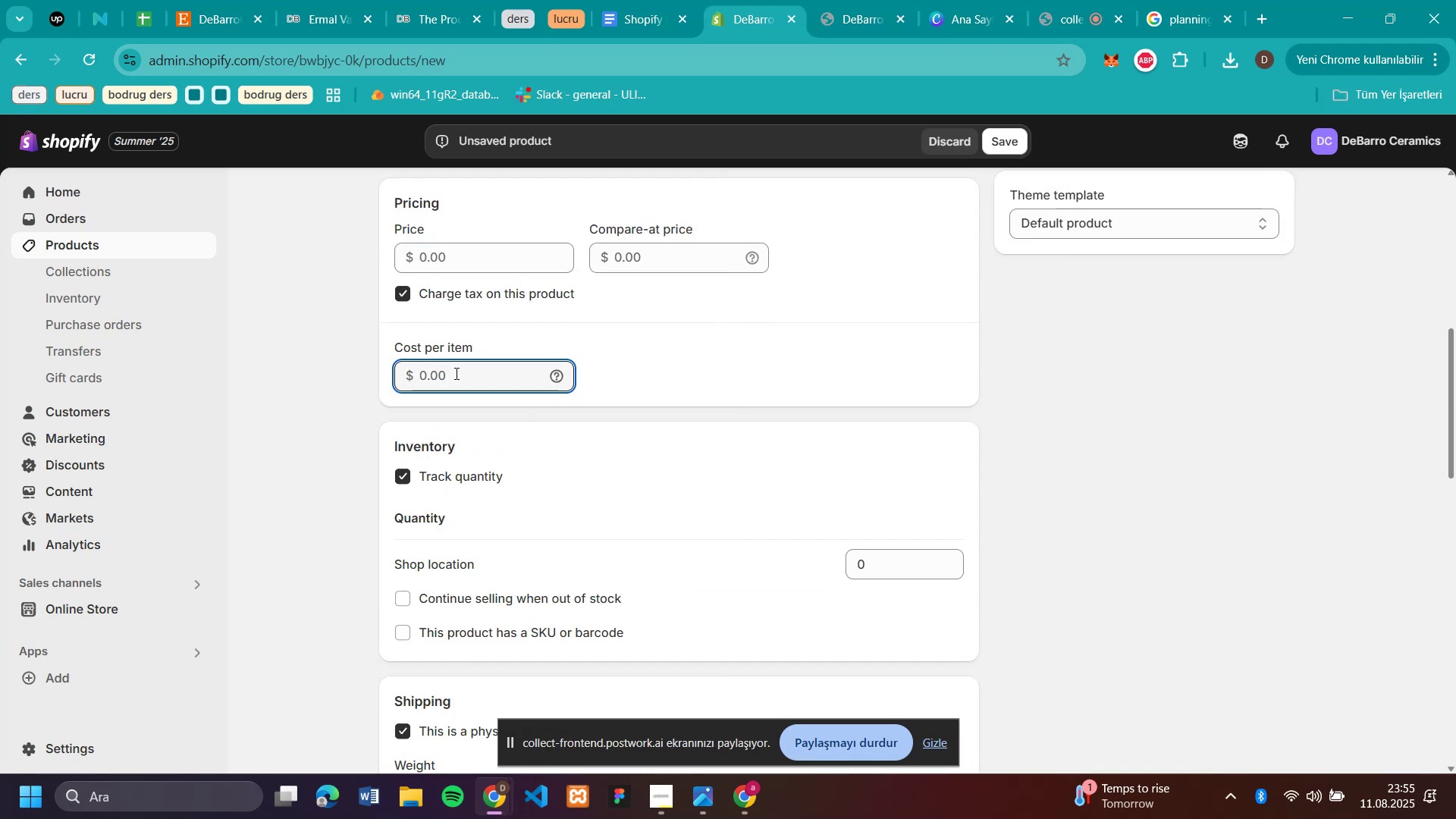 
type(40)
 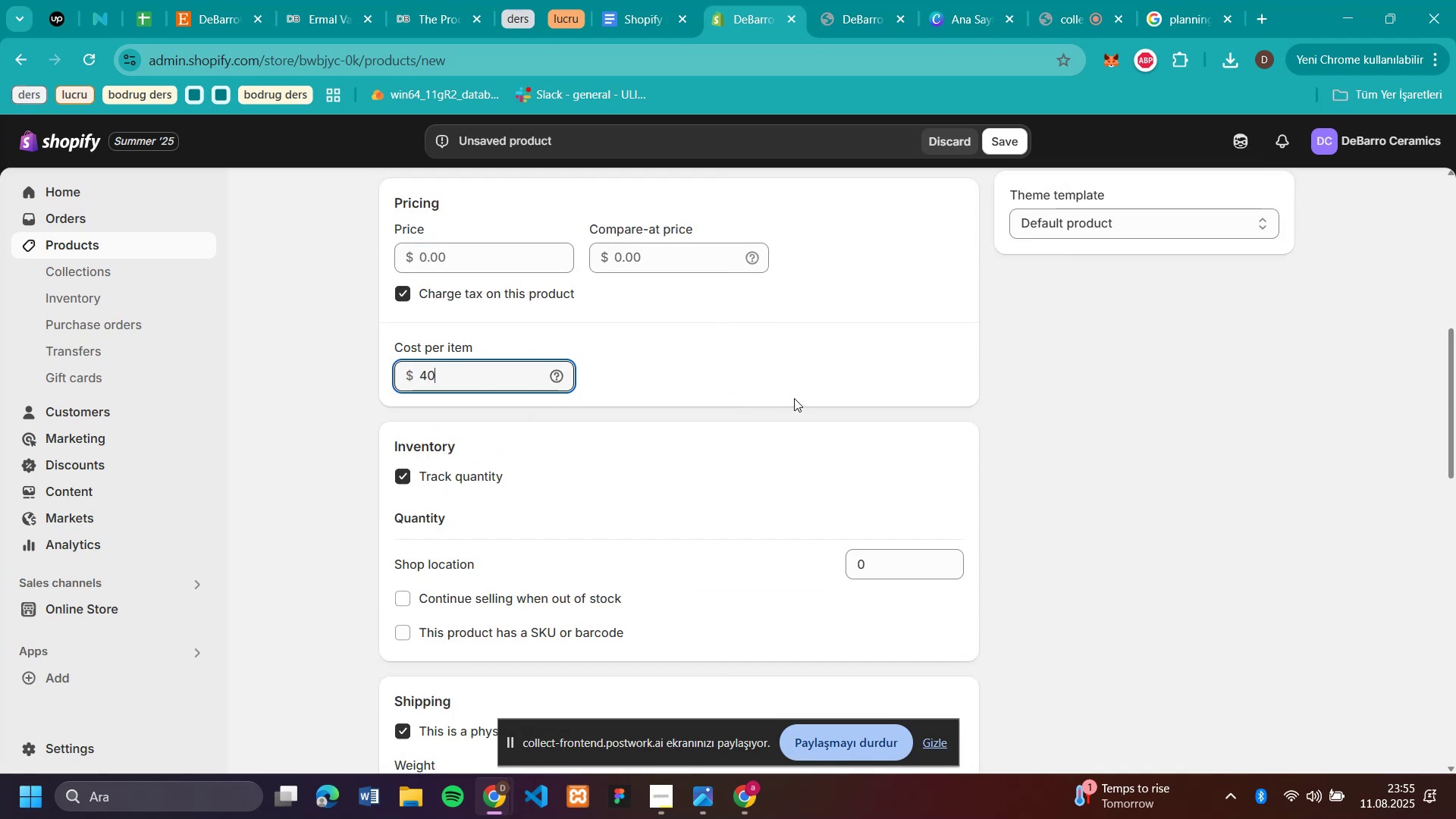 
scroll: coordinate [805, 342], scroll_direction: up, amount: 4.0
 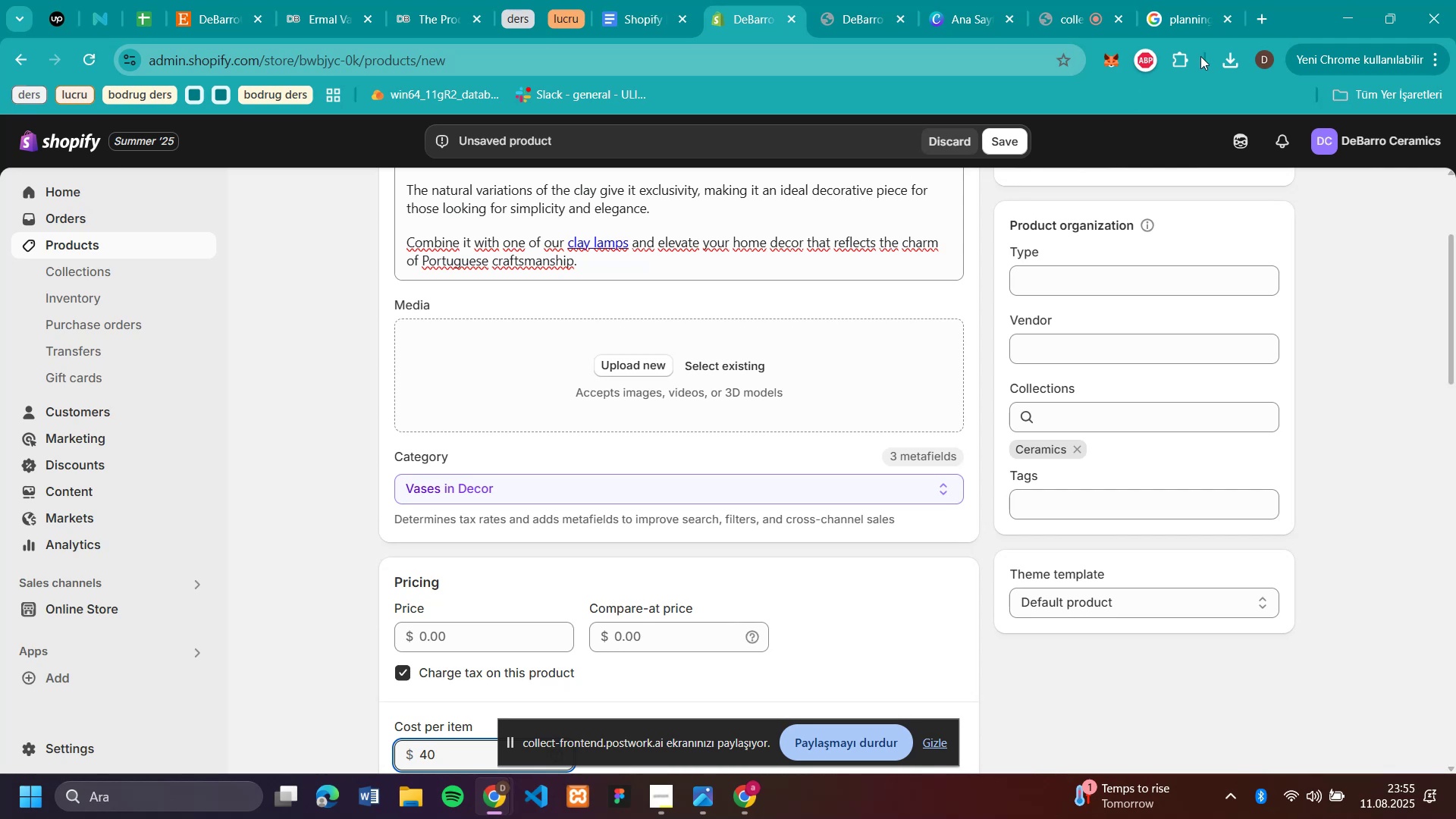 
left_click([1234, 60])
 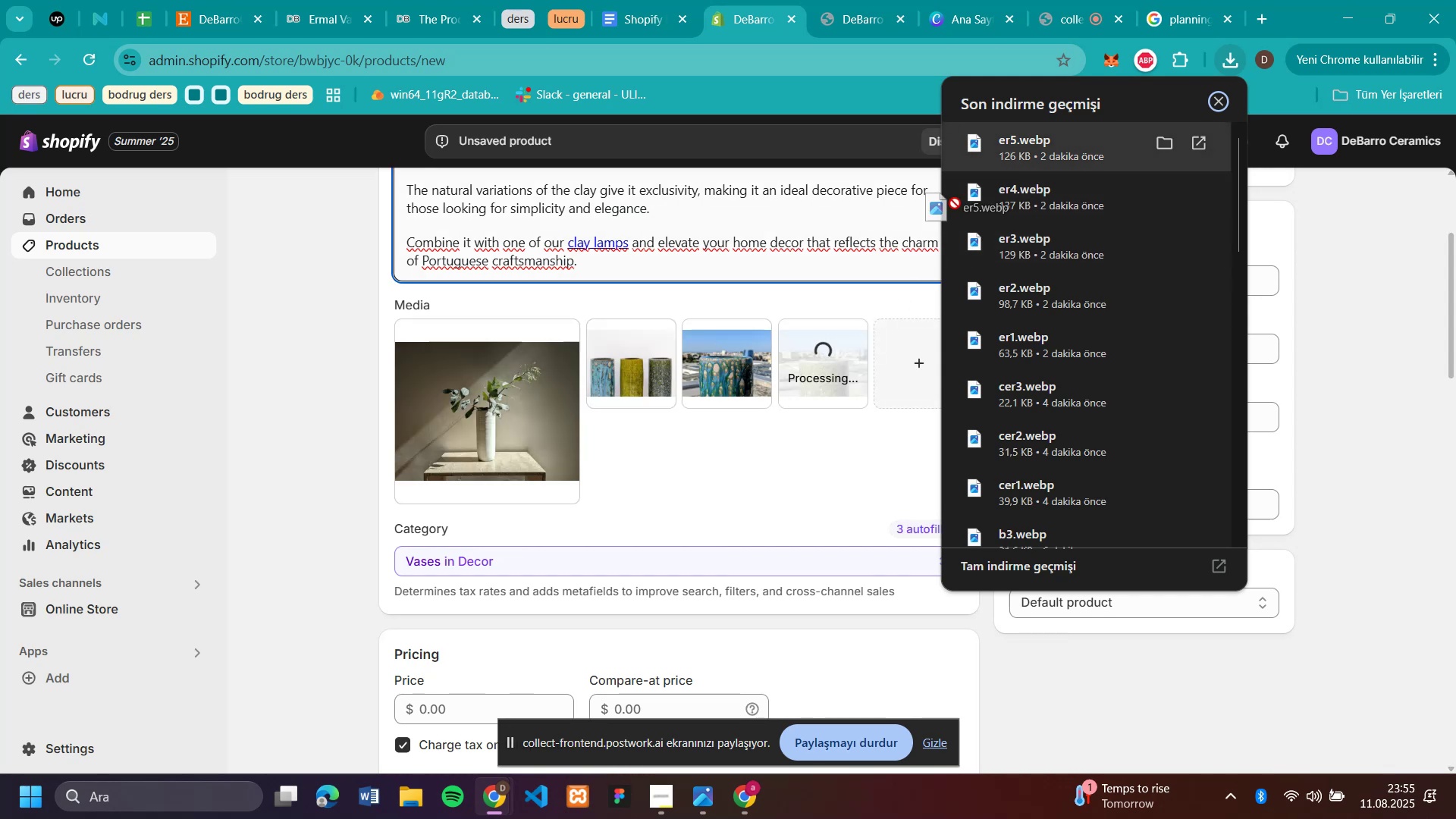 
wait(23.8)
 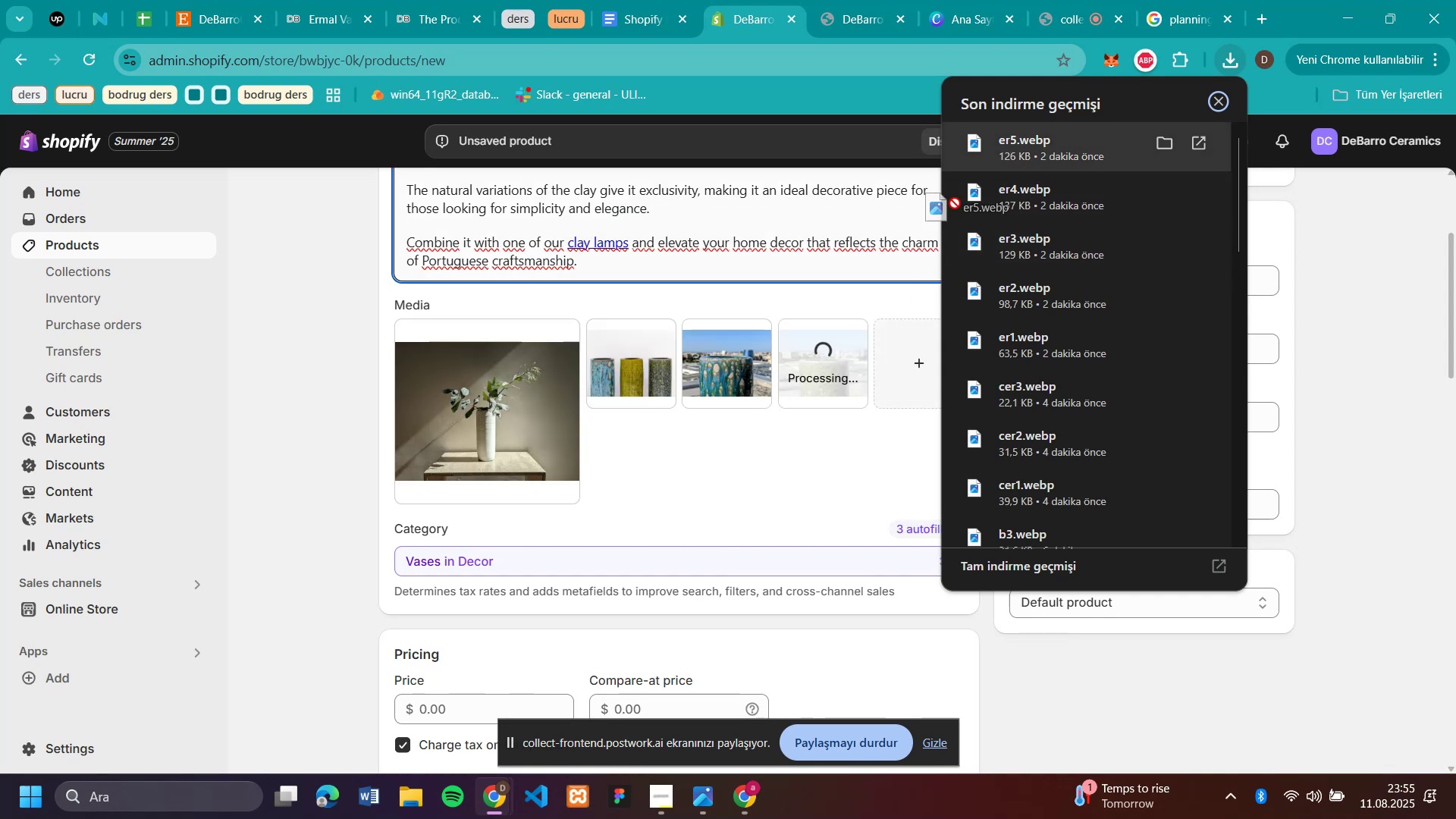 
left_click([1412, 342])
 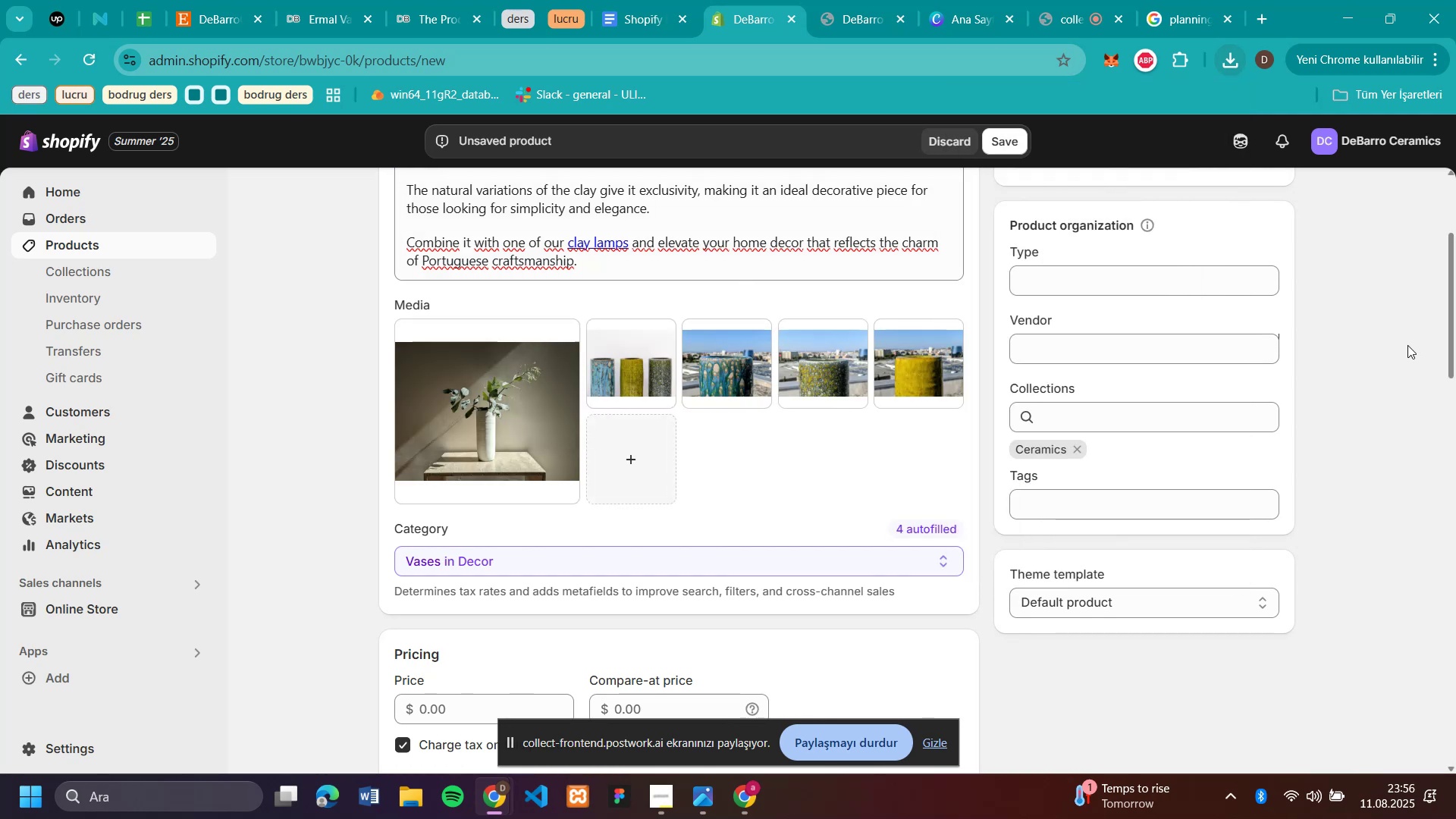 
scroll: coordinate [550, 504], scroll_direction: down, amount: 12.0
 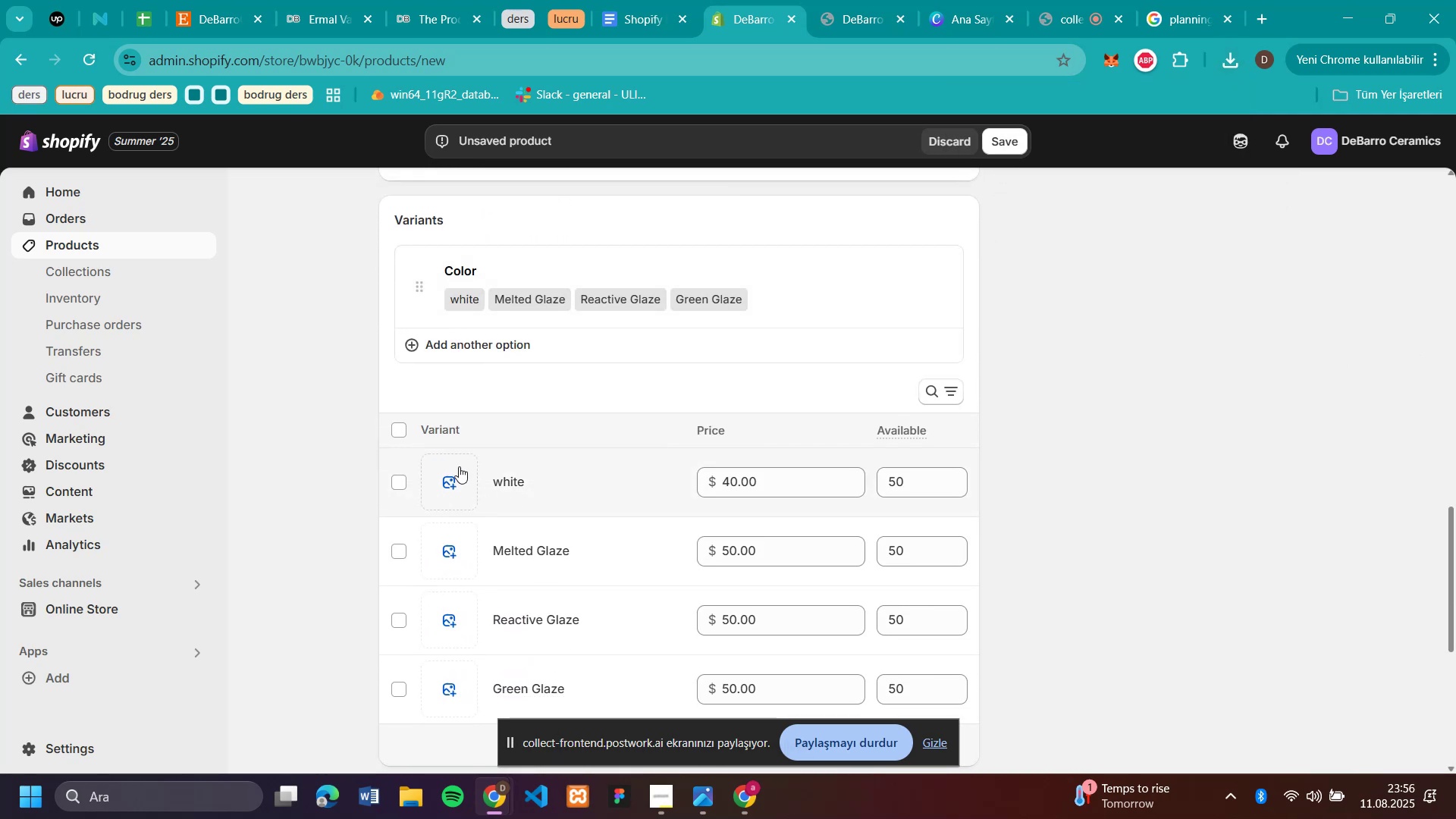 
left_click([459, 466])
 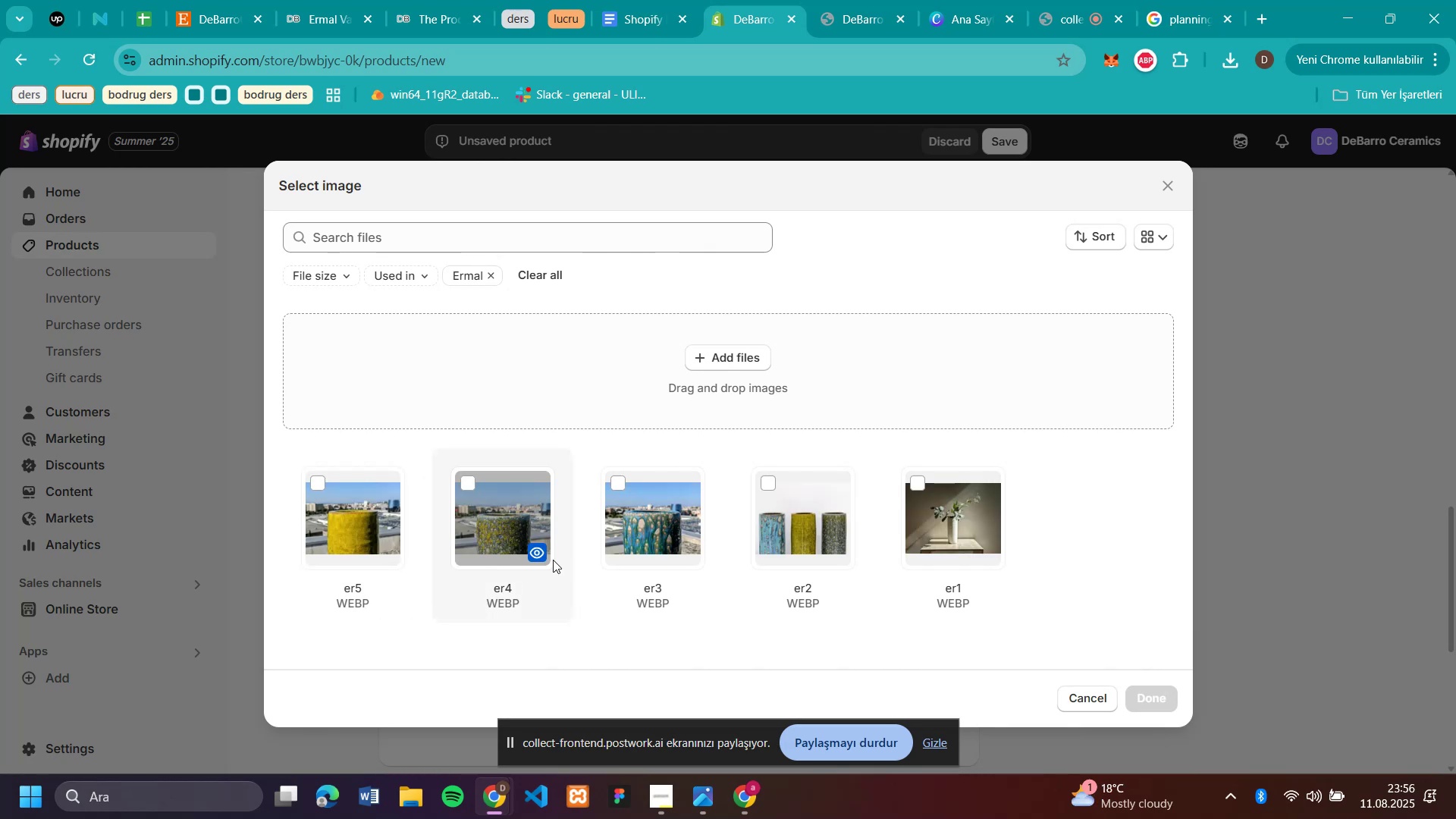 
left_click([918, 504])
 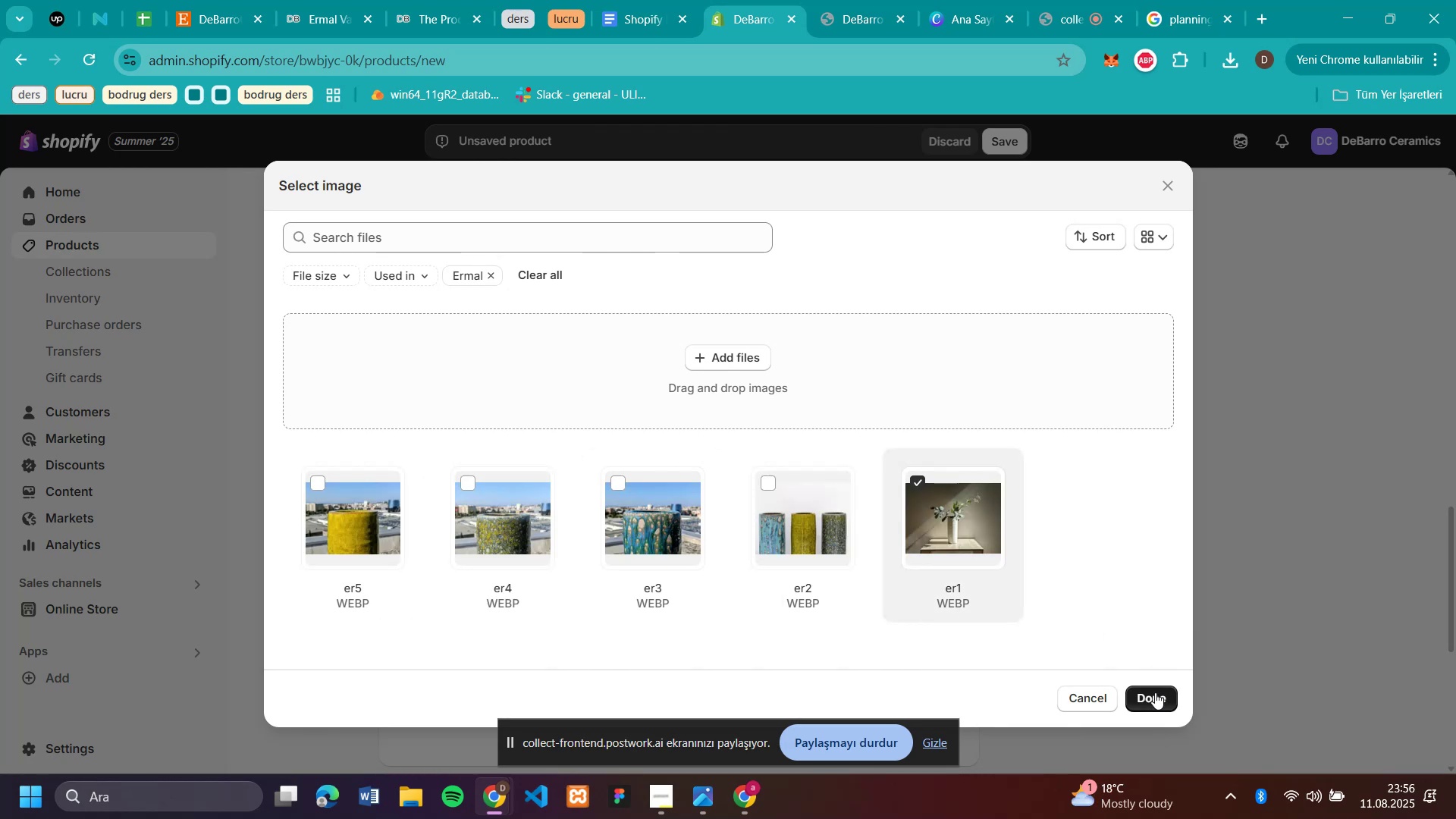 
left_click([1153, 698])
 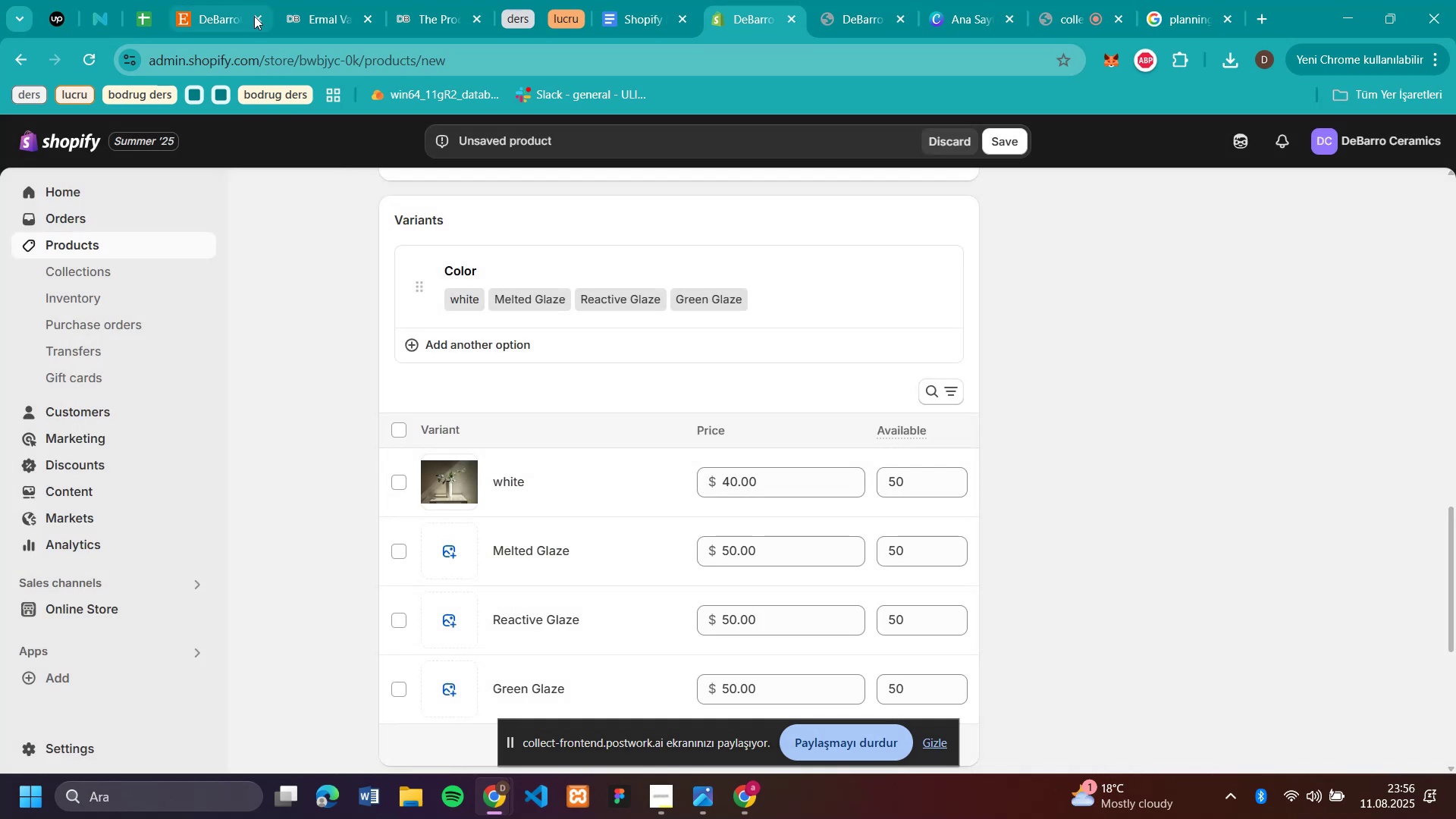 
left_click([307, 14])
 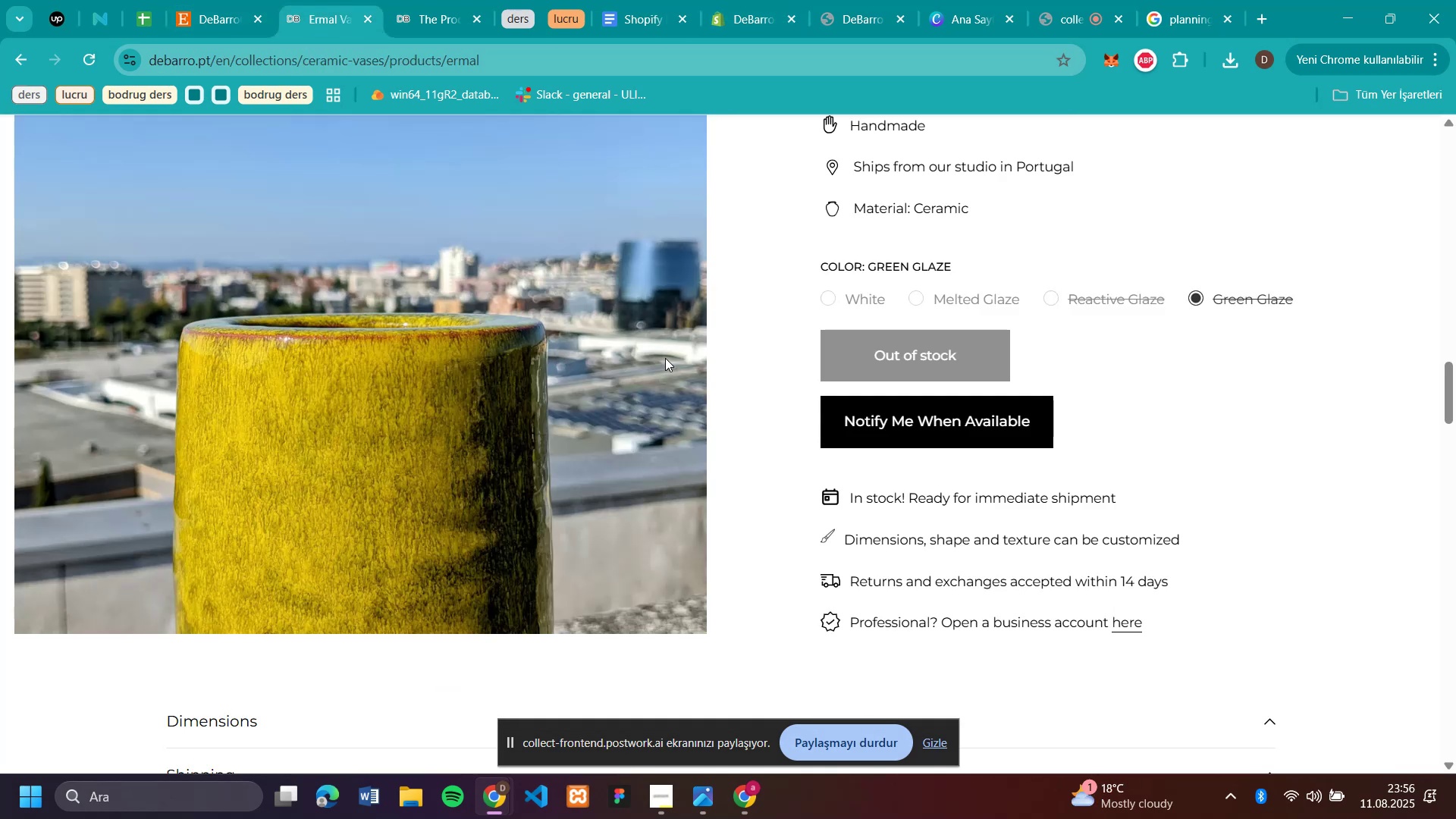 
left_click([1056, 300])
 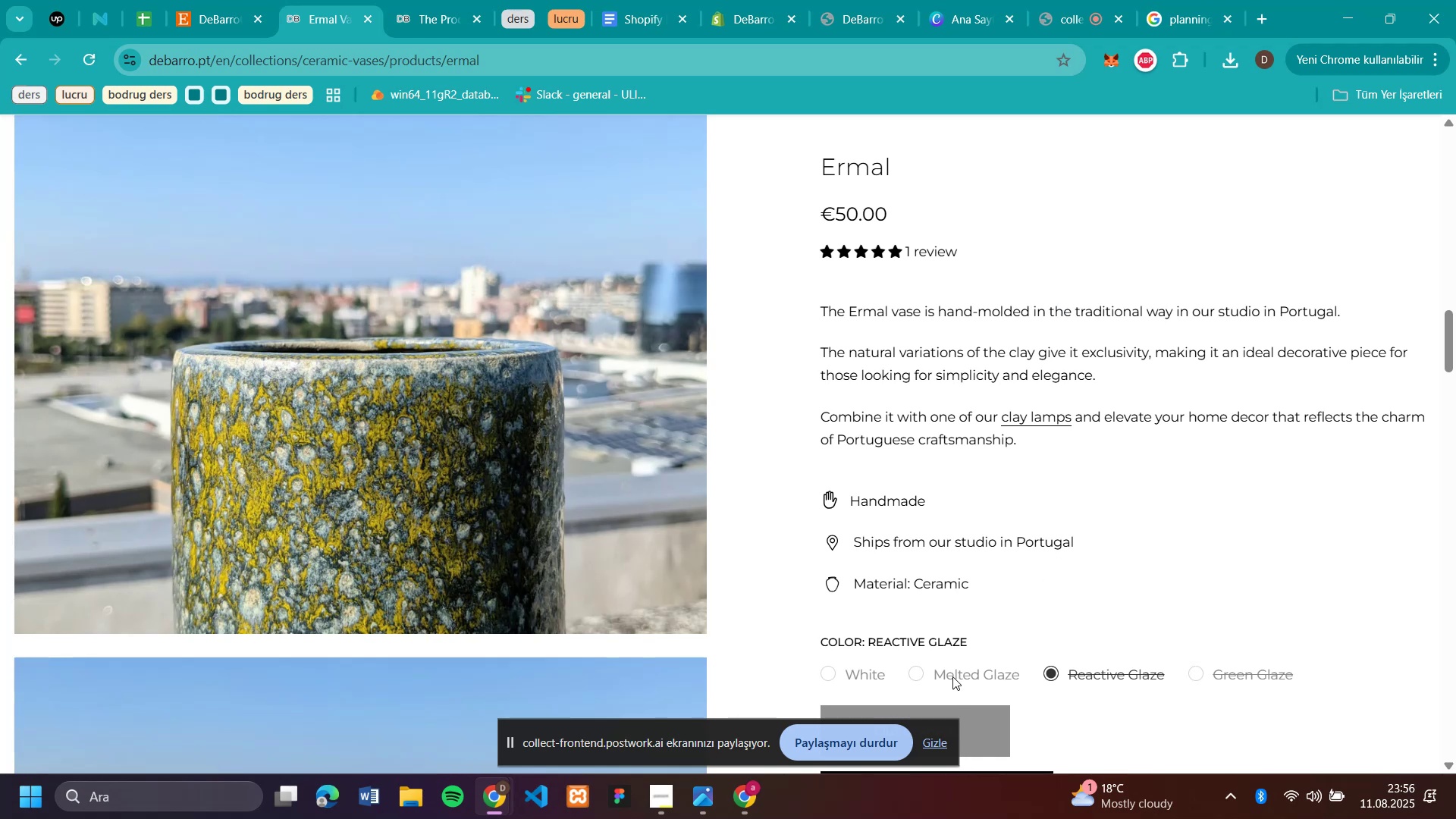 
left_click([748, 20])
 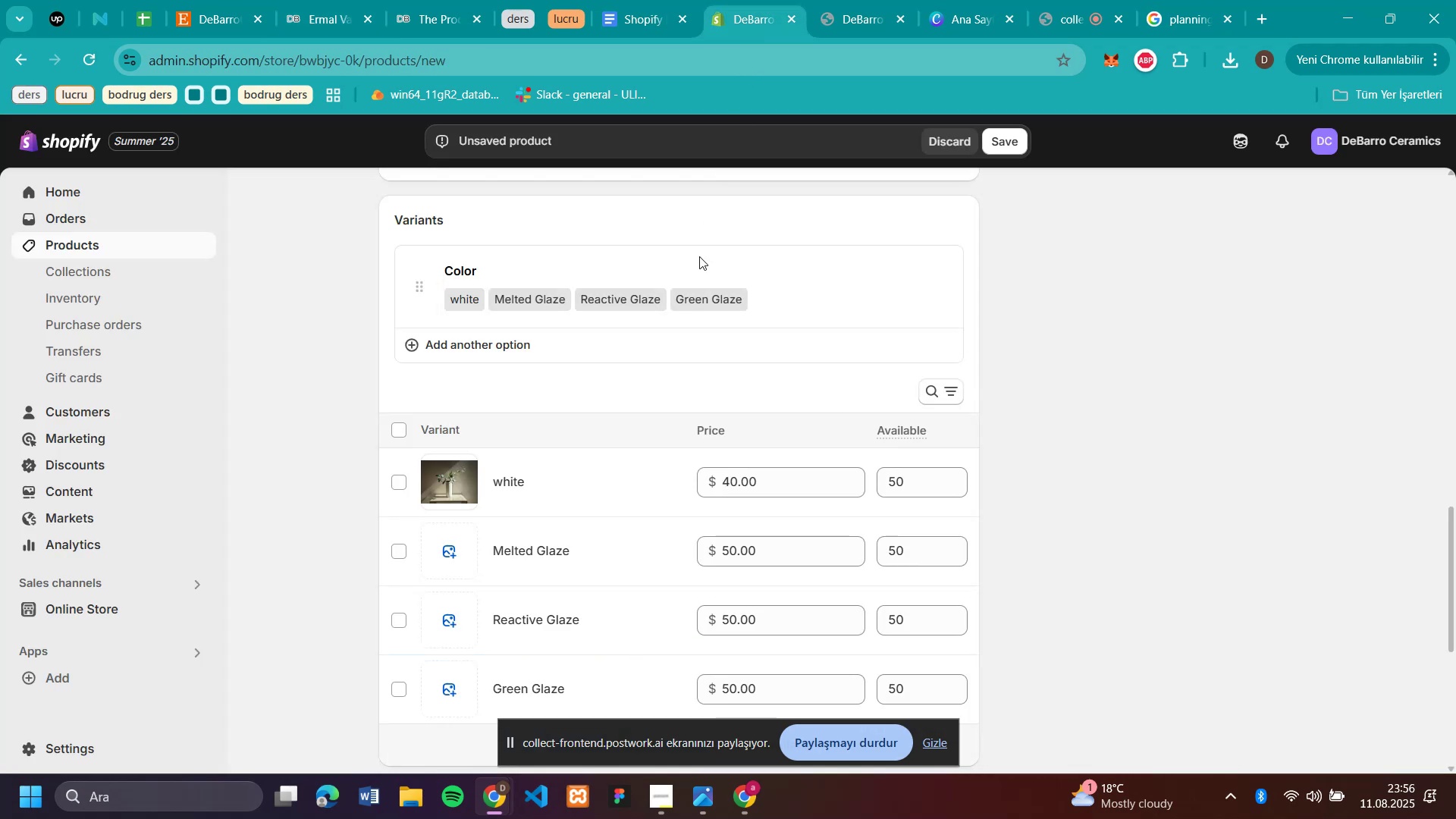 
scroll: coordinate [677, 310], scroll_direction: down, amount: 2.0
 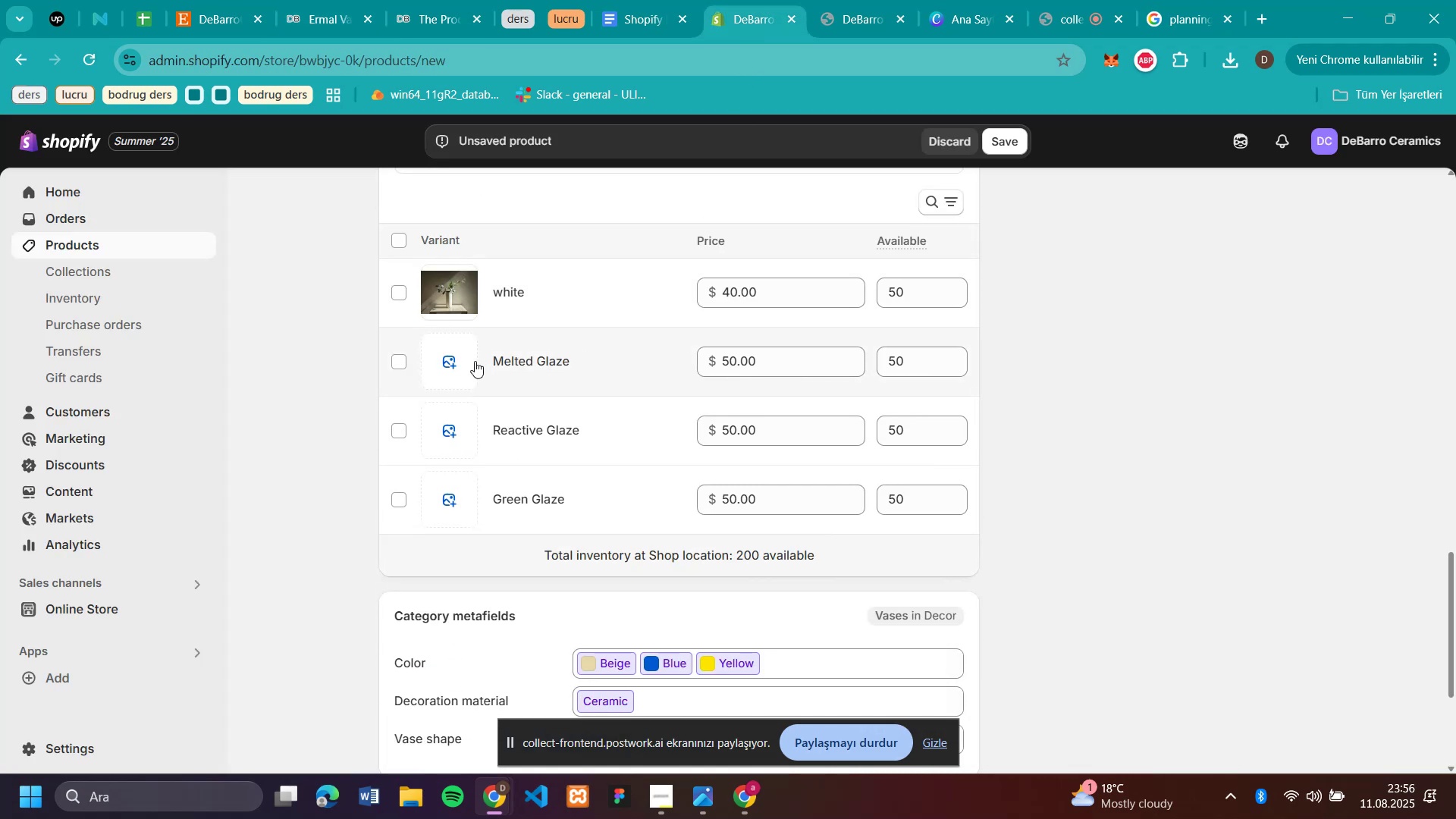 
left_click([429, 362])
 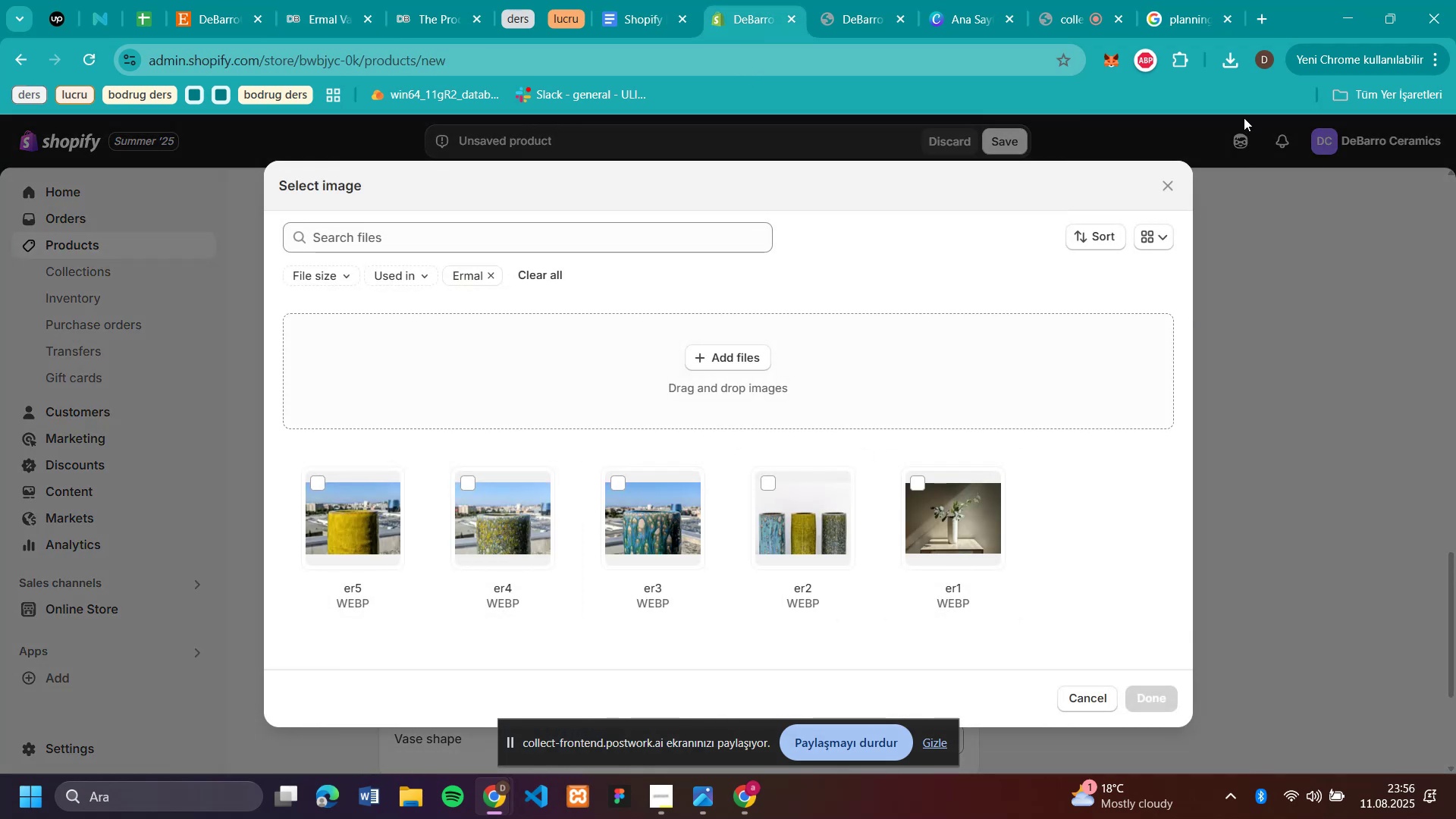 
left_click([1176, 184])
 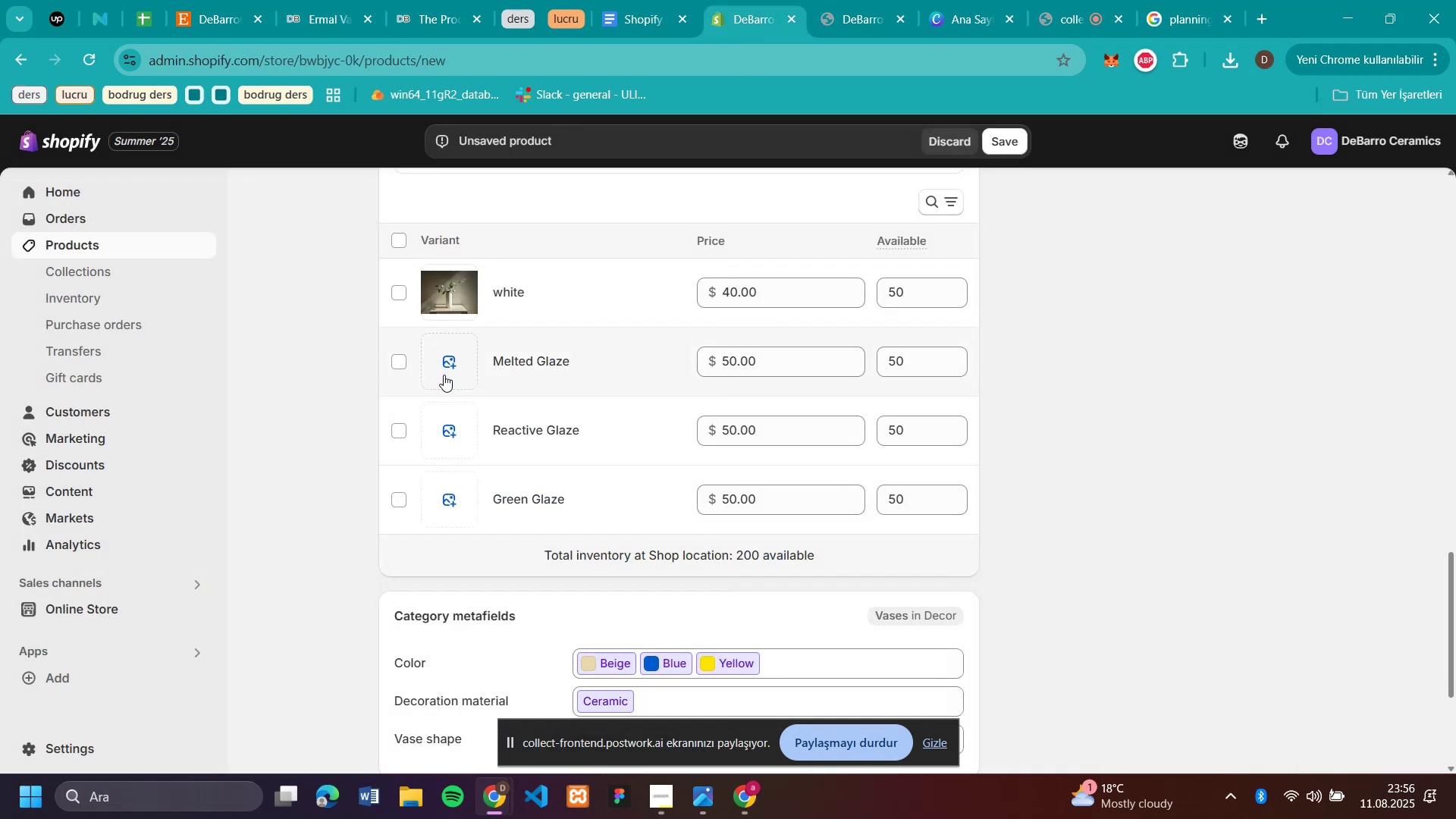 
left_click([466, 494])
 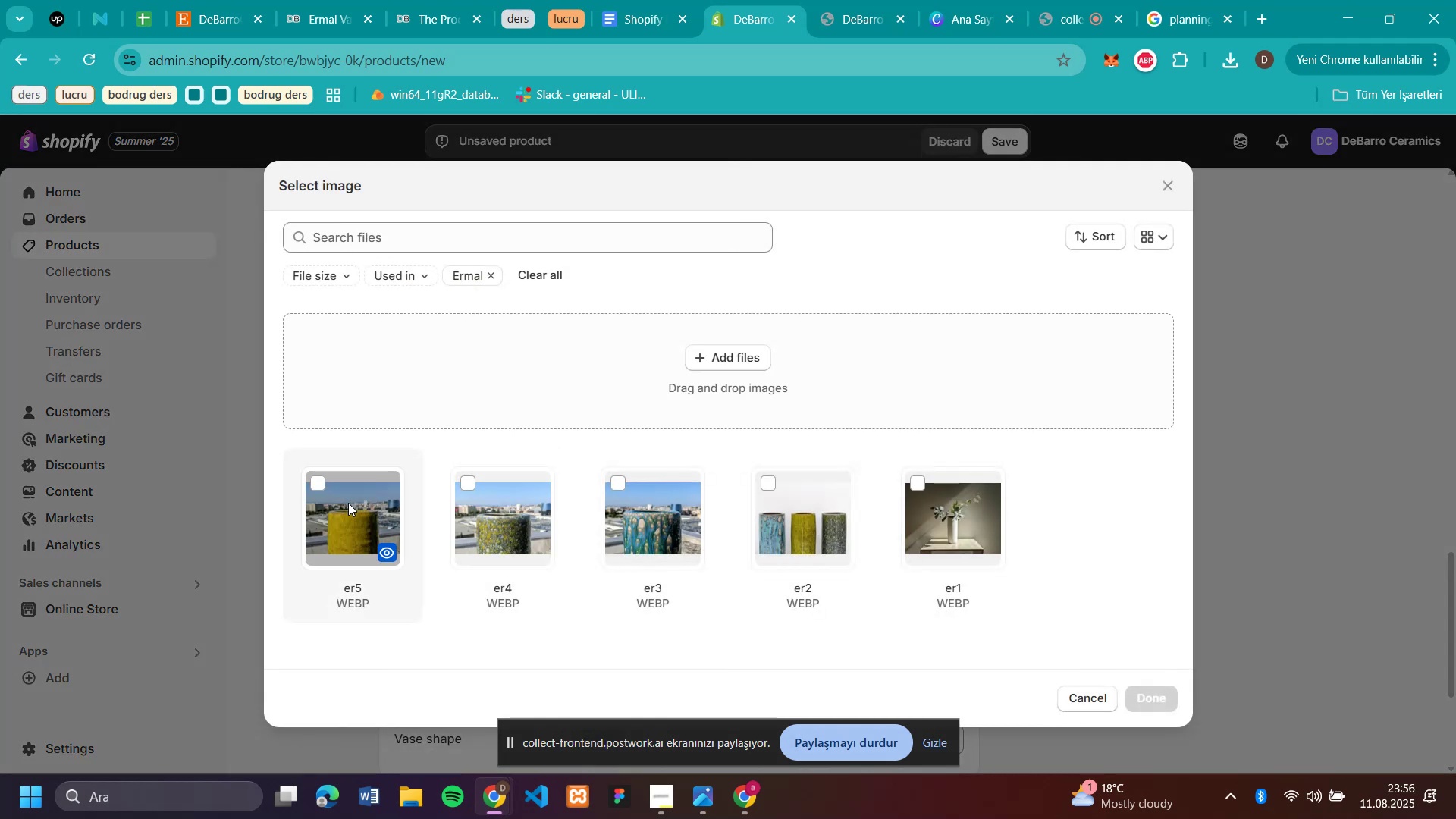 
left_click([348, 503])
 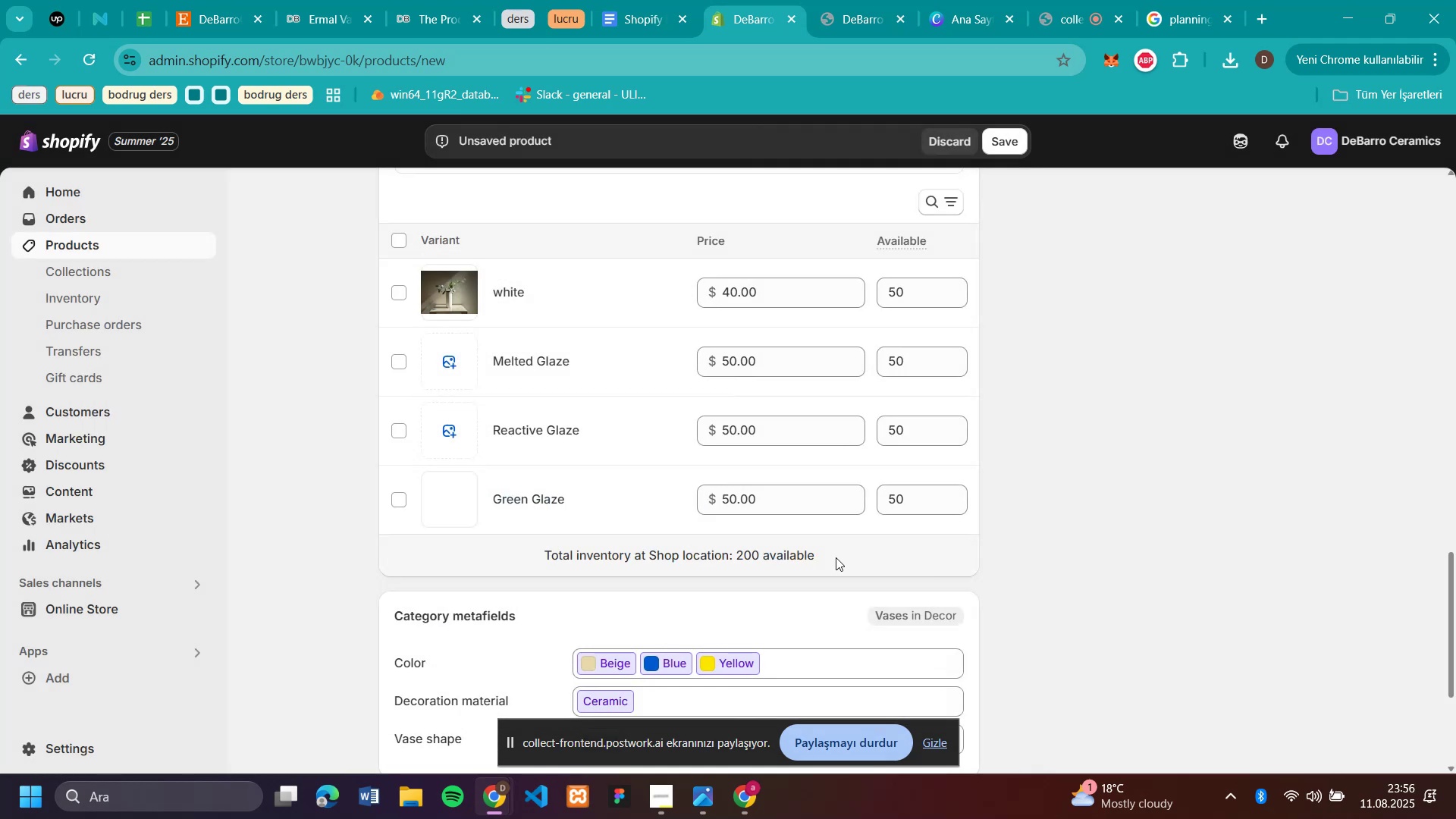 
left_click([447, 427])
 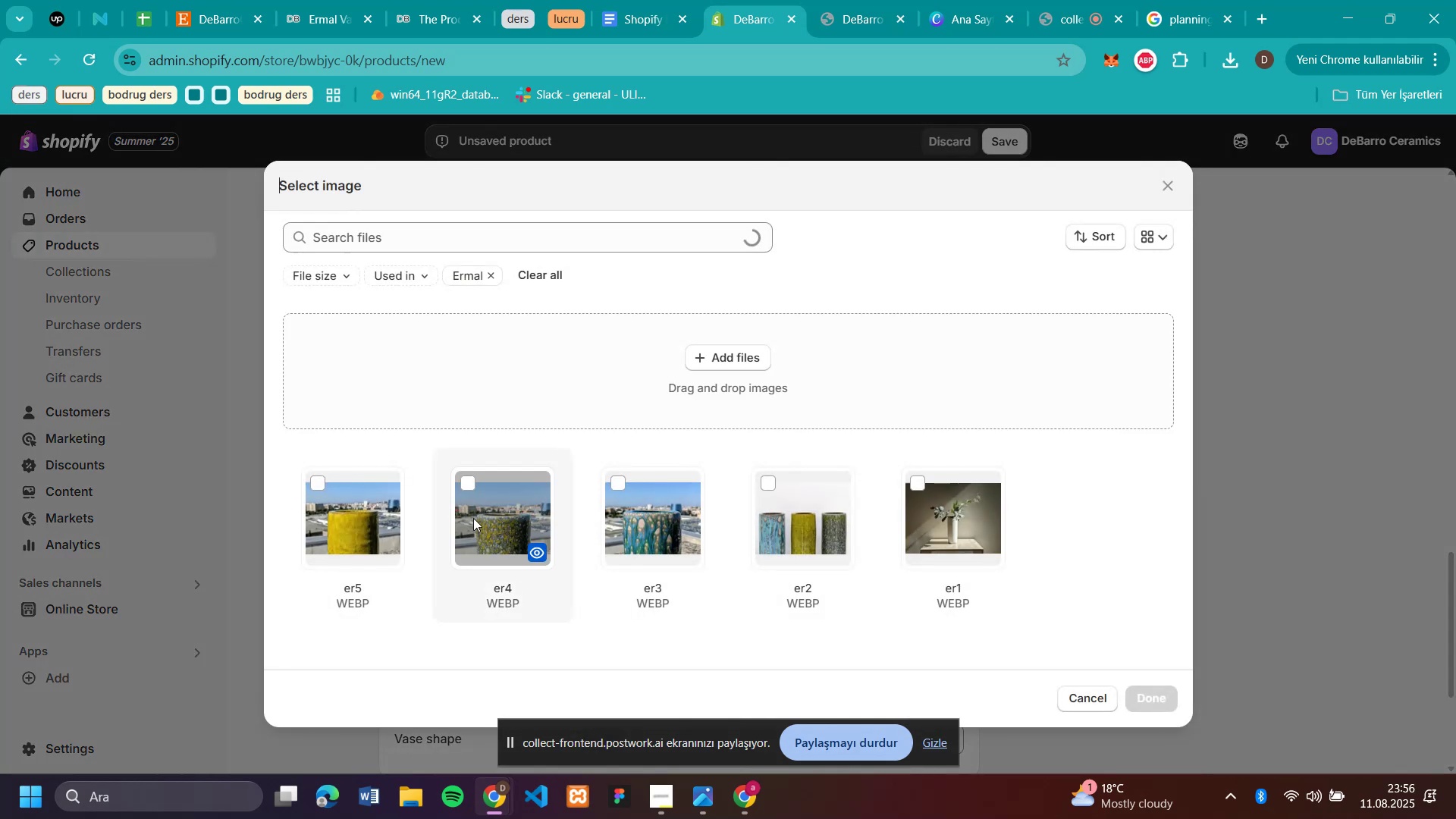 
left_click([491, 531])
 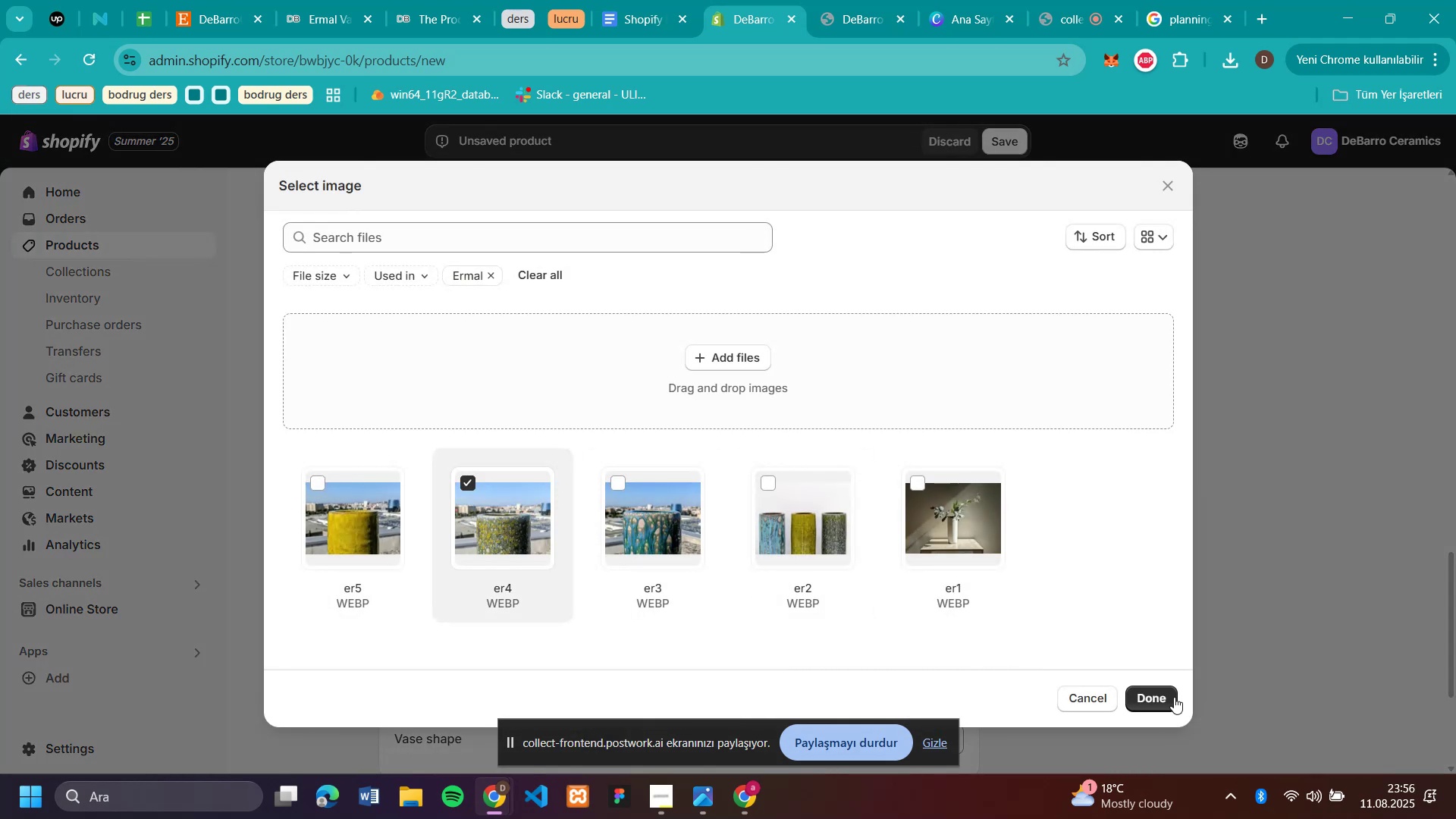 
left_click([1164, 697])
 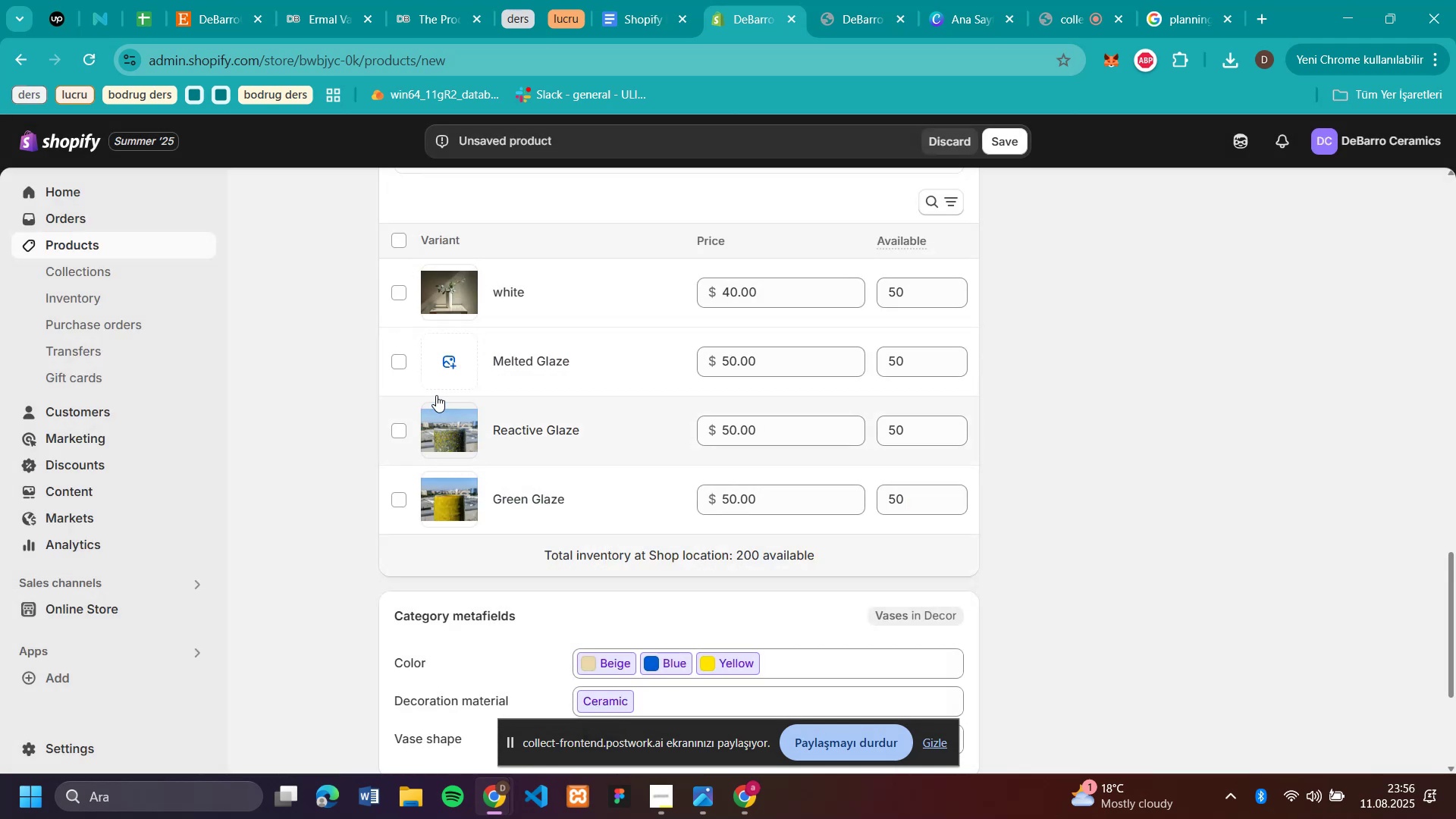 
left_click([440, 356])
 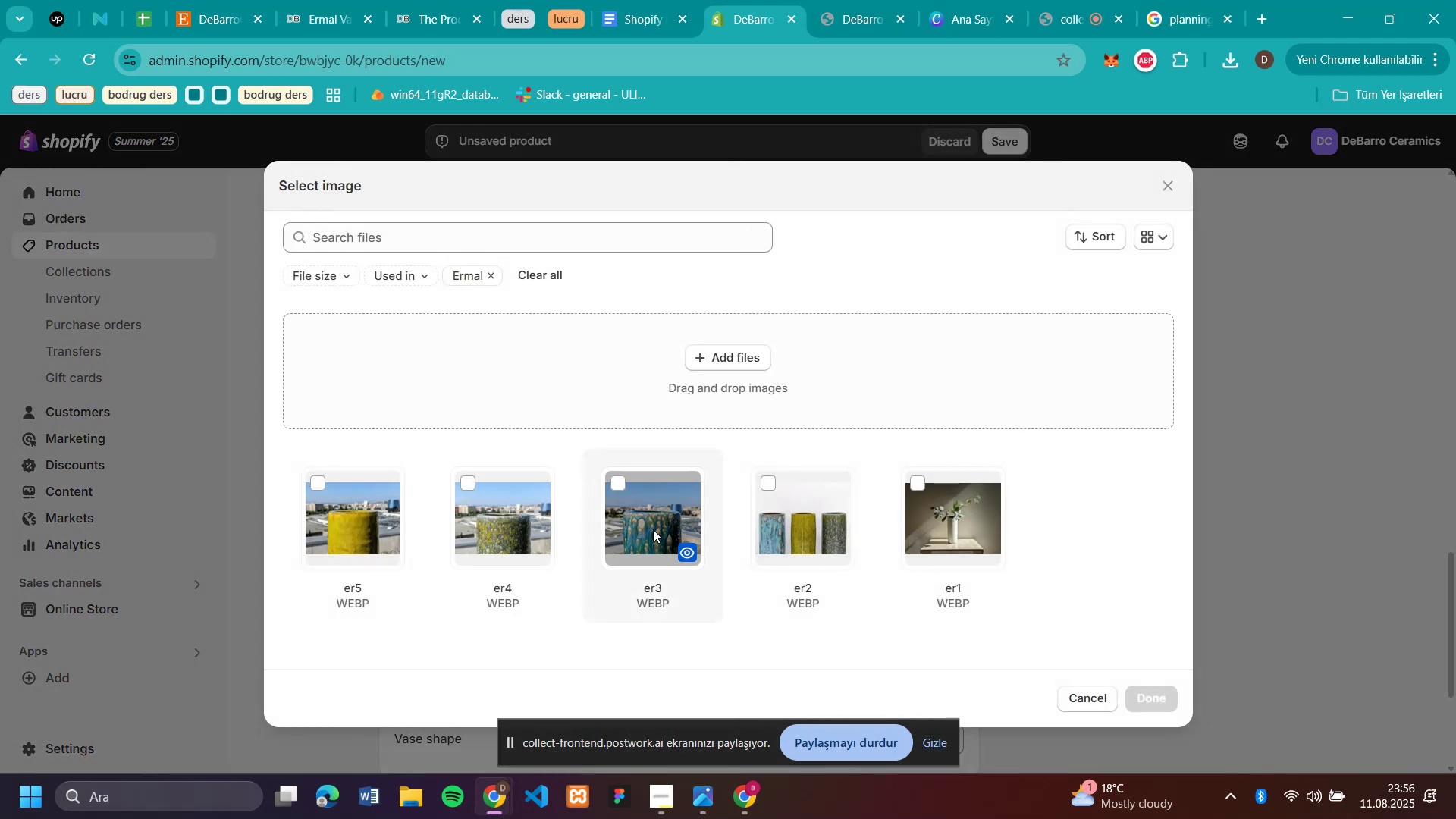 
left_click([651, 524])
 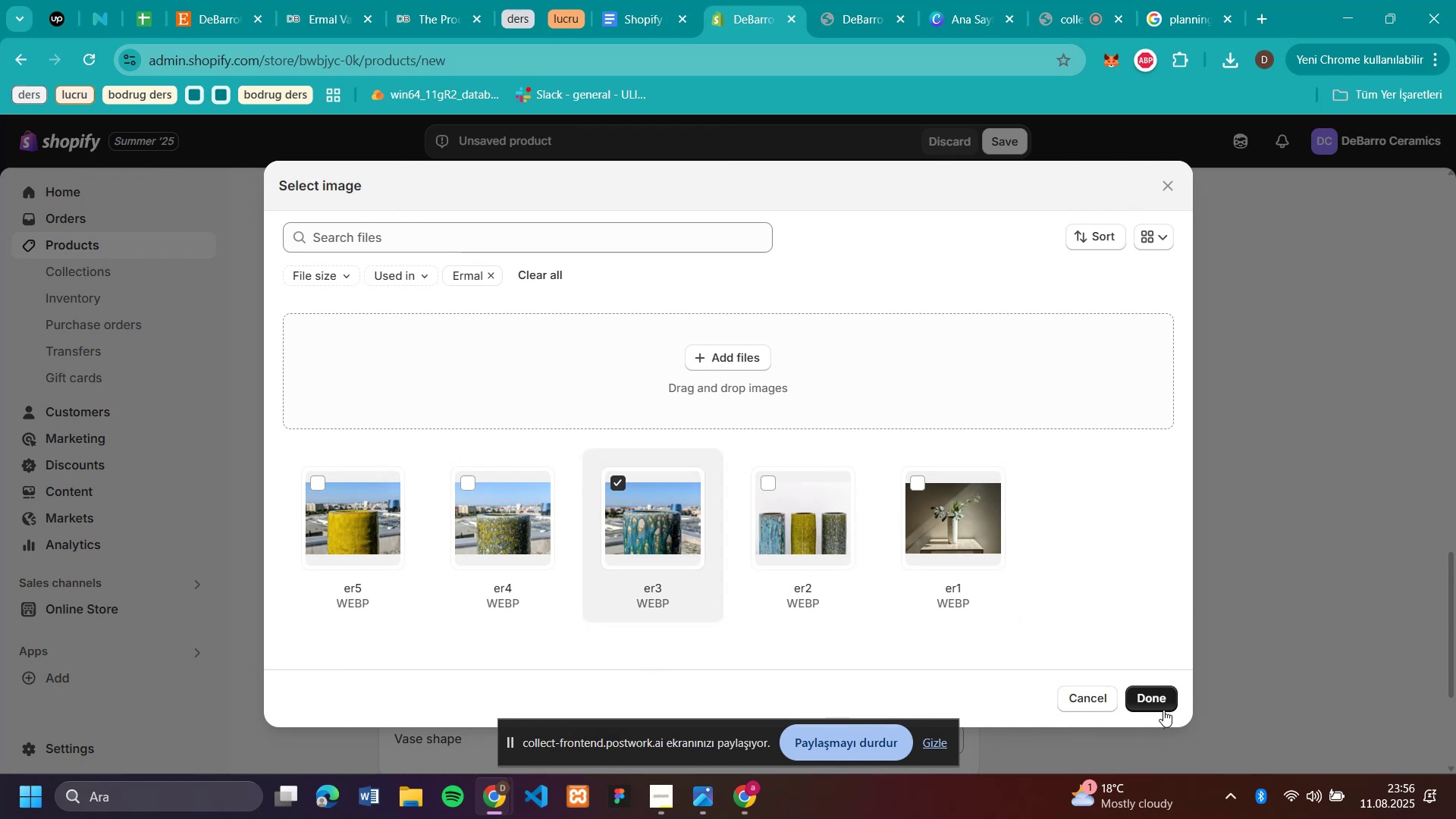 
left_click([1154, 700])
 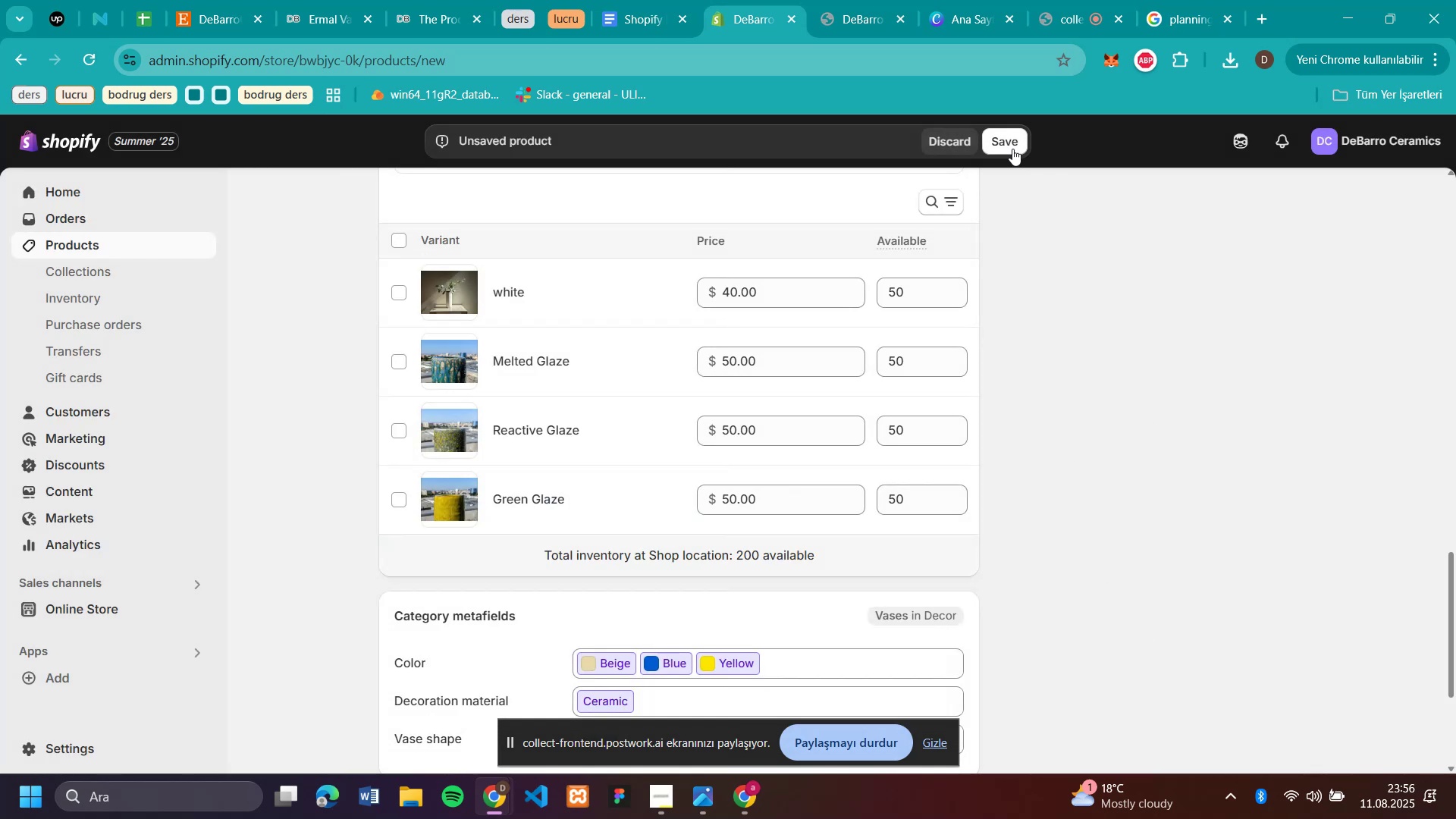 
scroll: coordinate [1068, 298], scroll_direction: up, amount: 17.0
 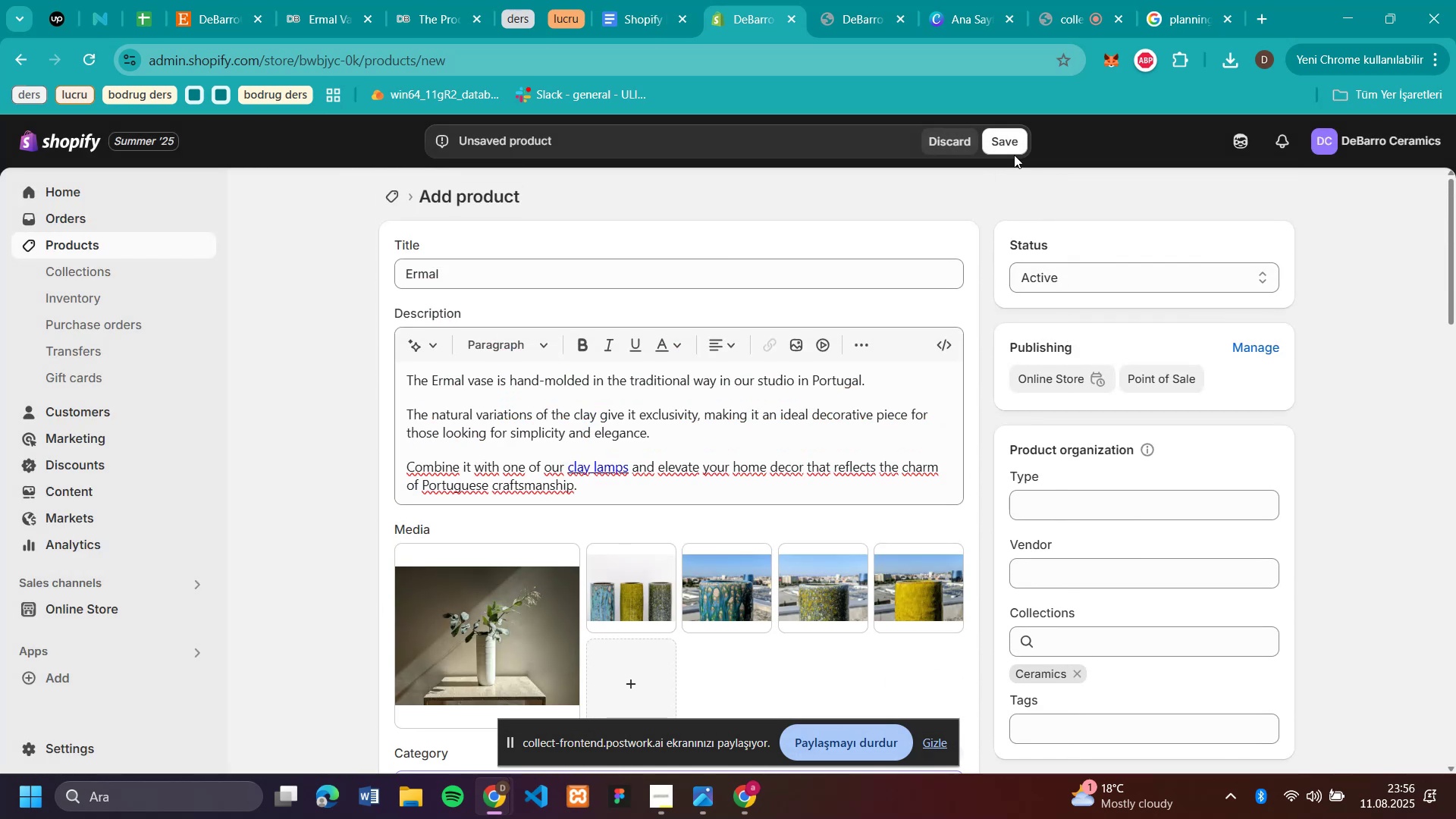 
left_click([1012, 149])
 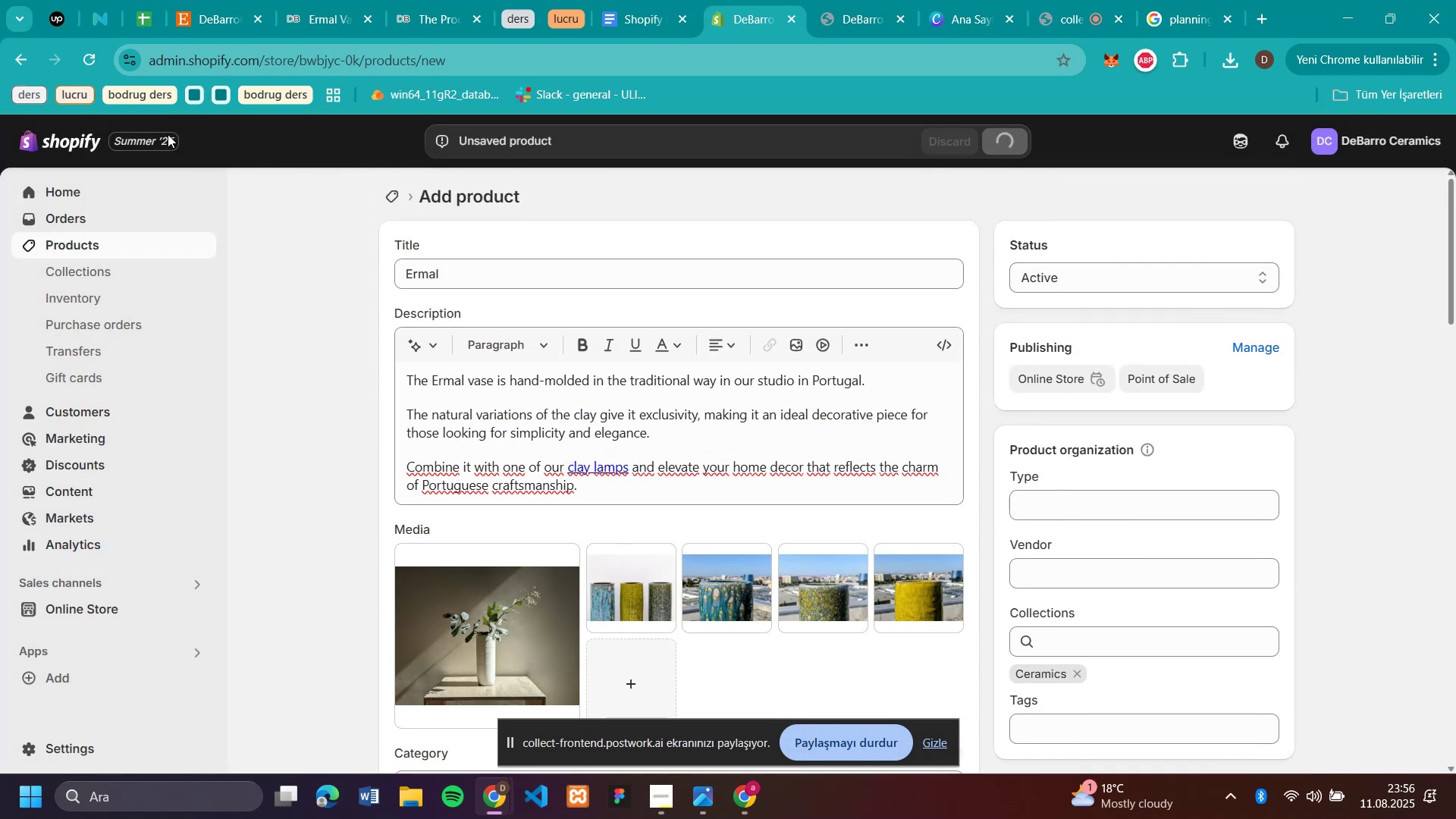 
left_click([312, 21])
 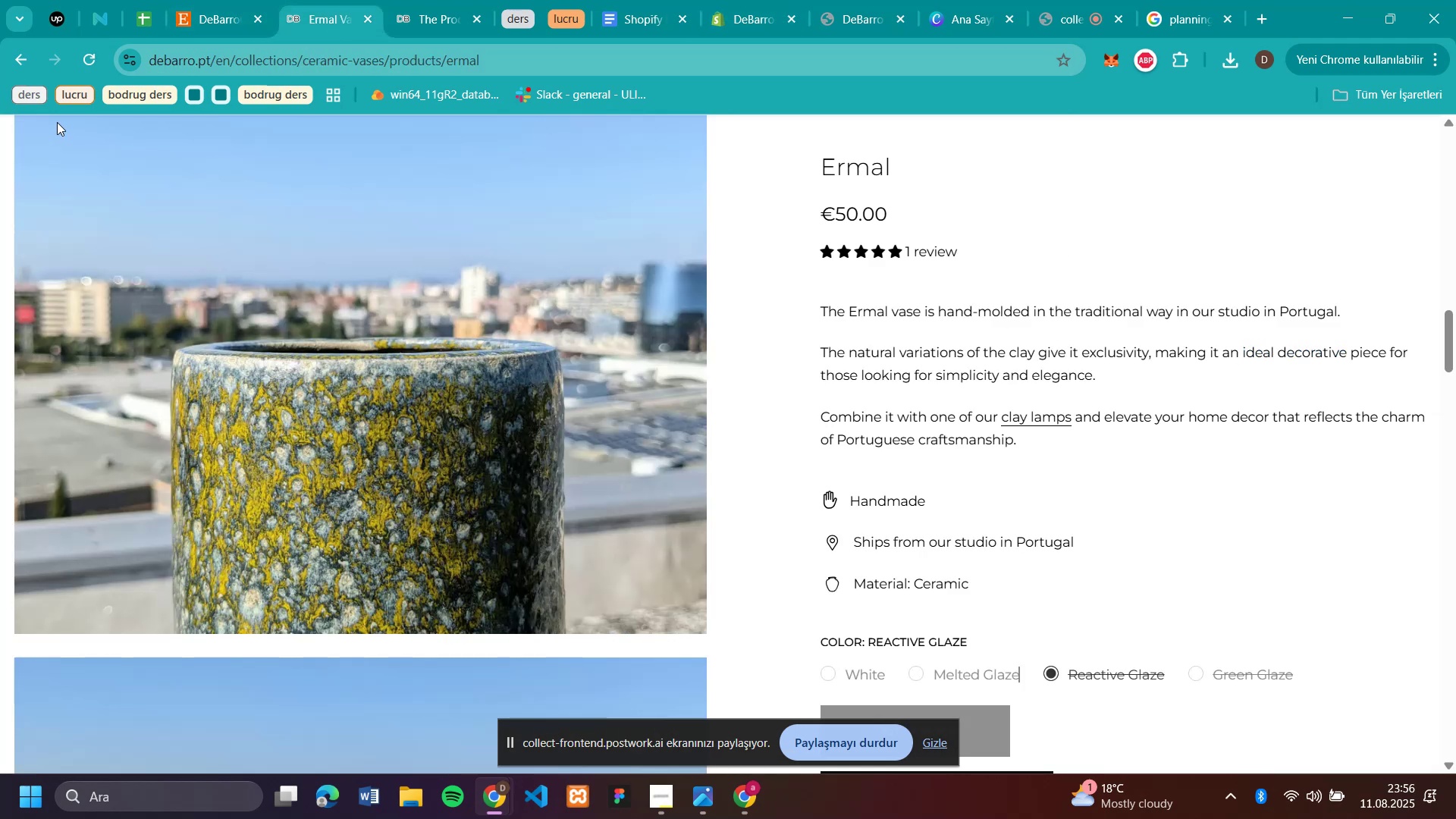 
left_click([17, 62])
 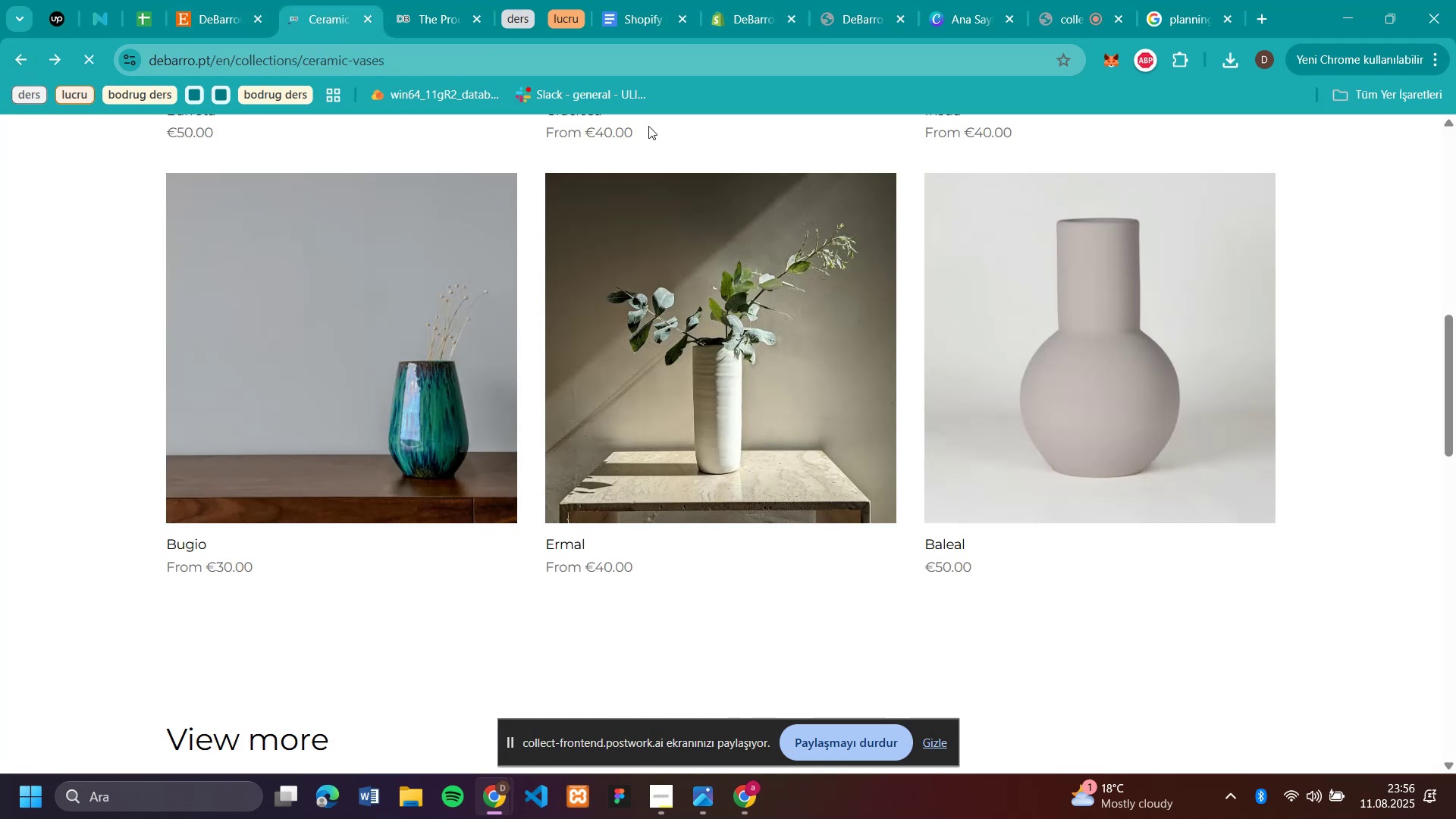 
left_click([1058, 307])
 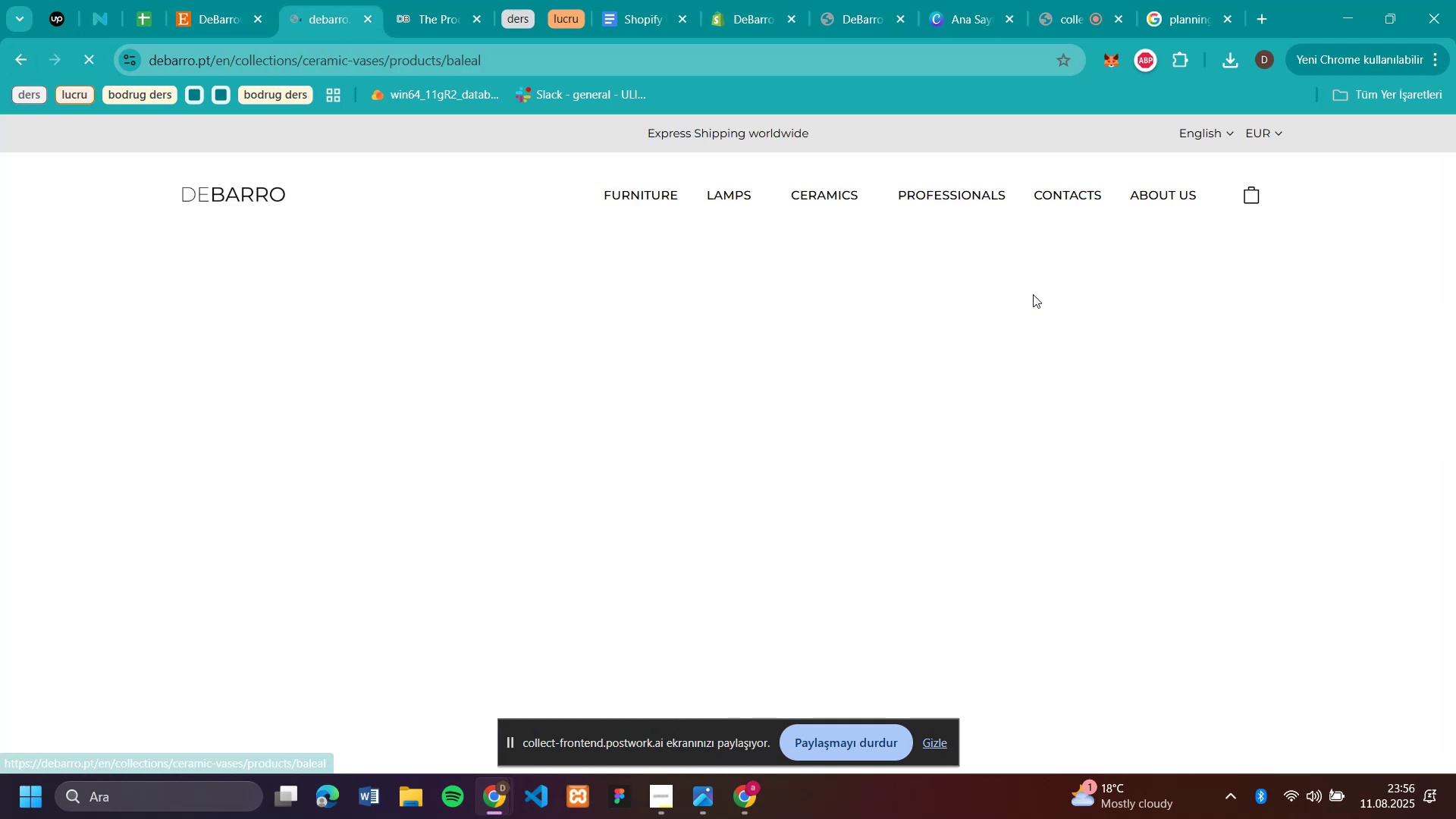 
scroll: coordinate [1033, 294], scroll_direction: down, amount: 4.0
 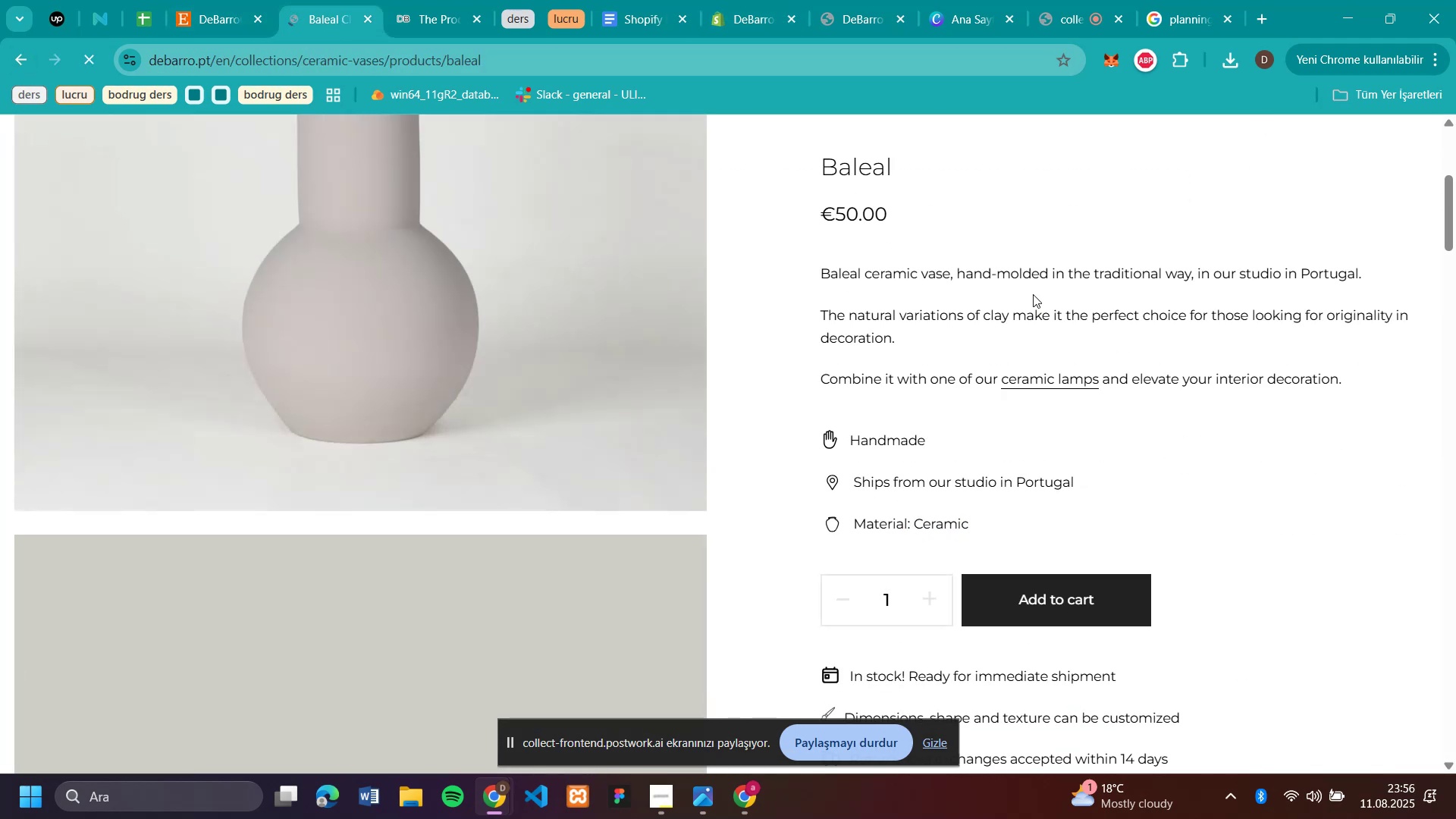 
scroll: coordinate [851, 240], scroll_direction: up, amount: 2.0
 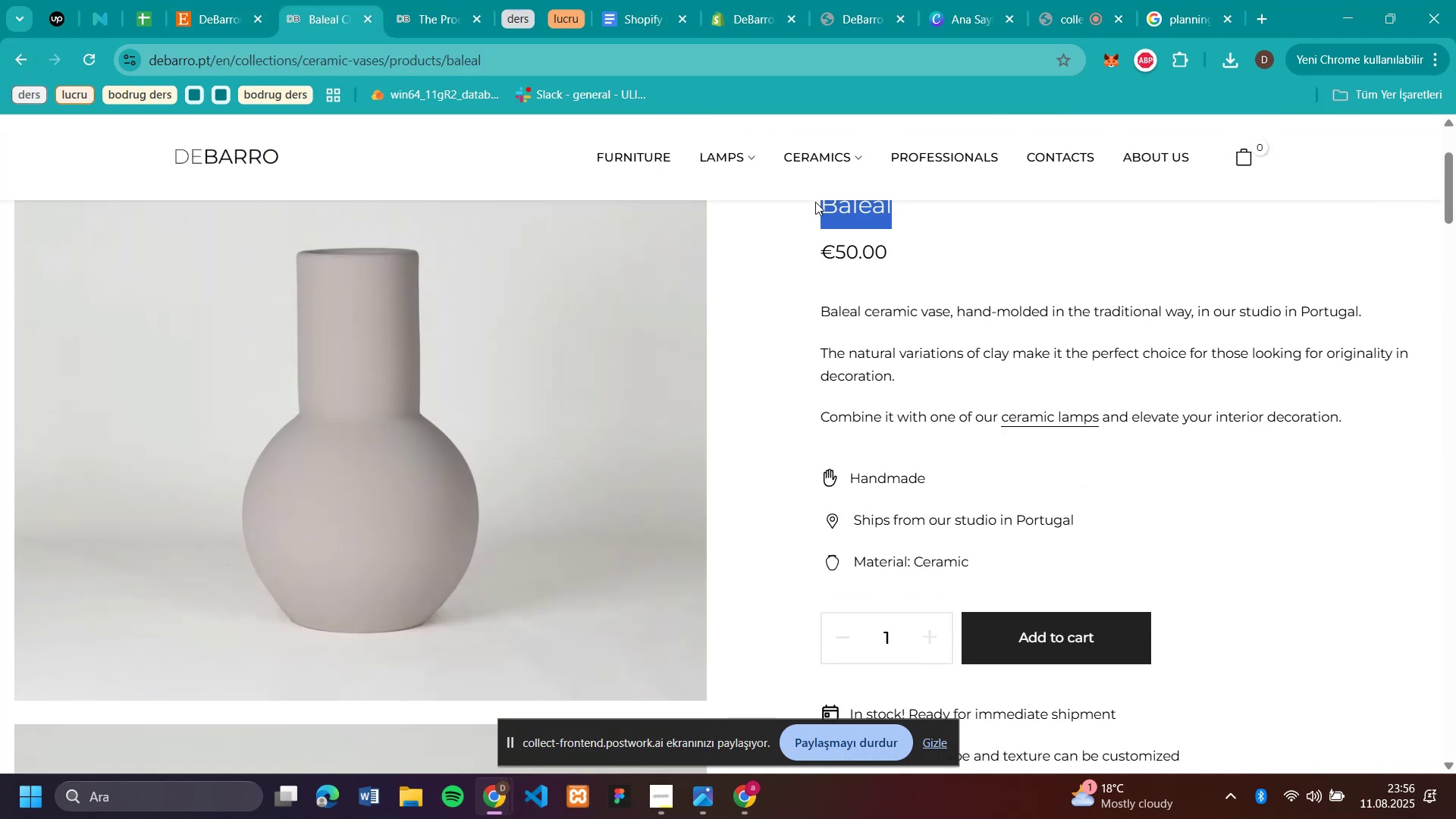 
key(Control+C)
 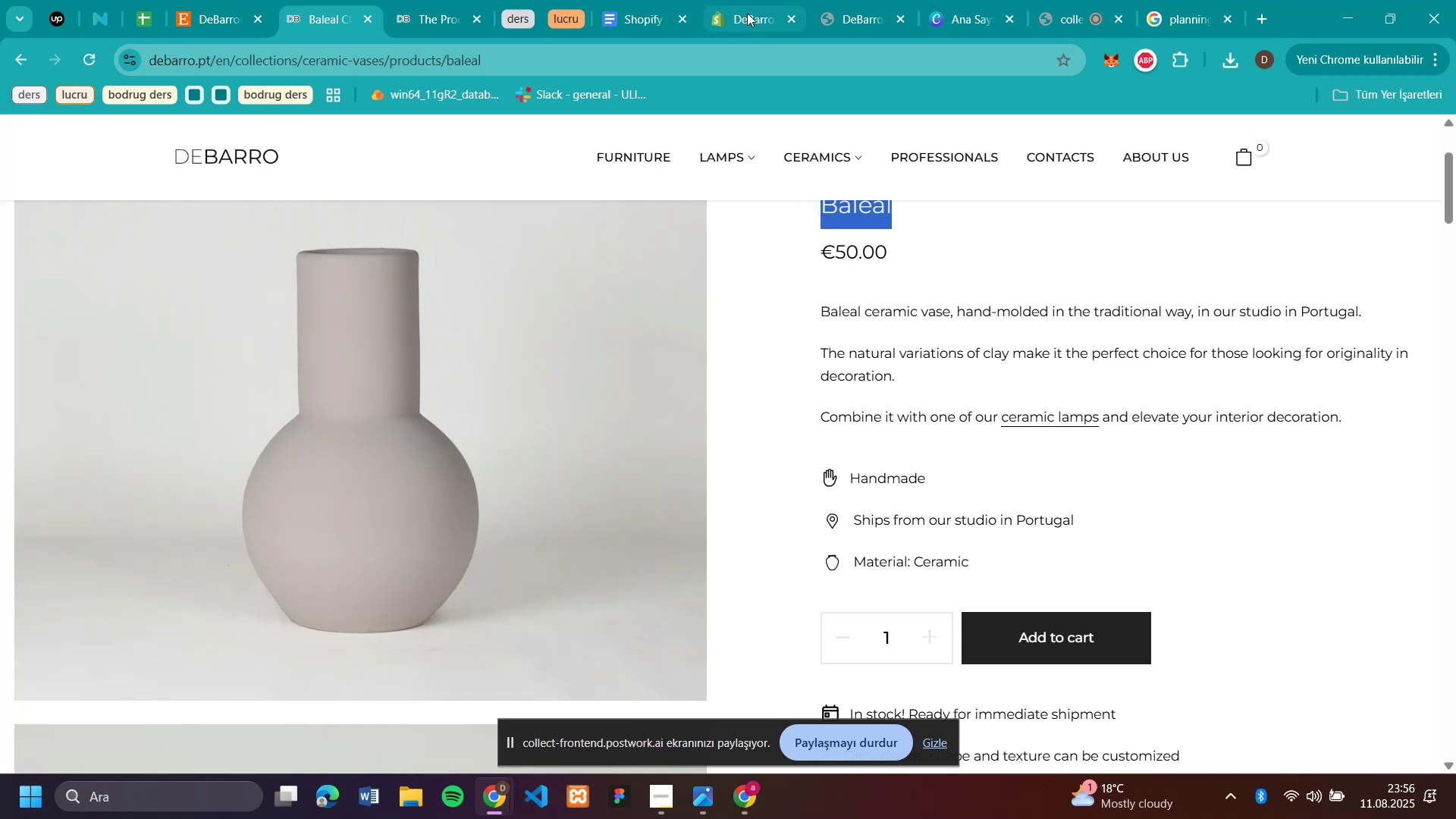 
left_click([745, 24])
 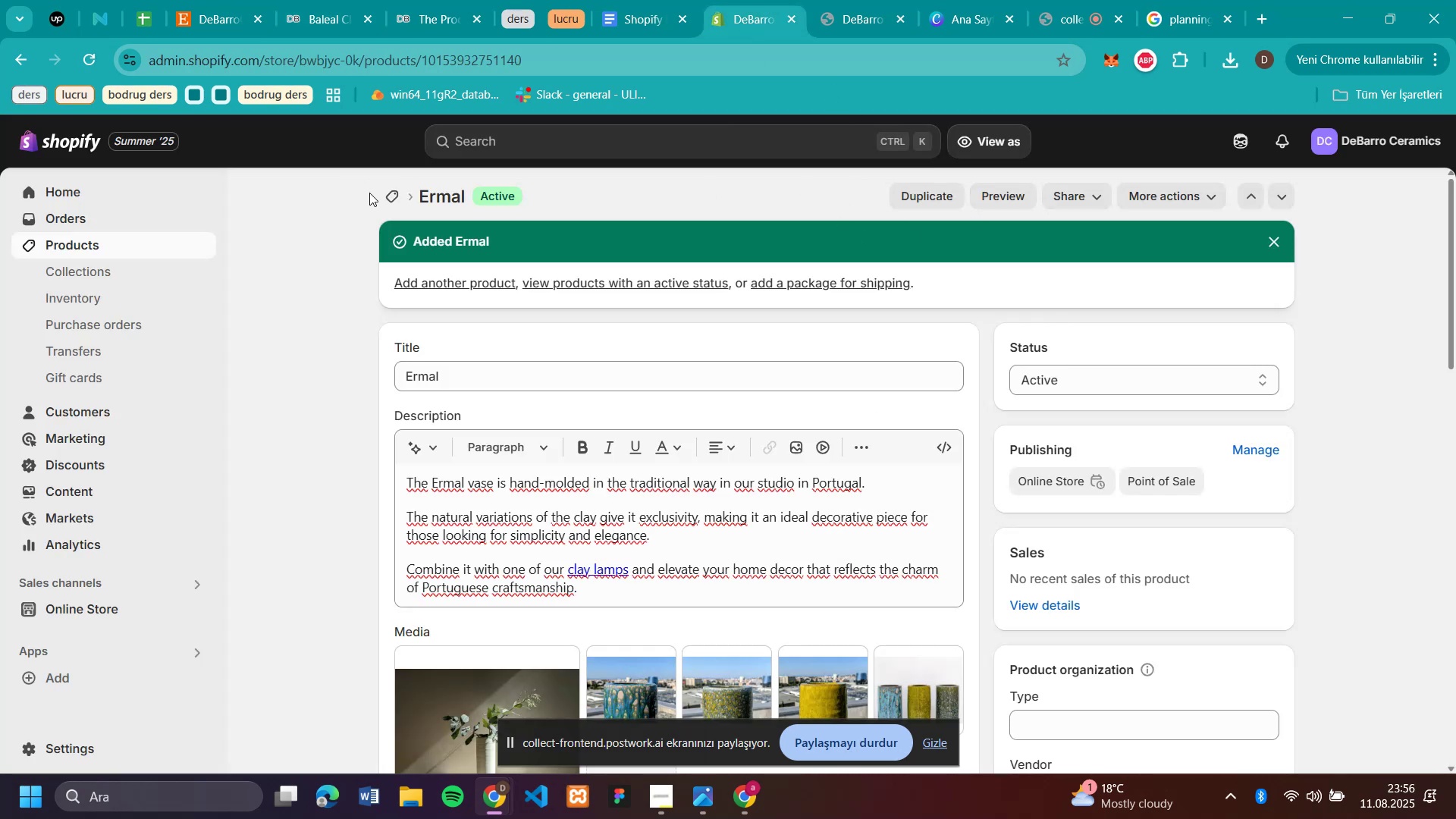 
left_click([388, 193])
 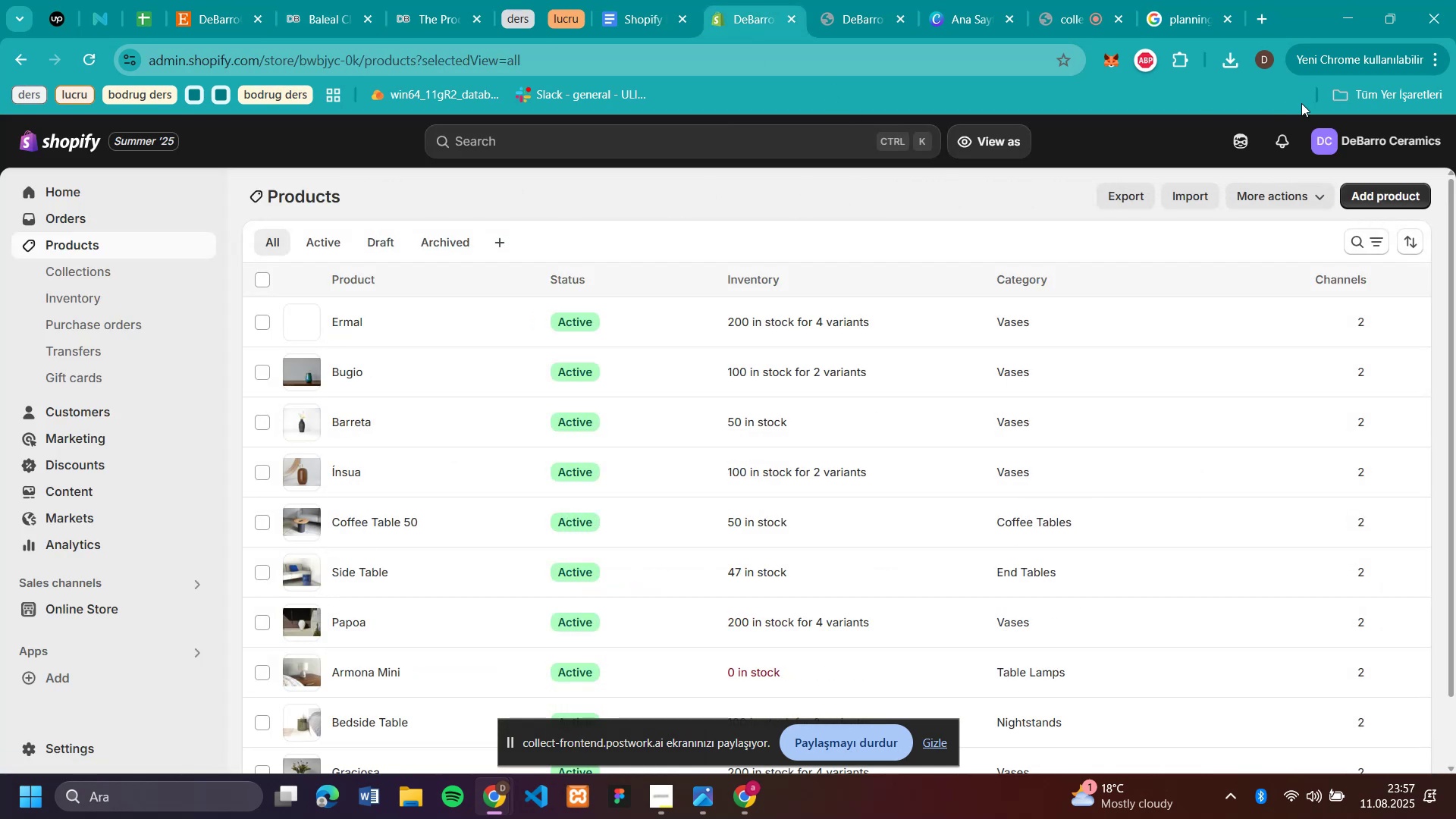 
left_click([1418, 190])
 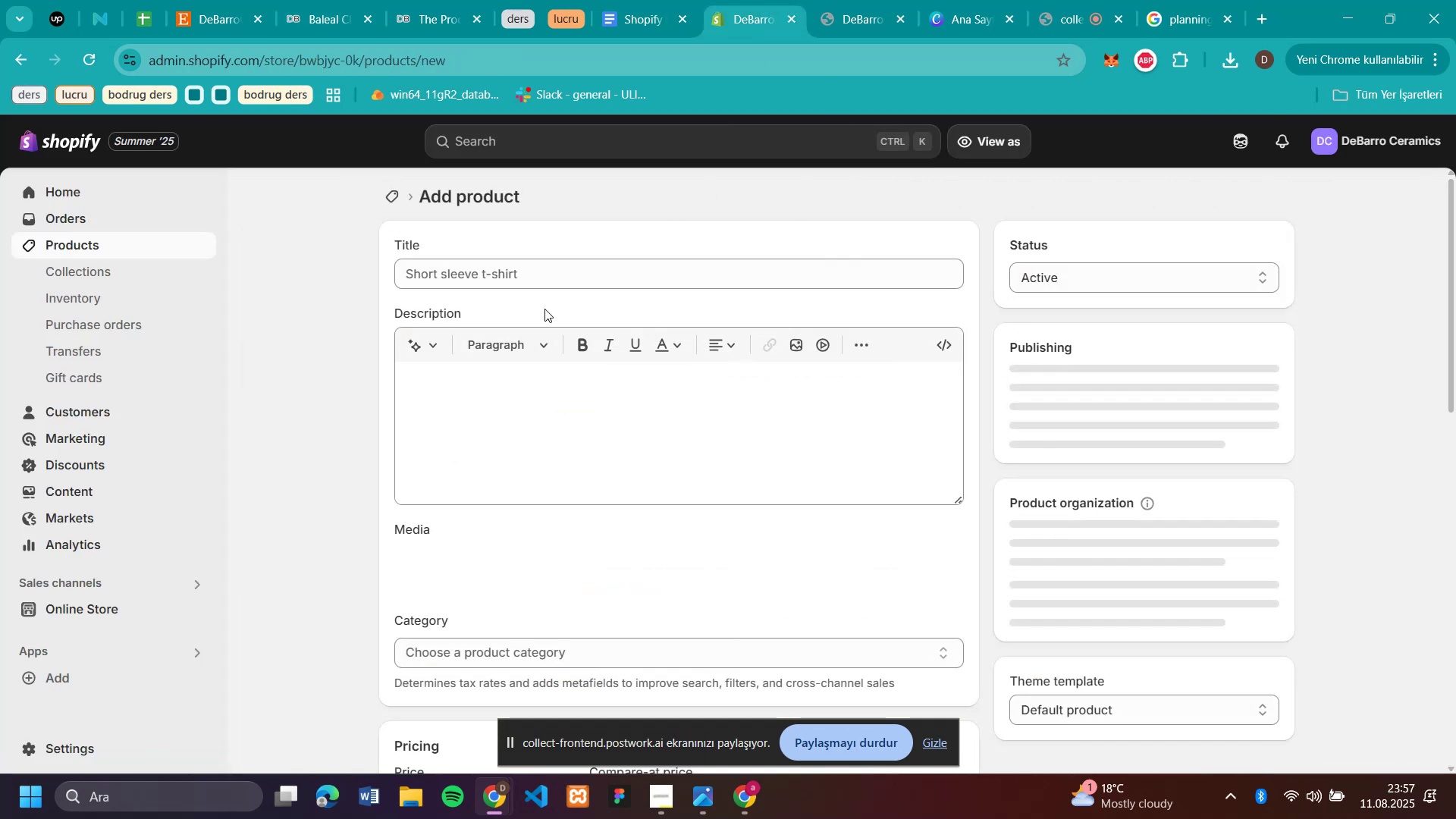 
left_click([522, 268])
 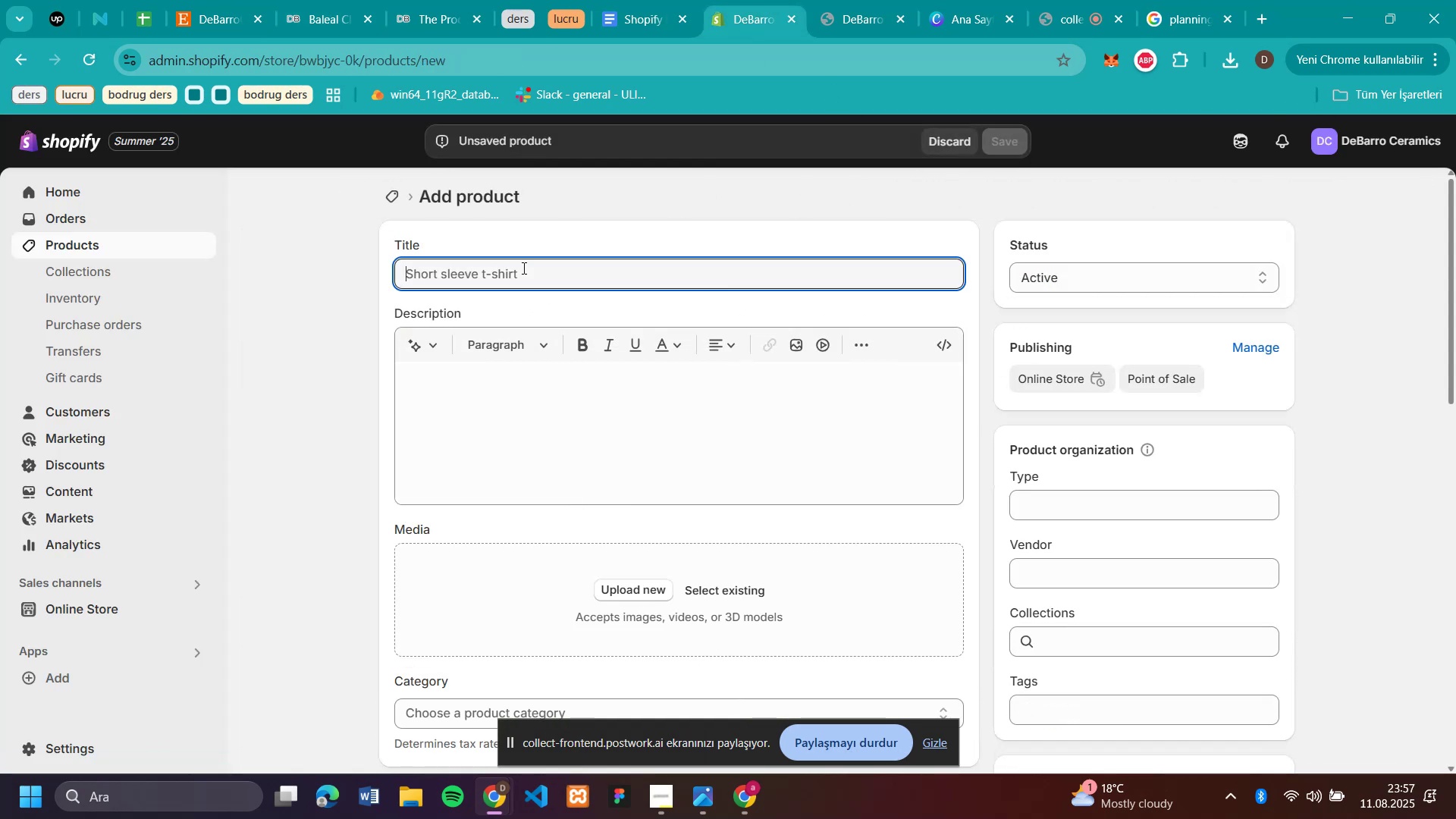 
key(Control+V)
 